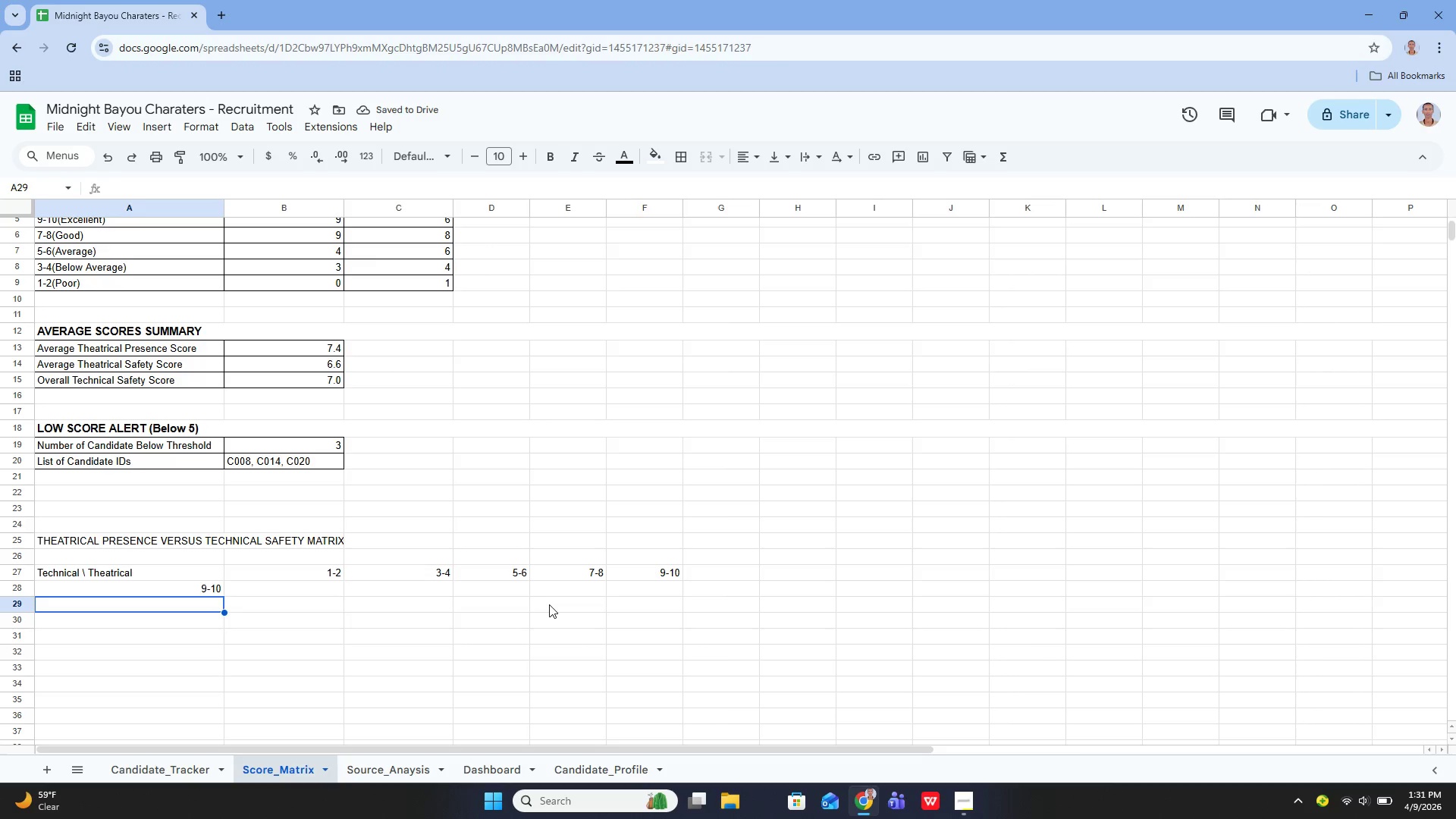 
key(Enter)
 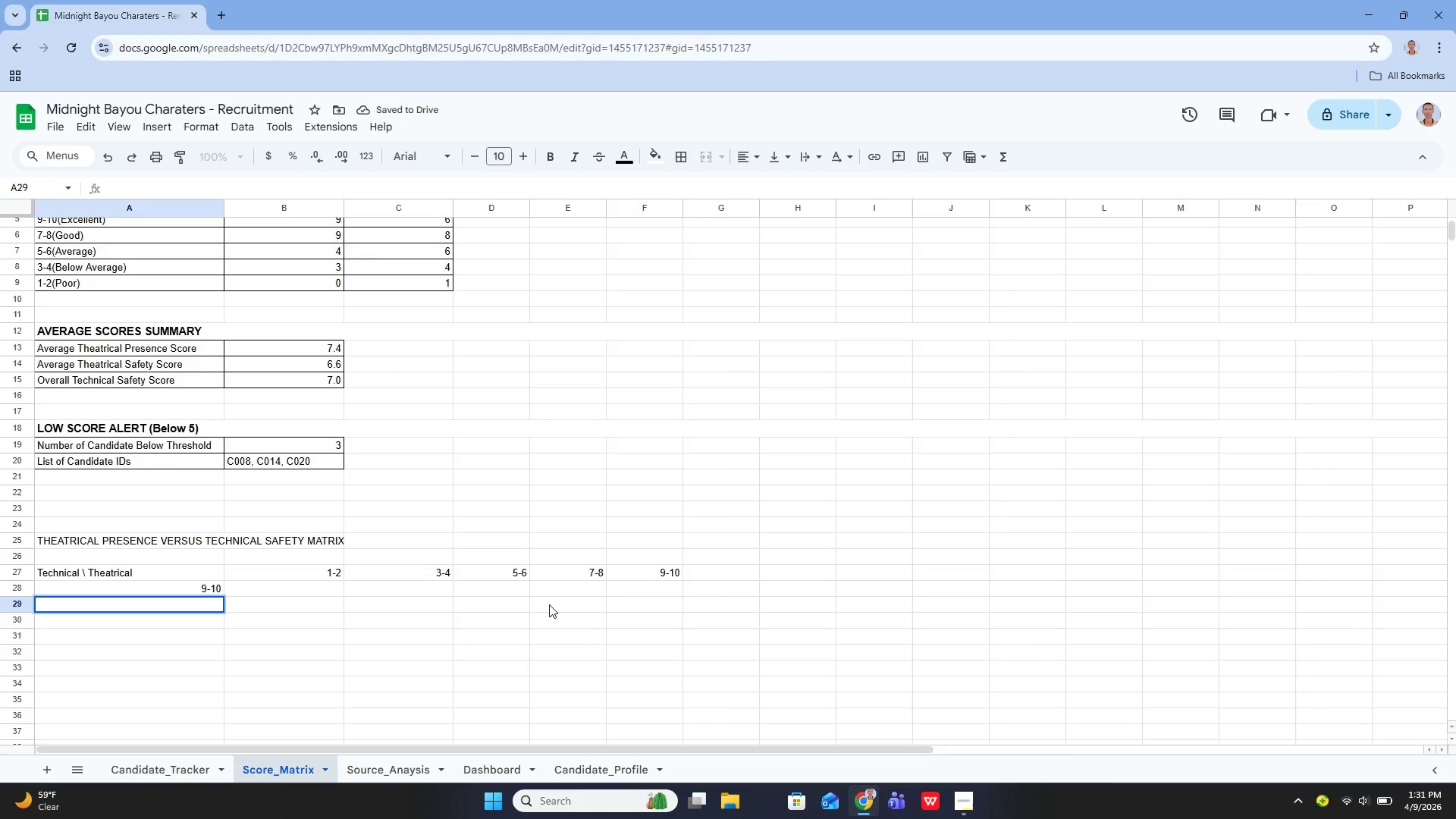 
key(7)
 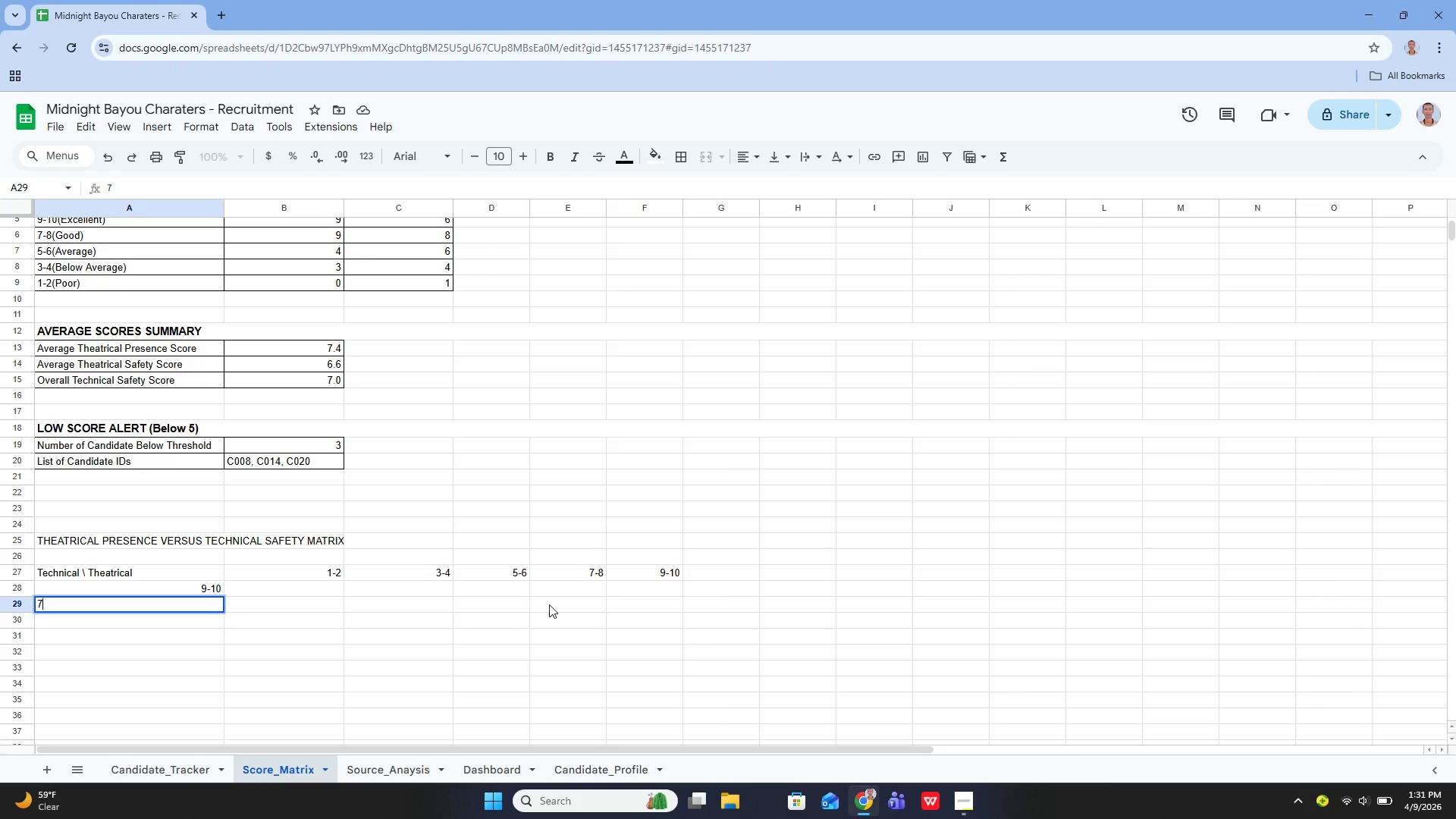 
key(Minus)
 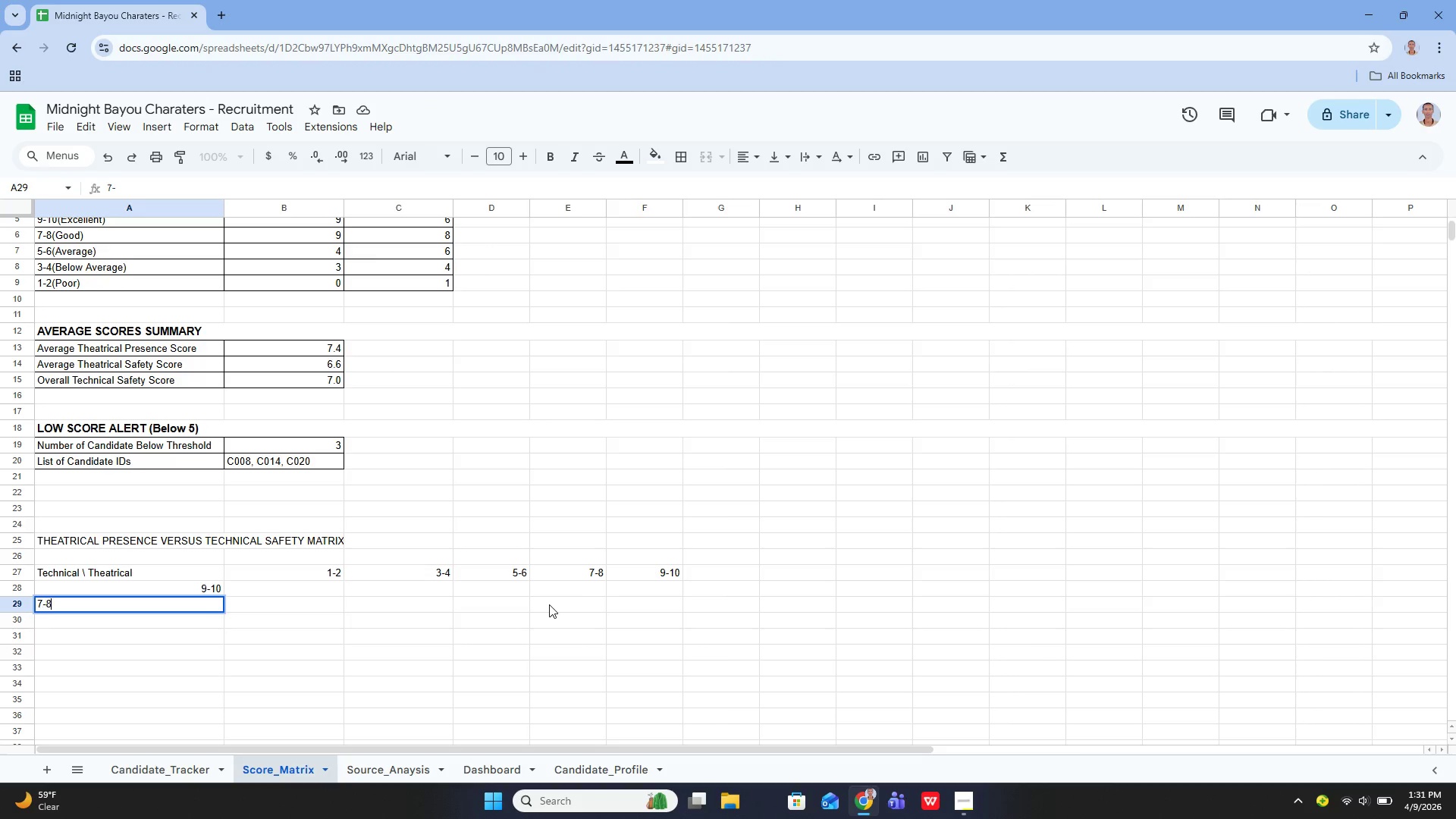 
key(8)
 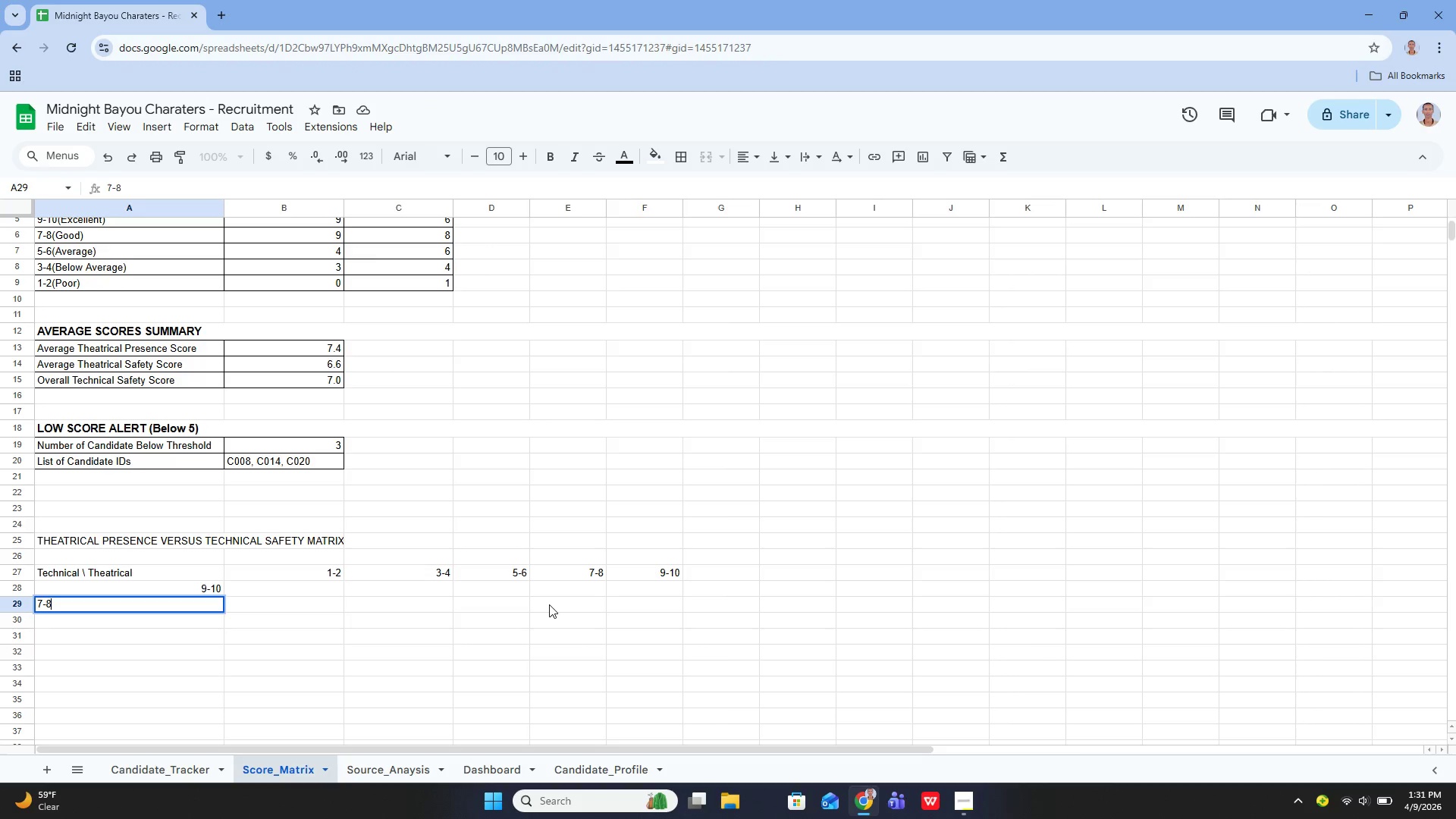 
key(Enter)
 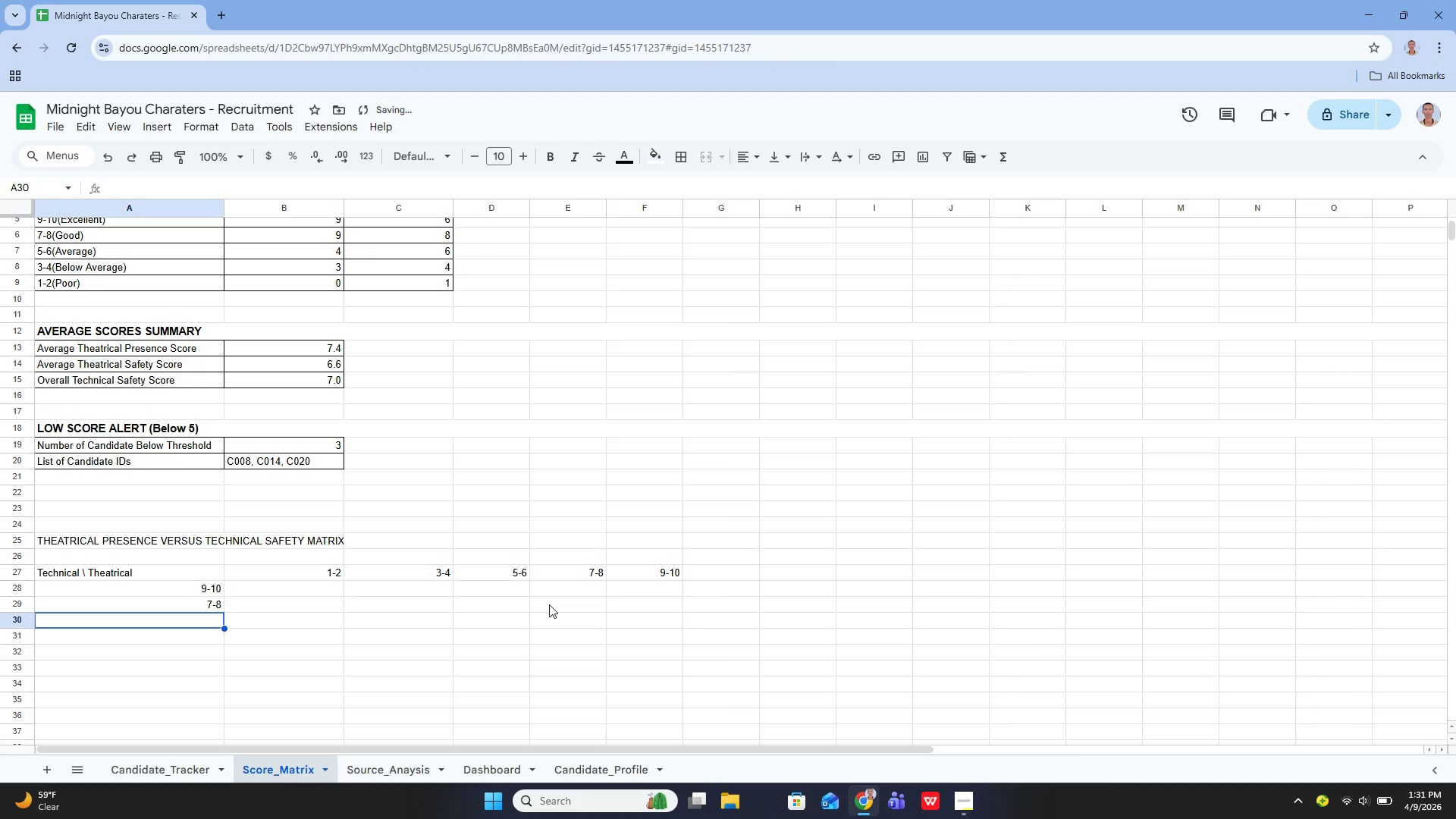 
key(Enter)
 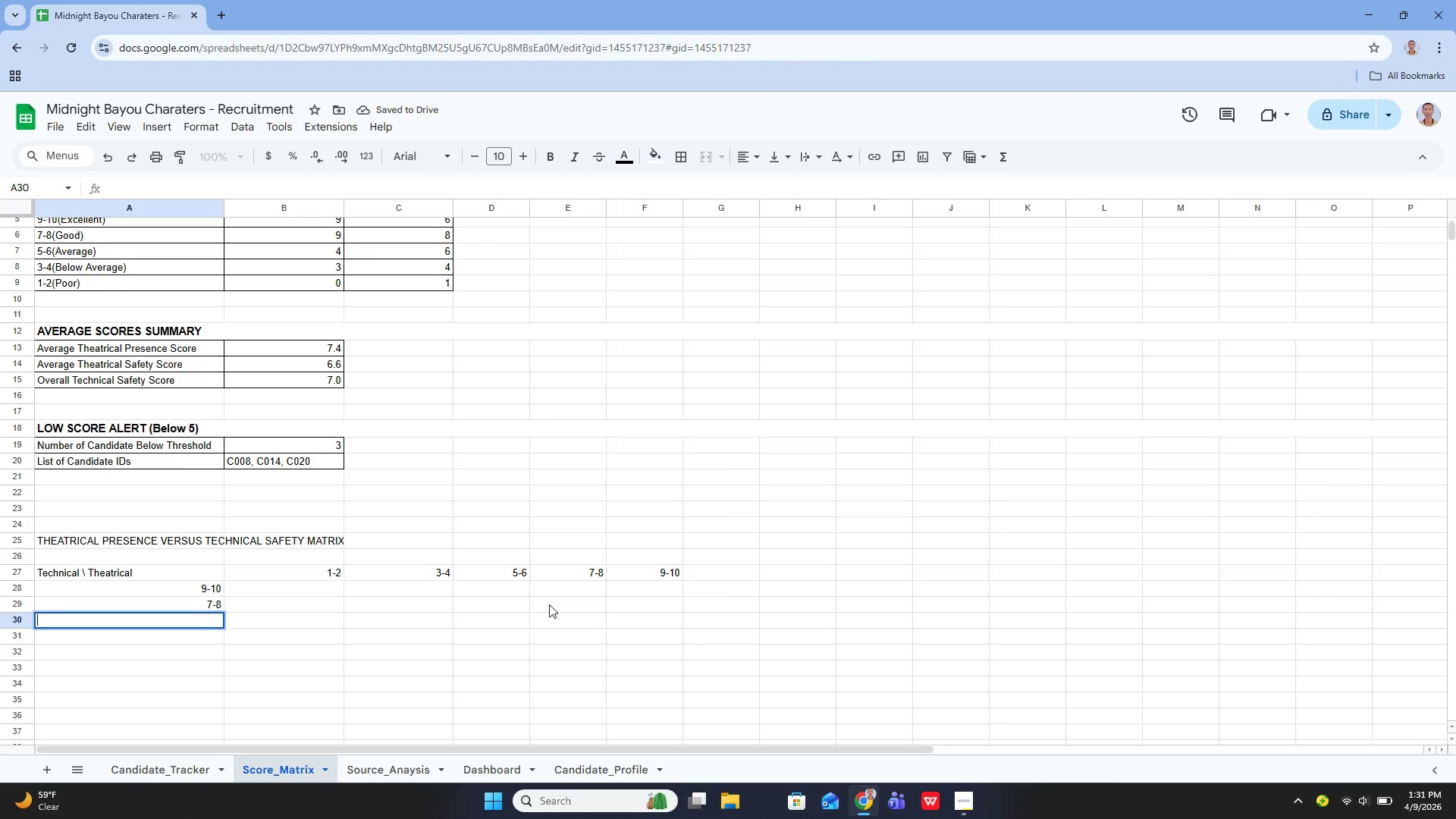 
key(5)
 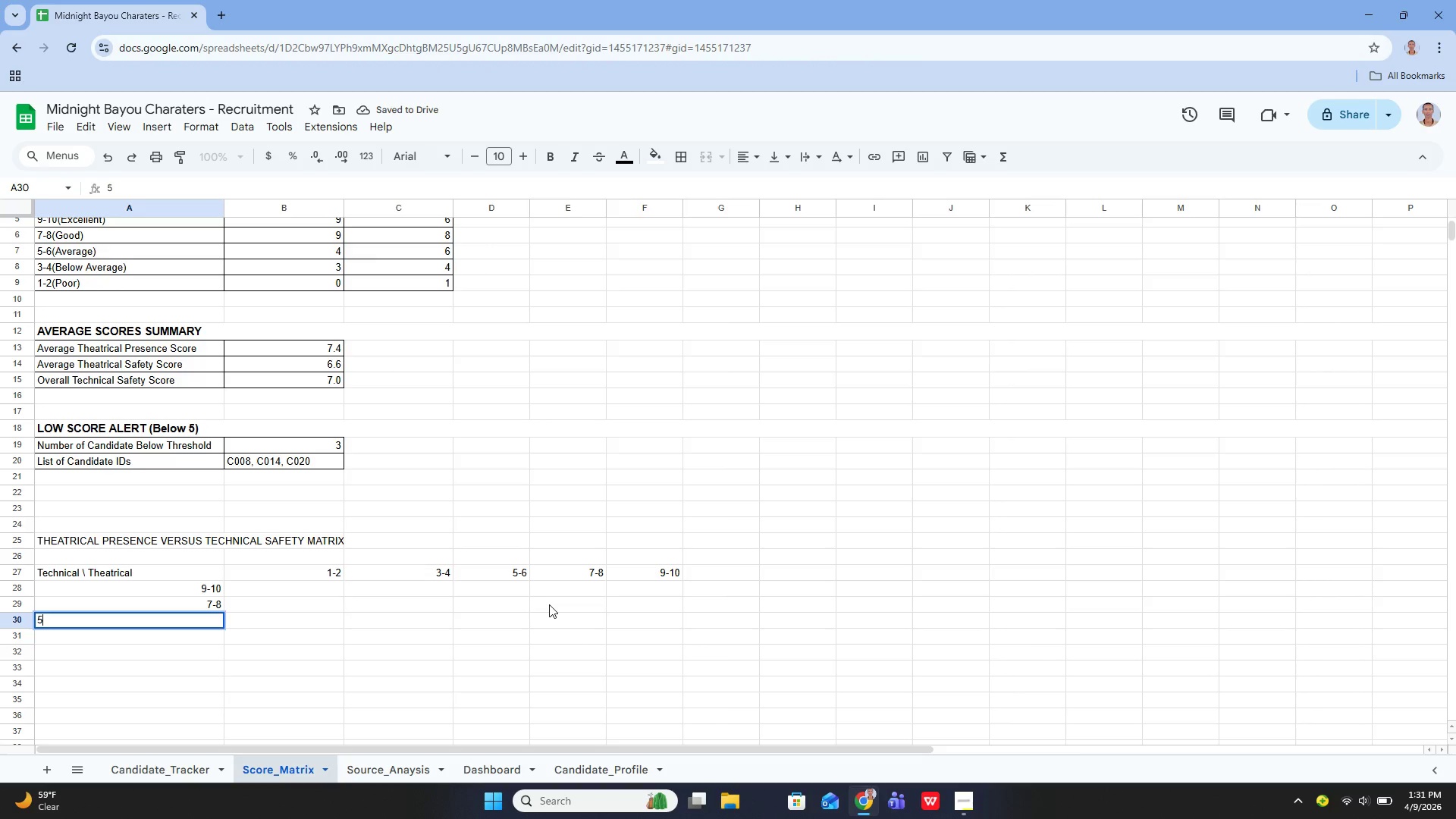 
key(Minus)
 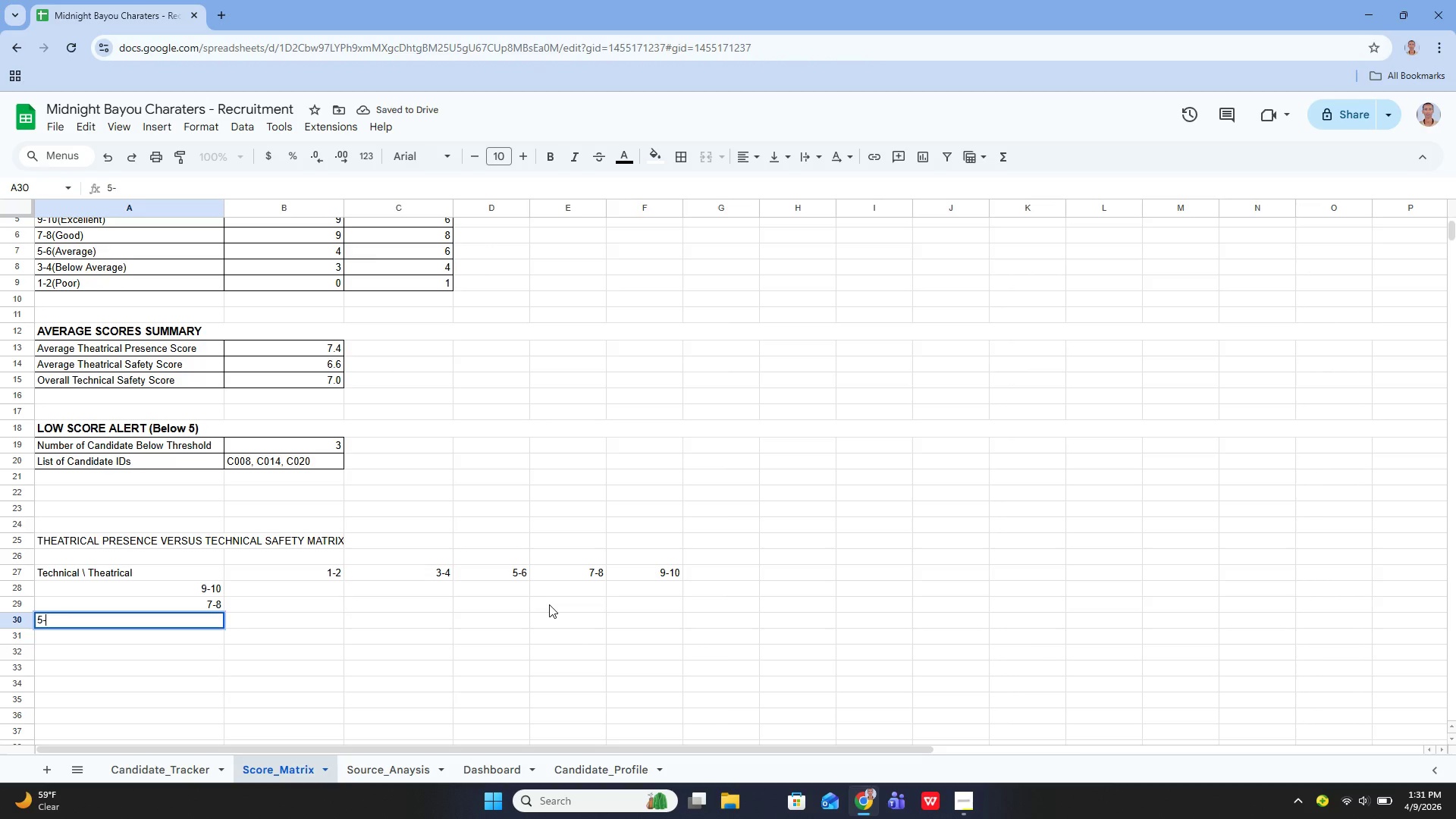 
key(6)
 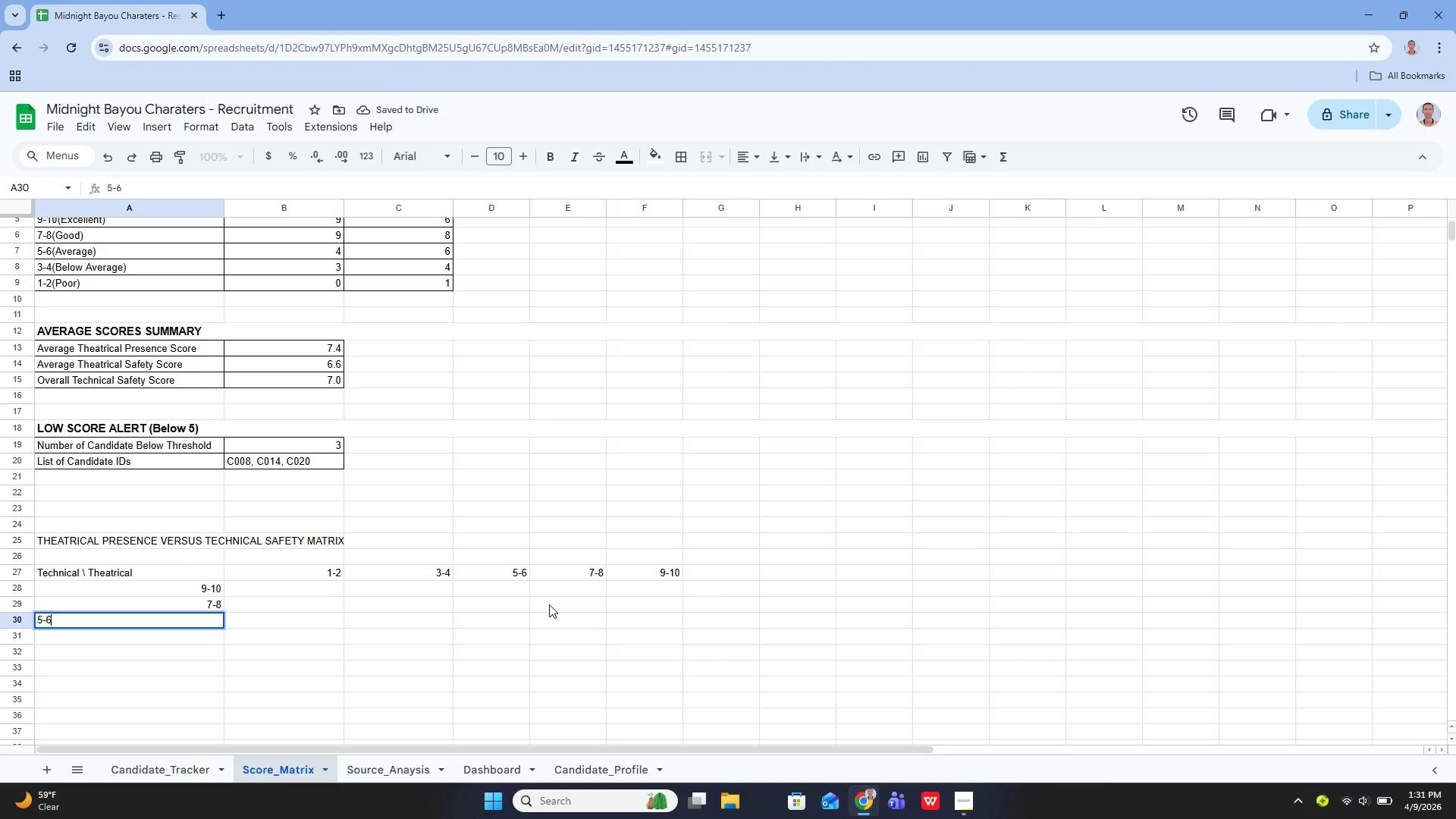 
key(Enter)
 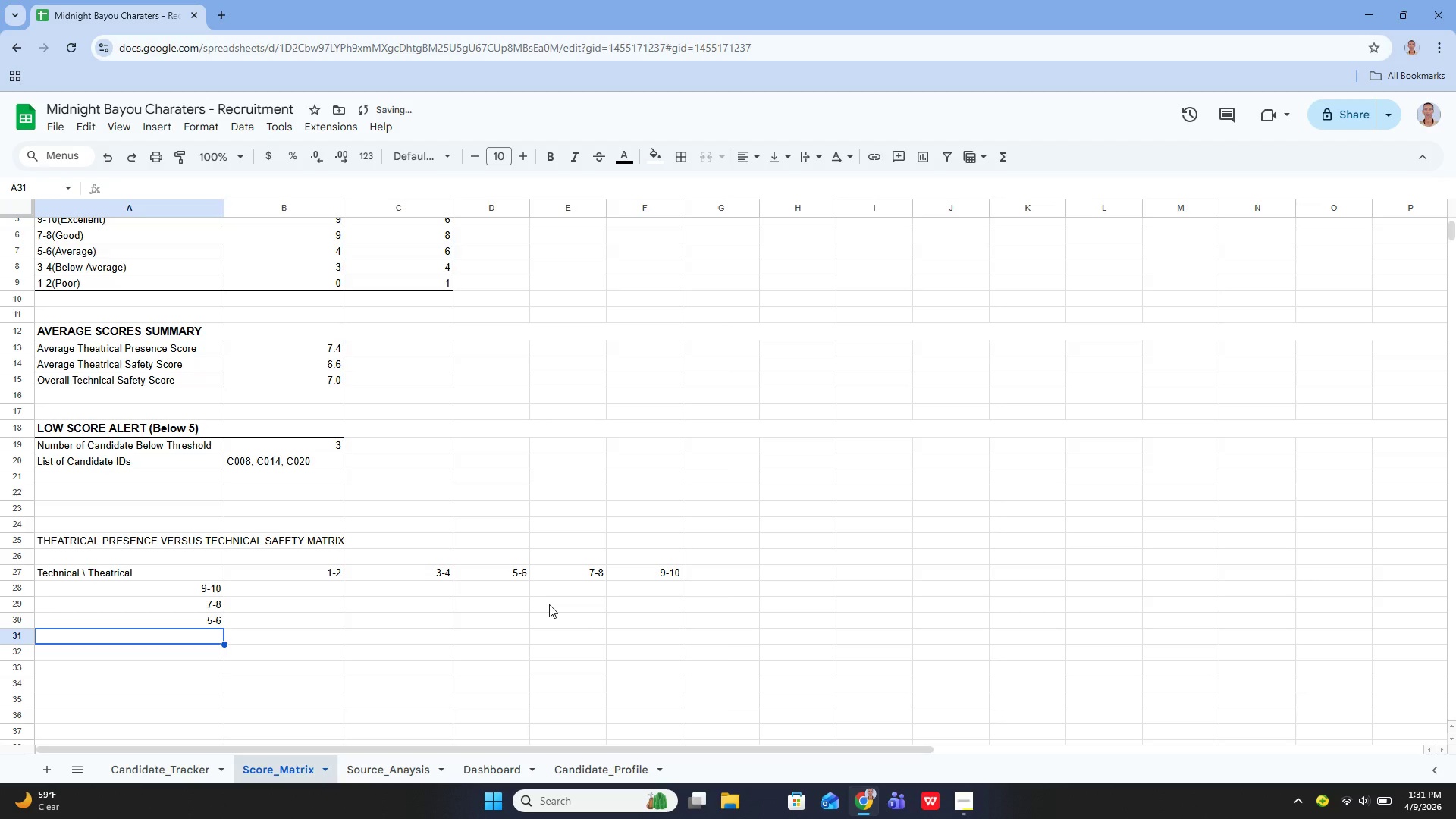 
key(Enter)
 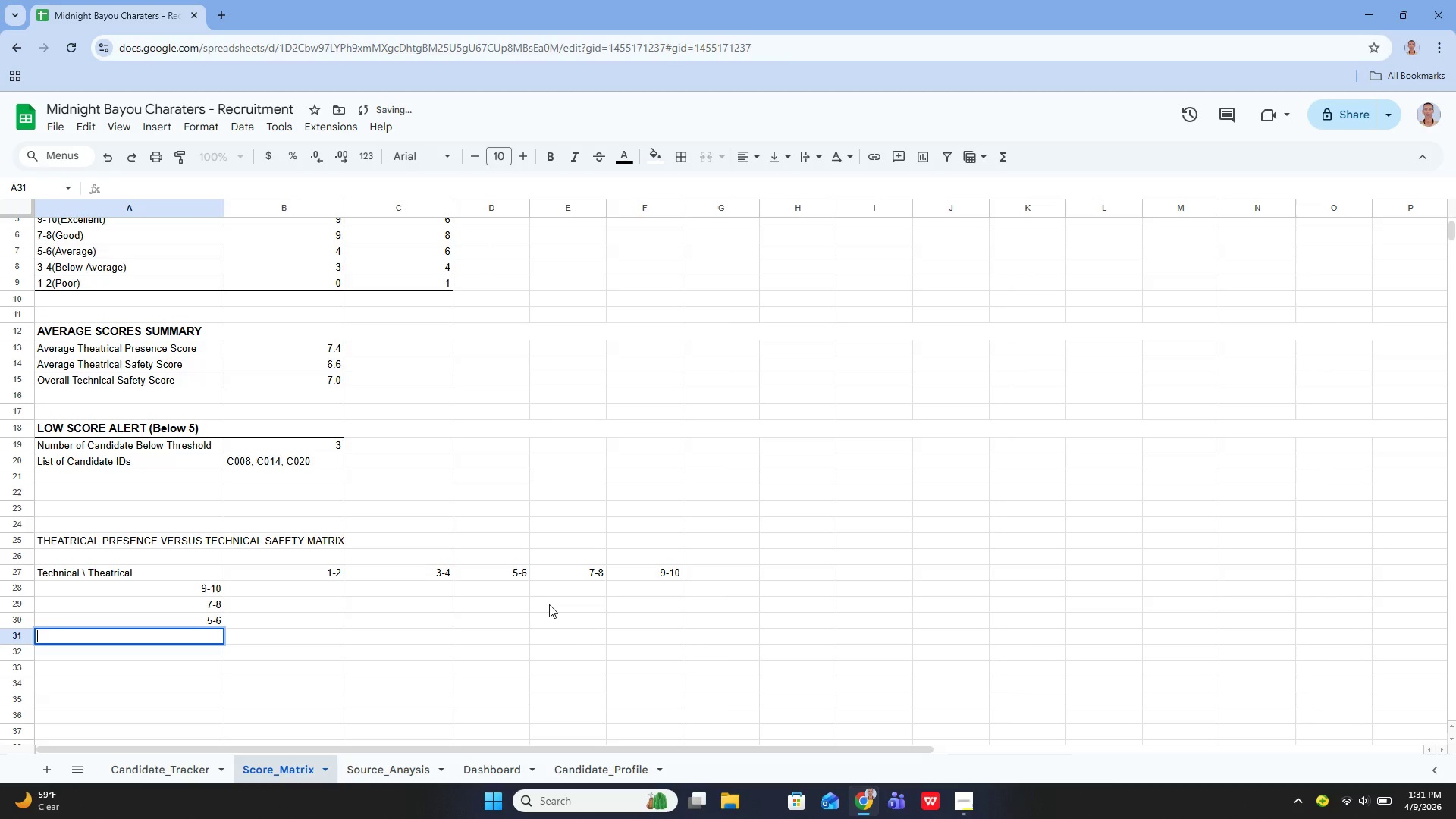 
key(3)
 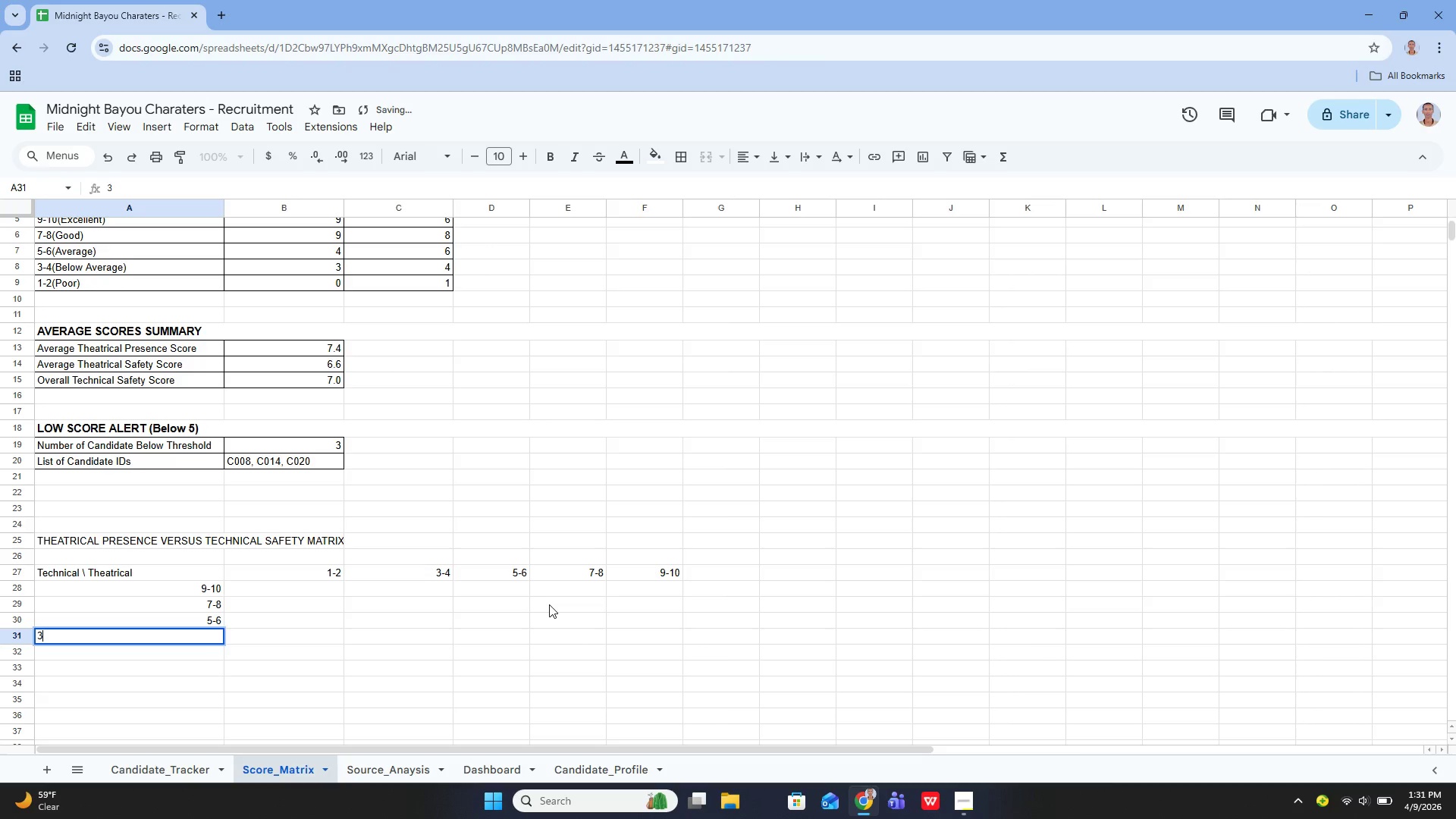 
key(Minus)
 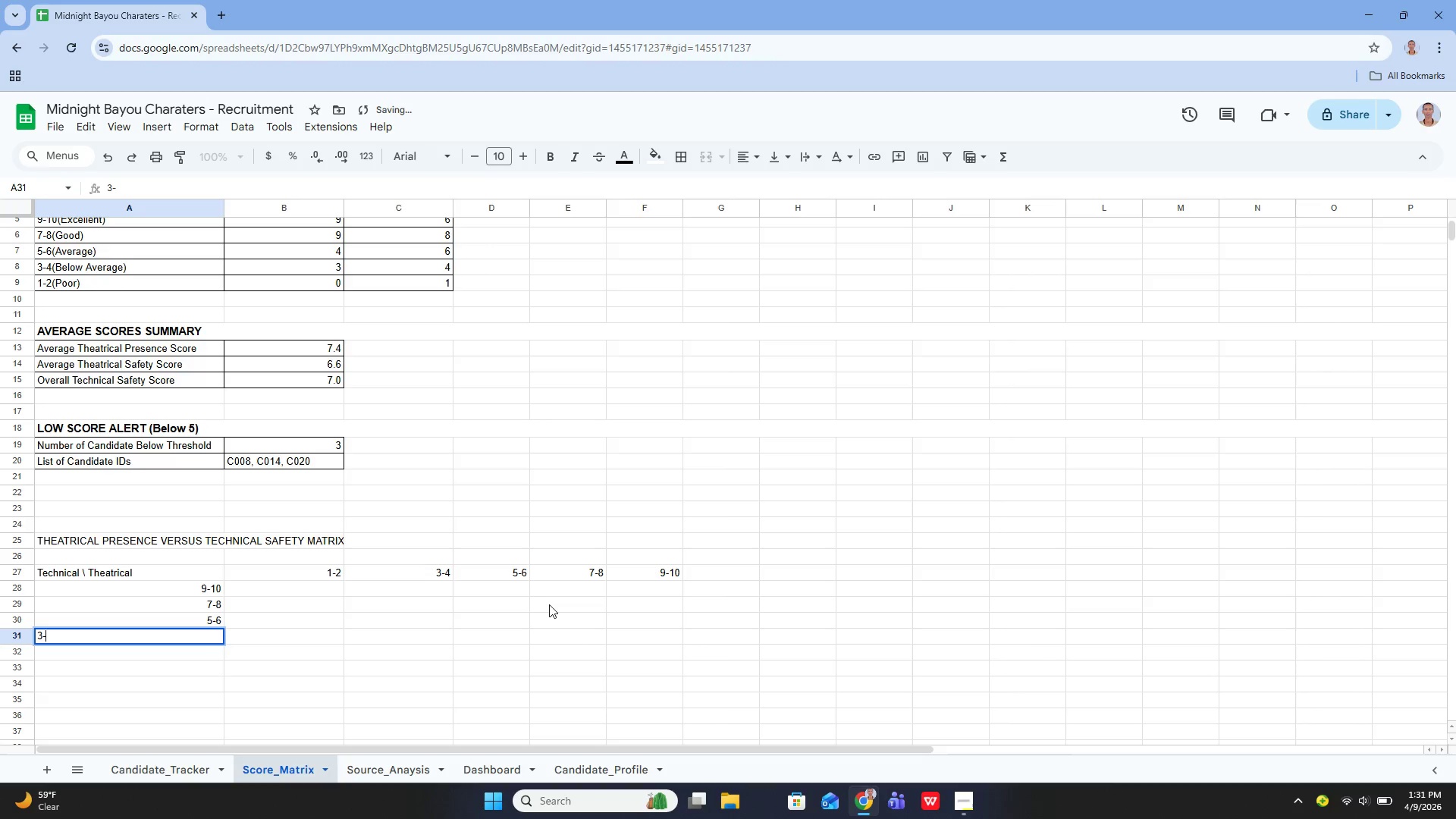 
key(4)
 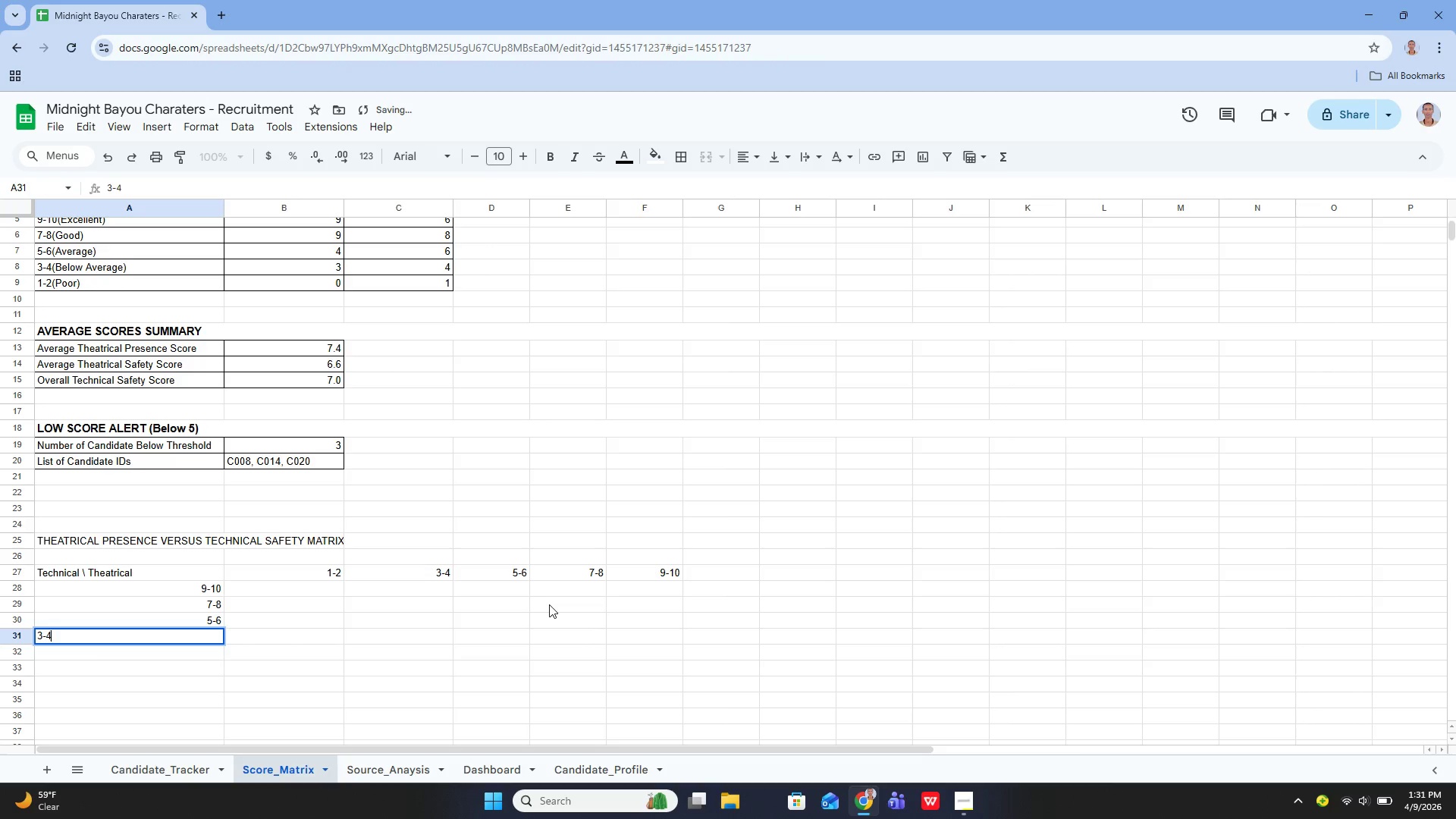 
key(Enter)
 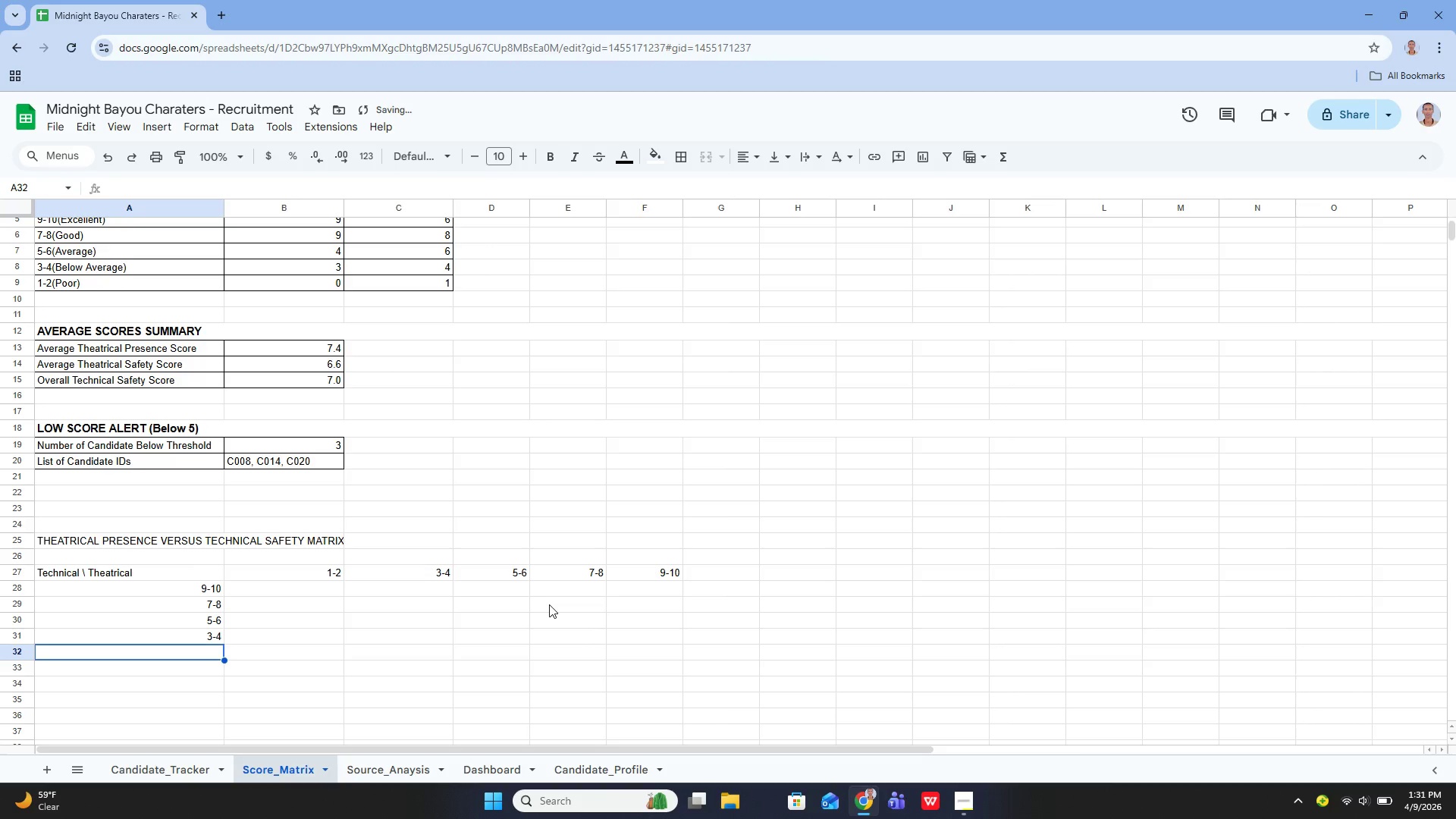 
key(Enter)
 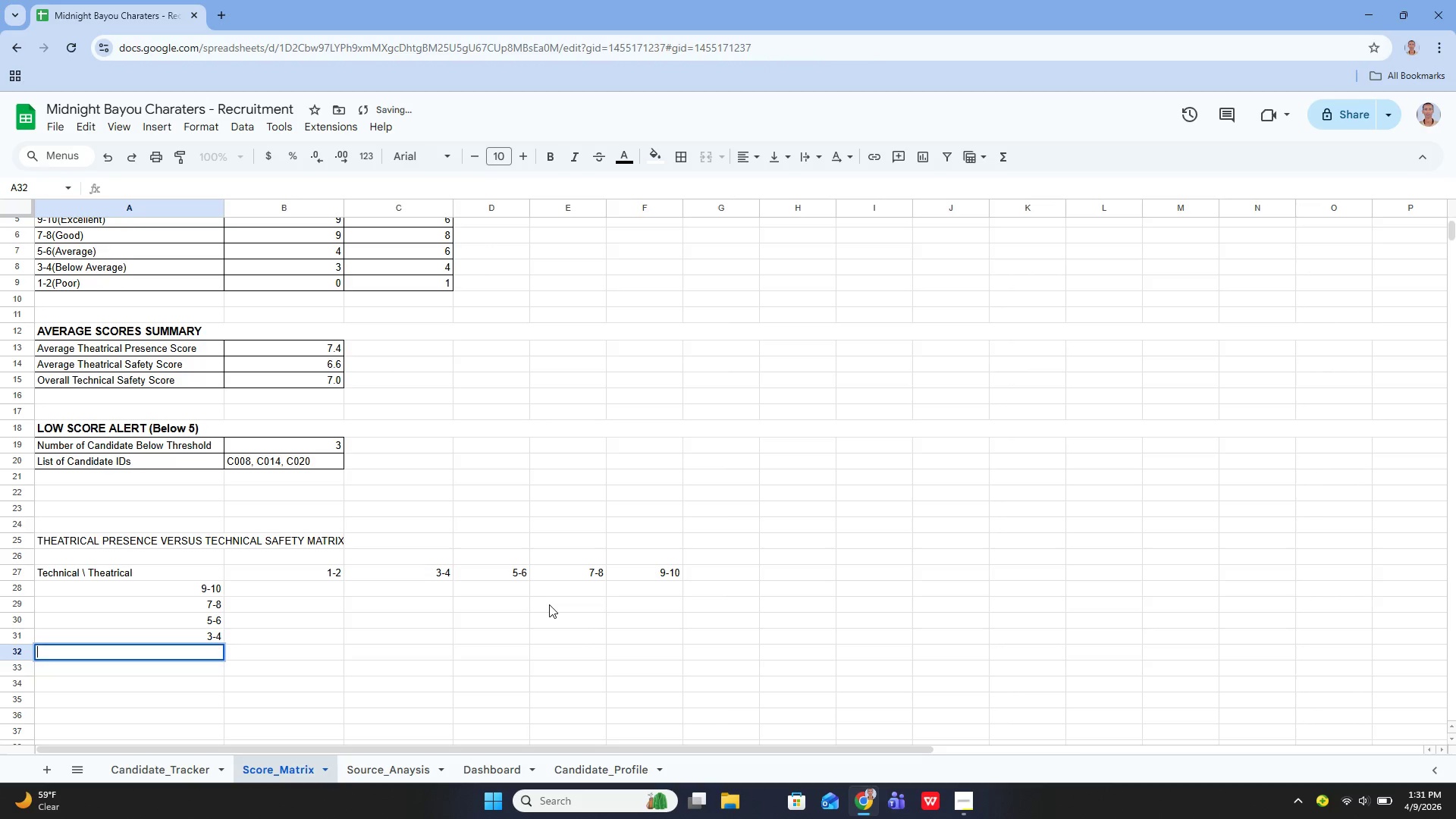 
key(1)
 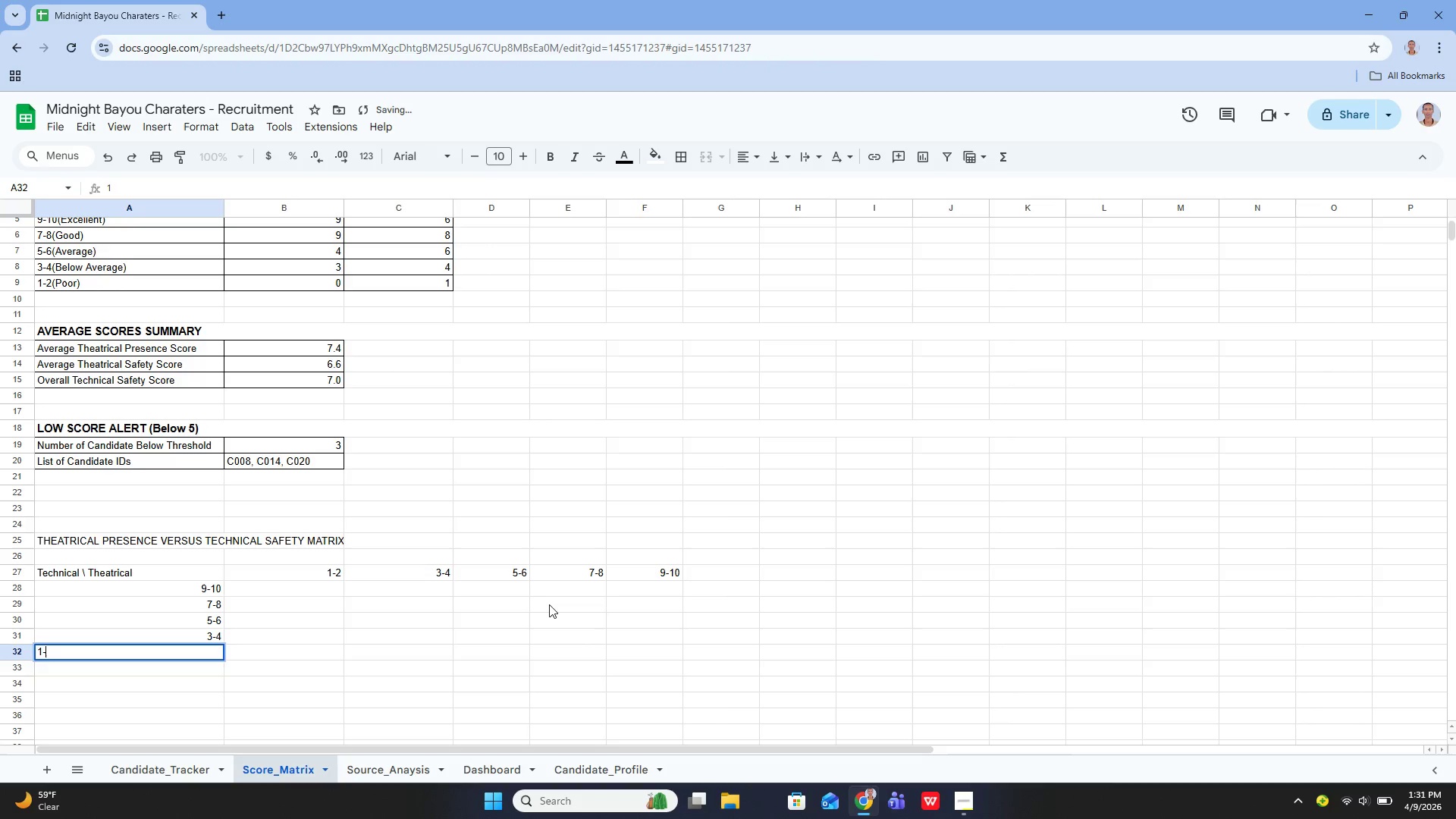 
key(Minus)
 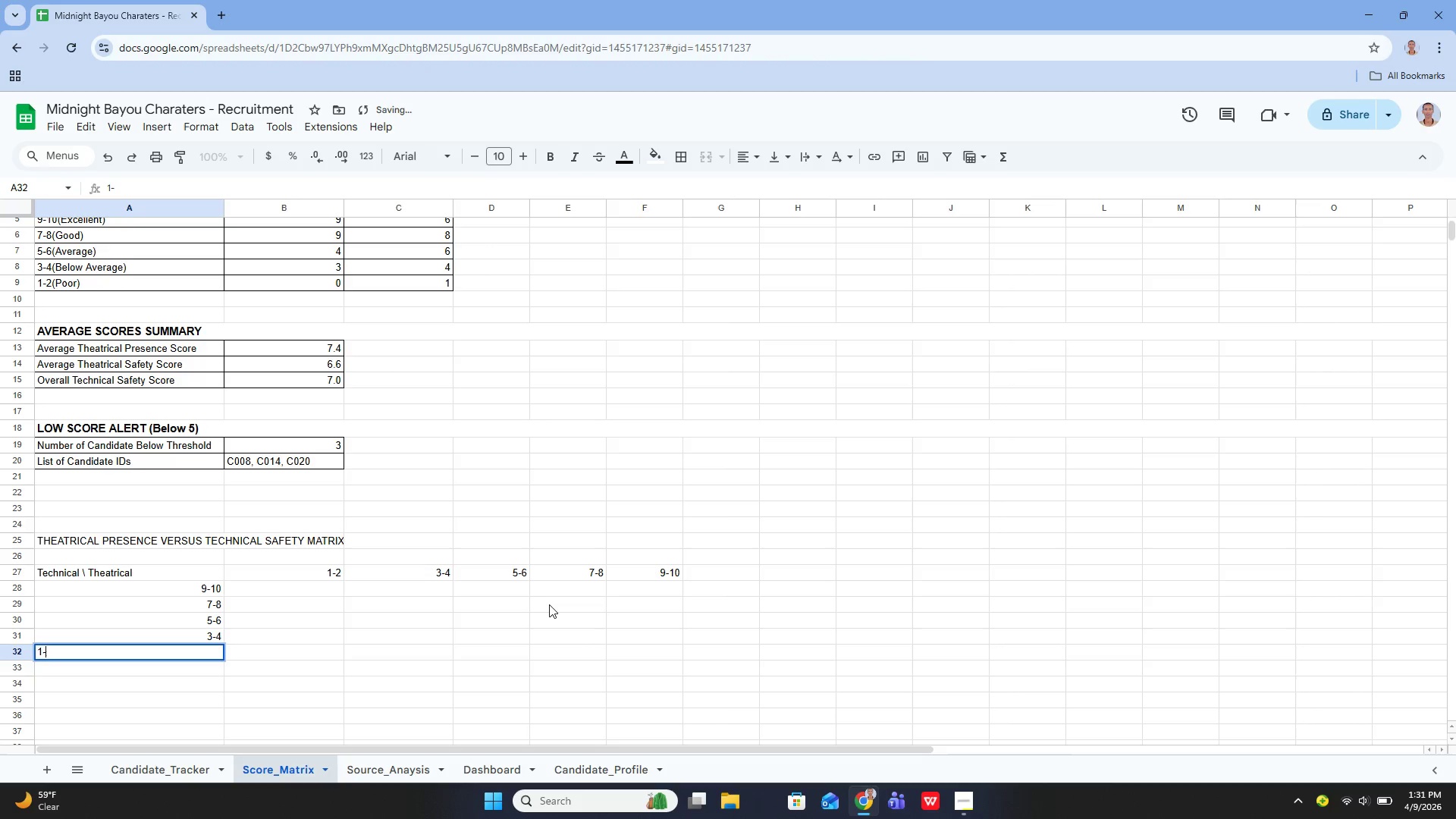 
key(2)
 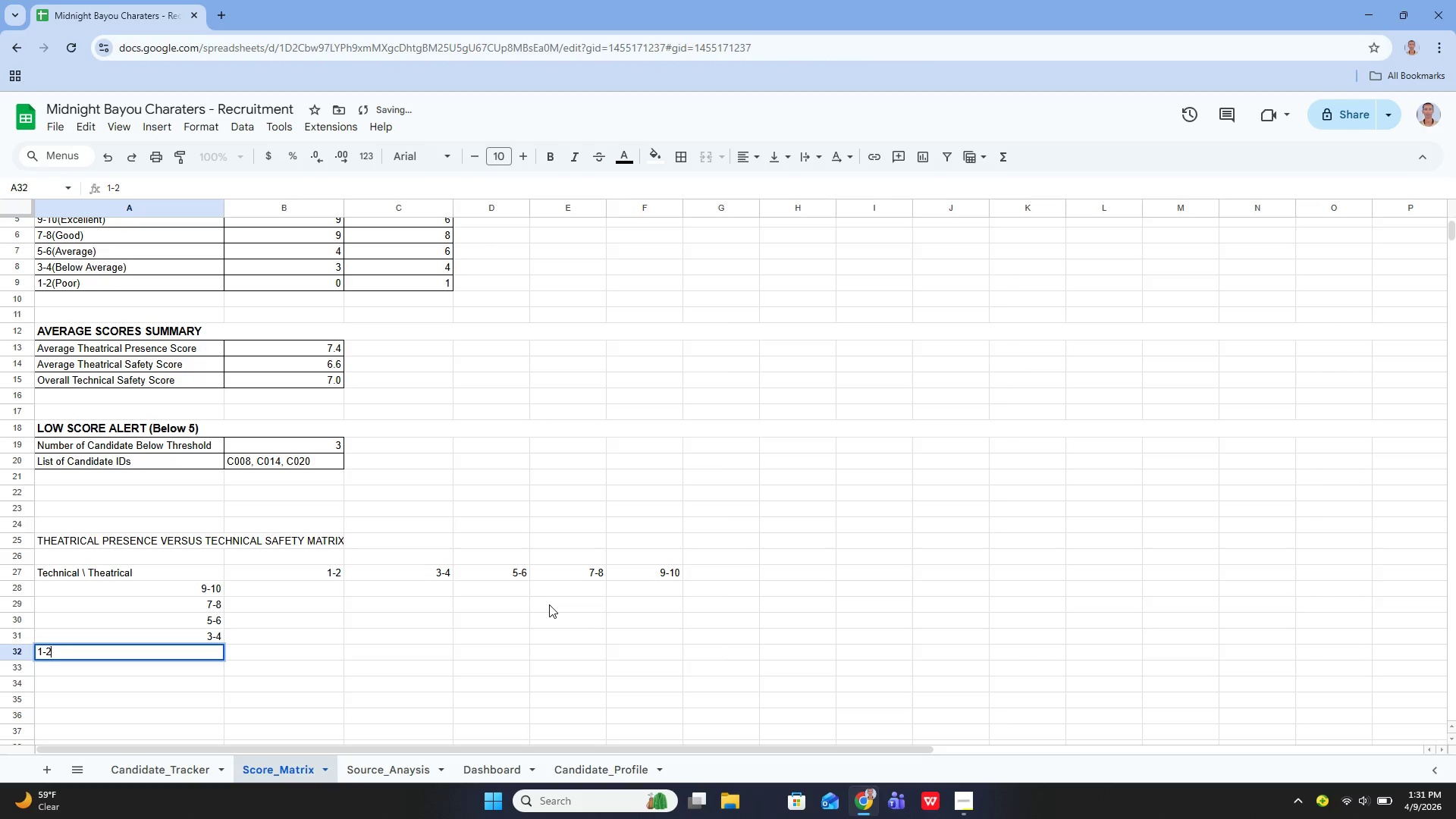 
key(Enter)
 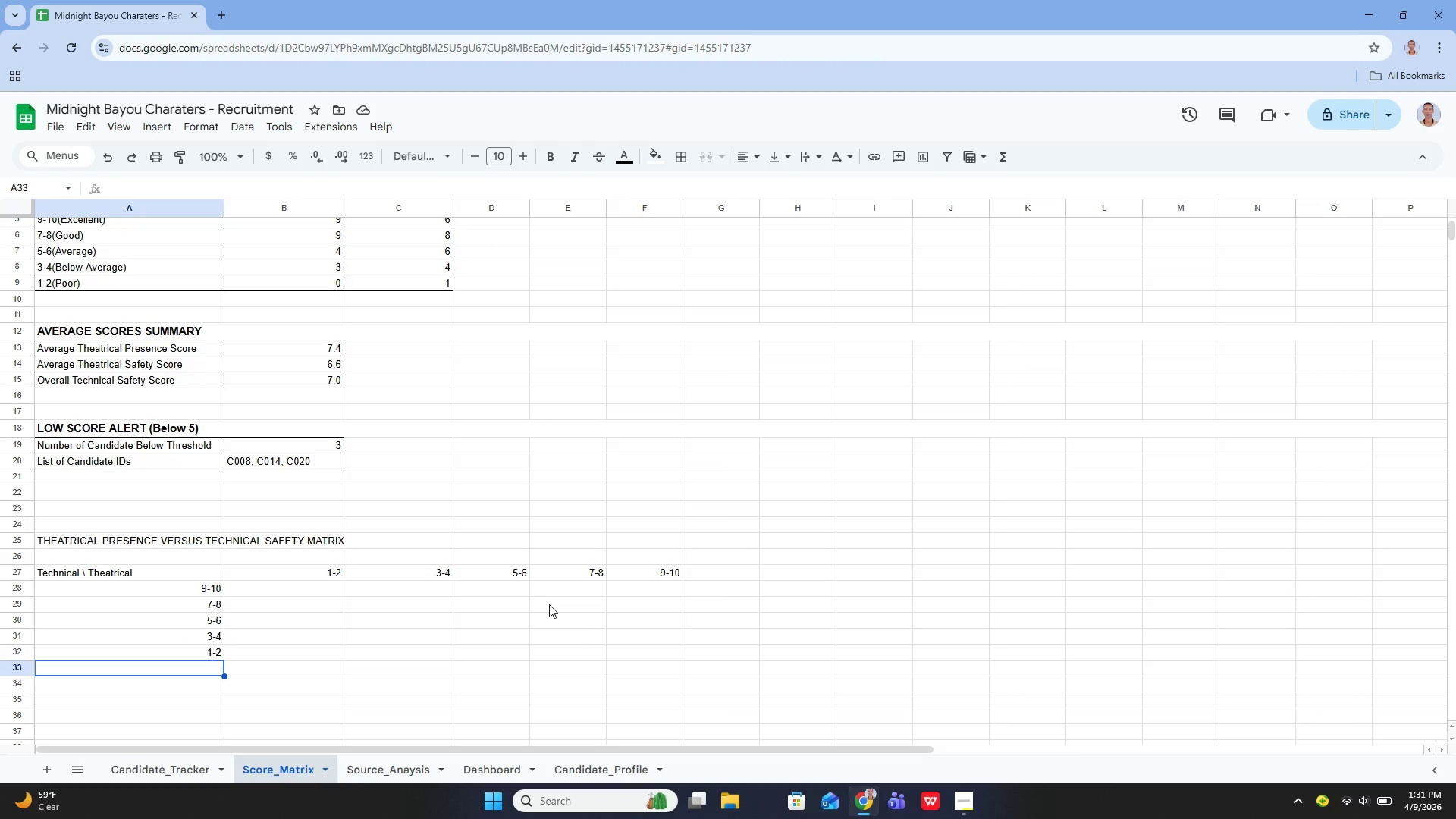 
wait(7.91)
 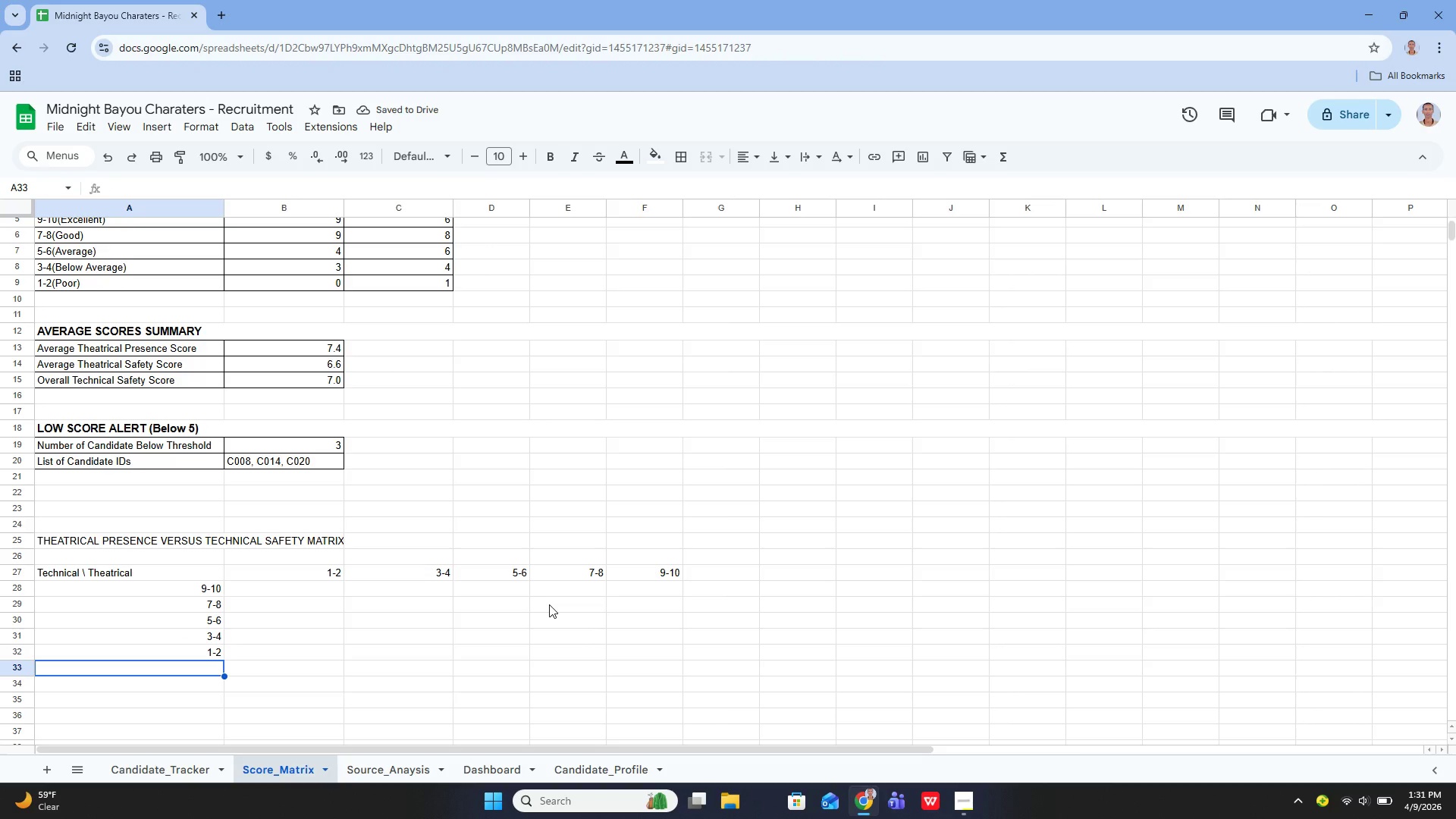 
key(ArrowUp)
 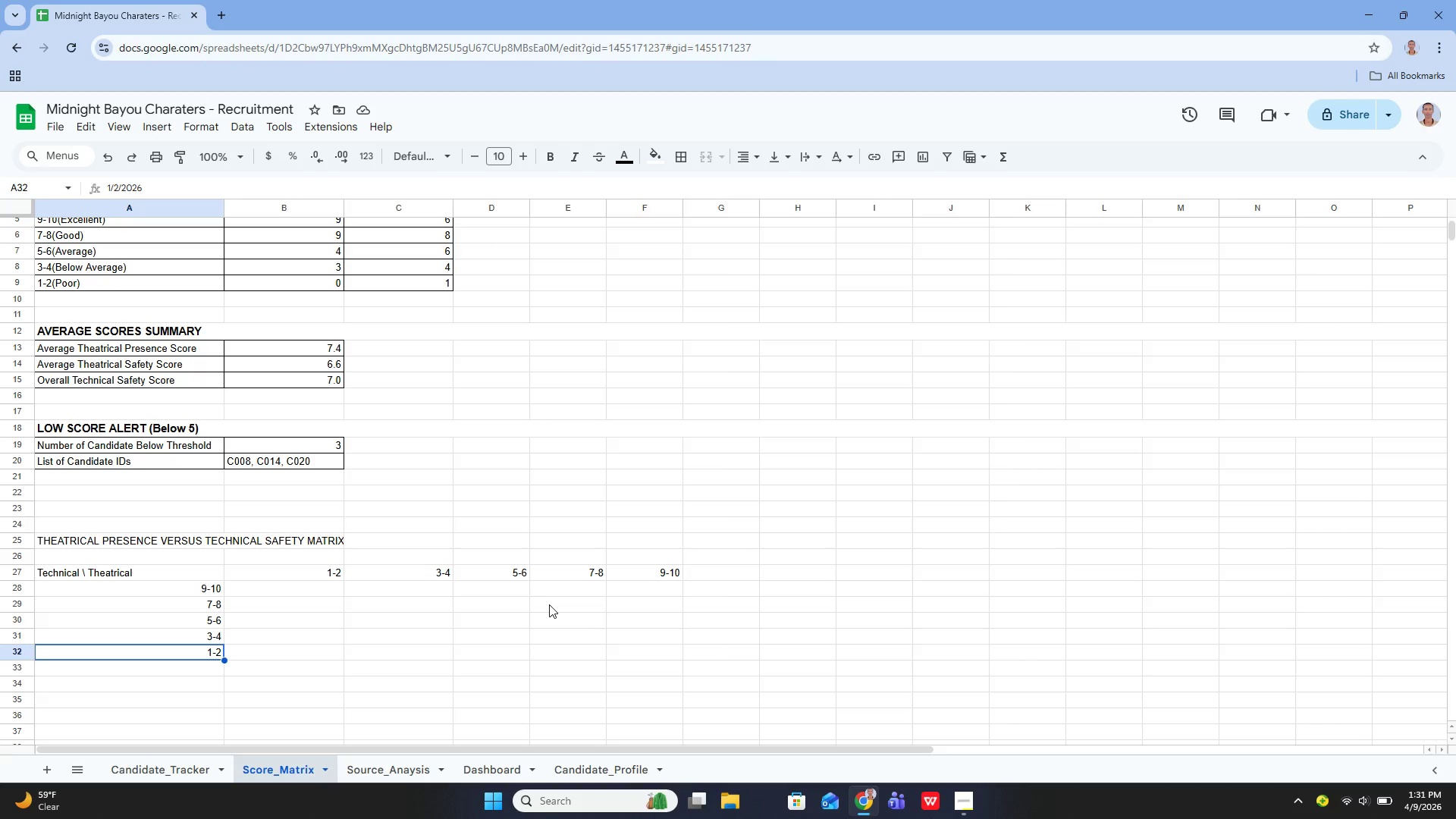 
key(ArrowUp)
 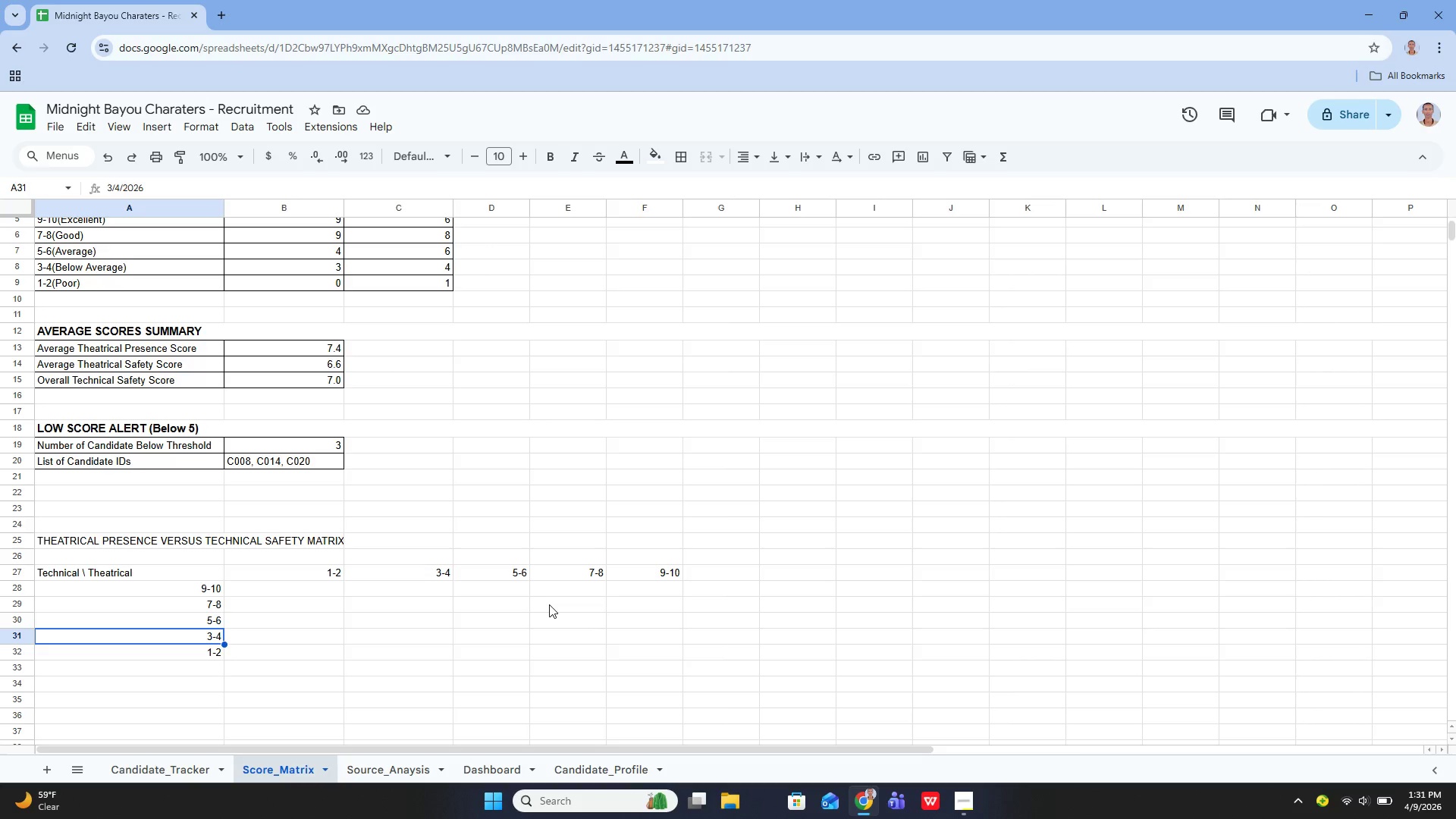 
key(ArrowUp)
 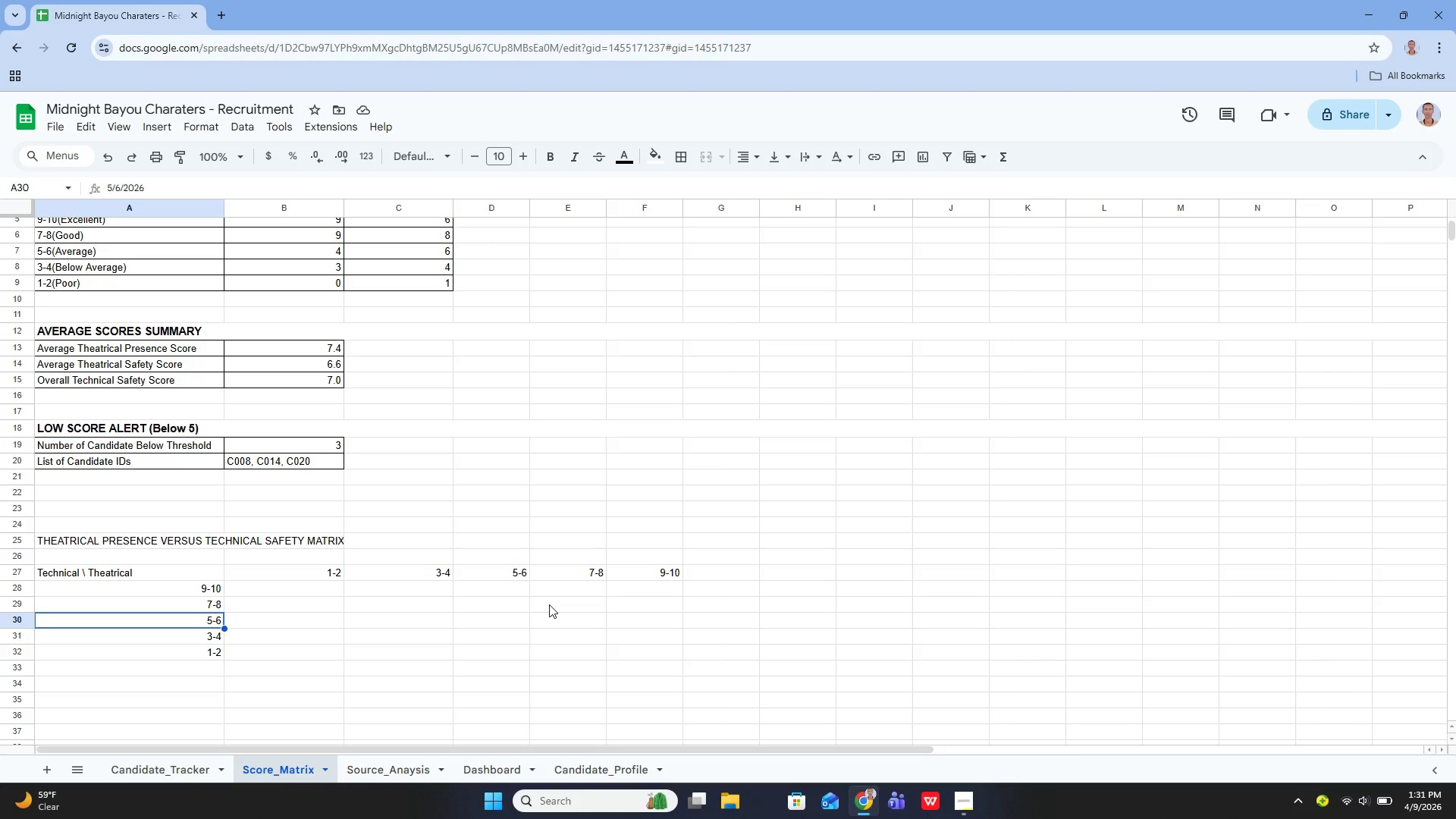 
key(ArrowUp)
 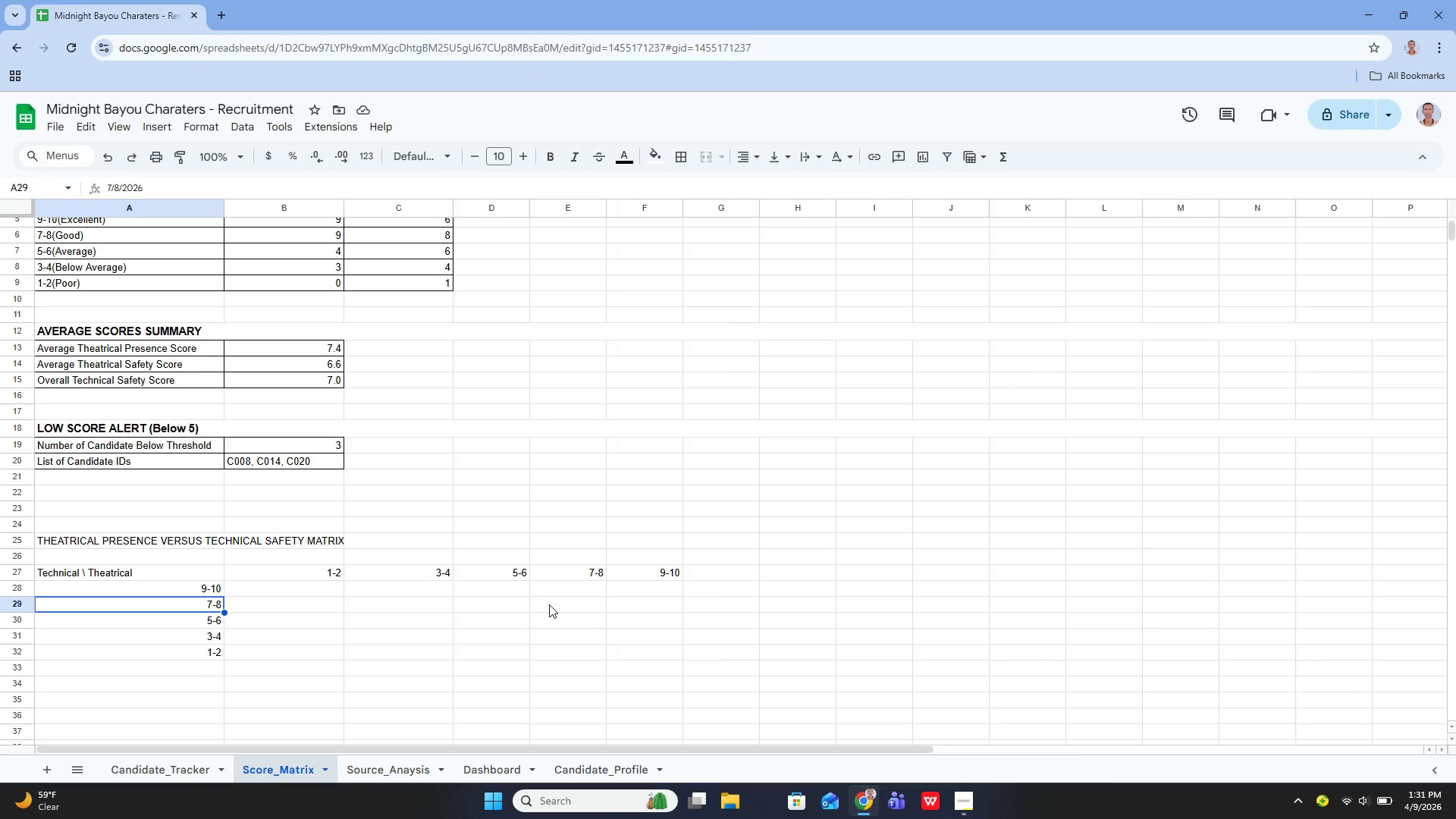 
key(ArrowUp)
 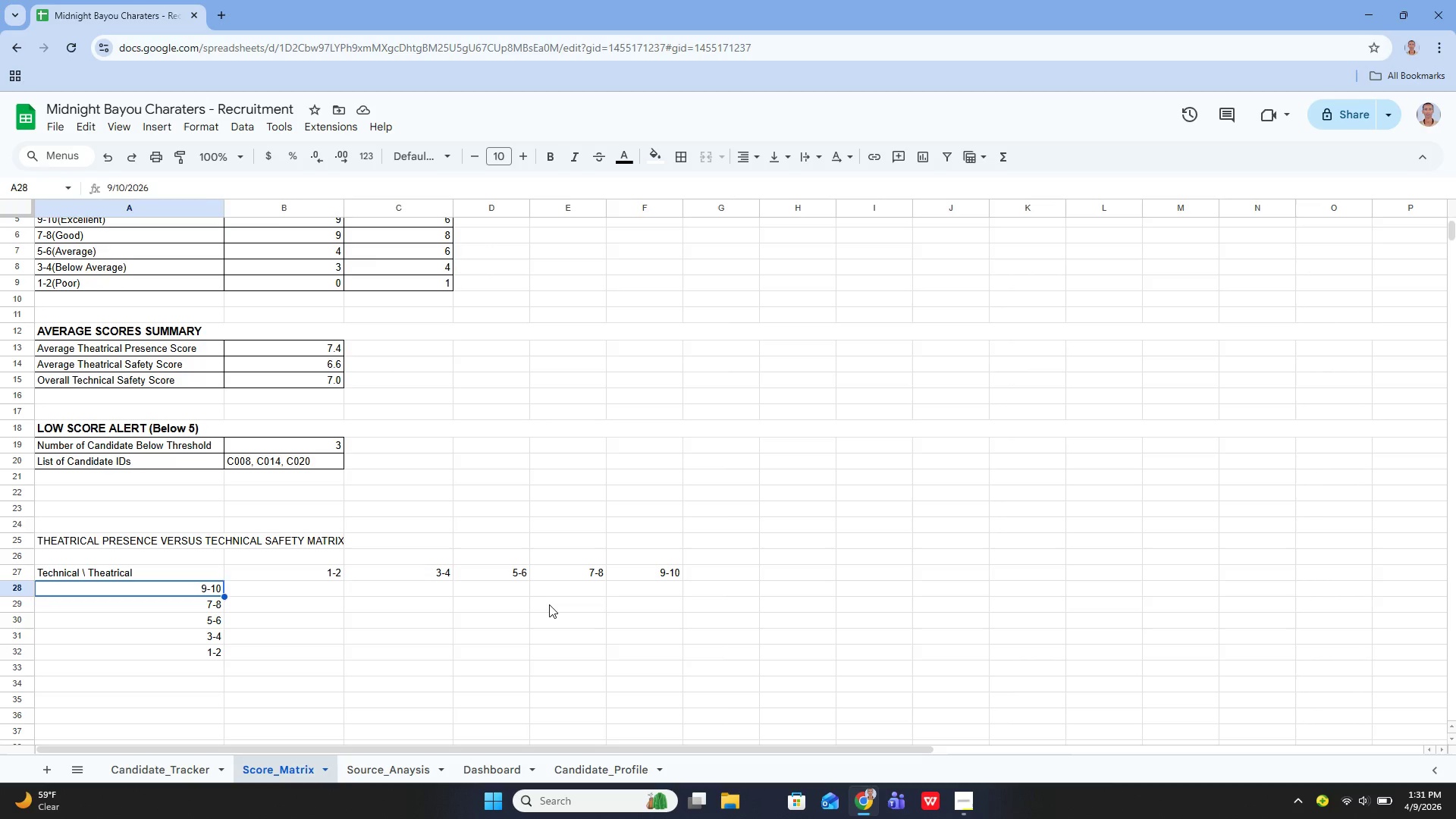 
key(ArrowRight)
 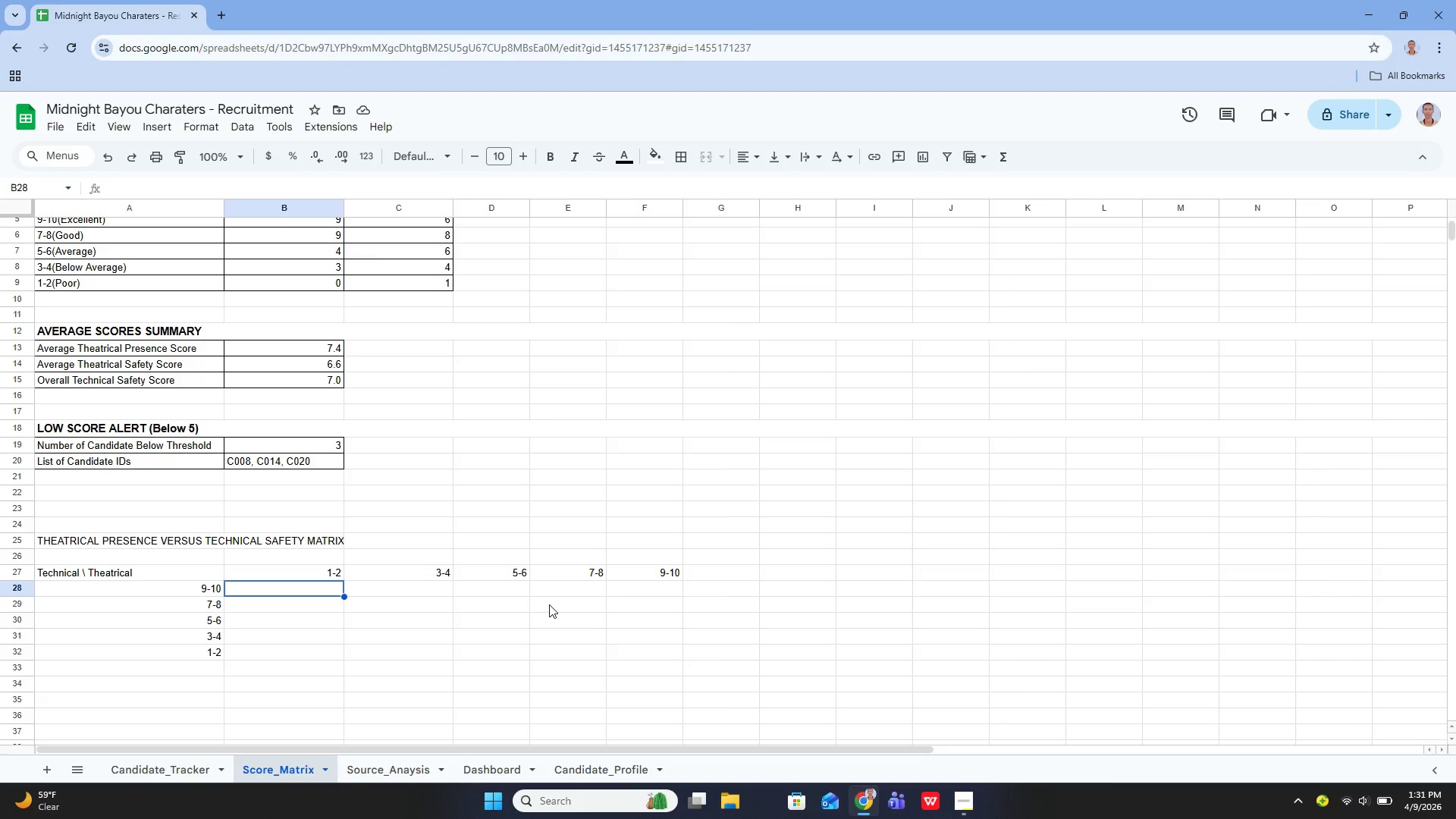 
key(Enter)
 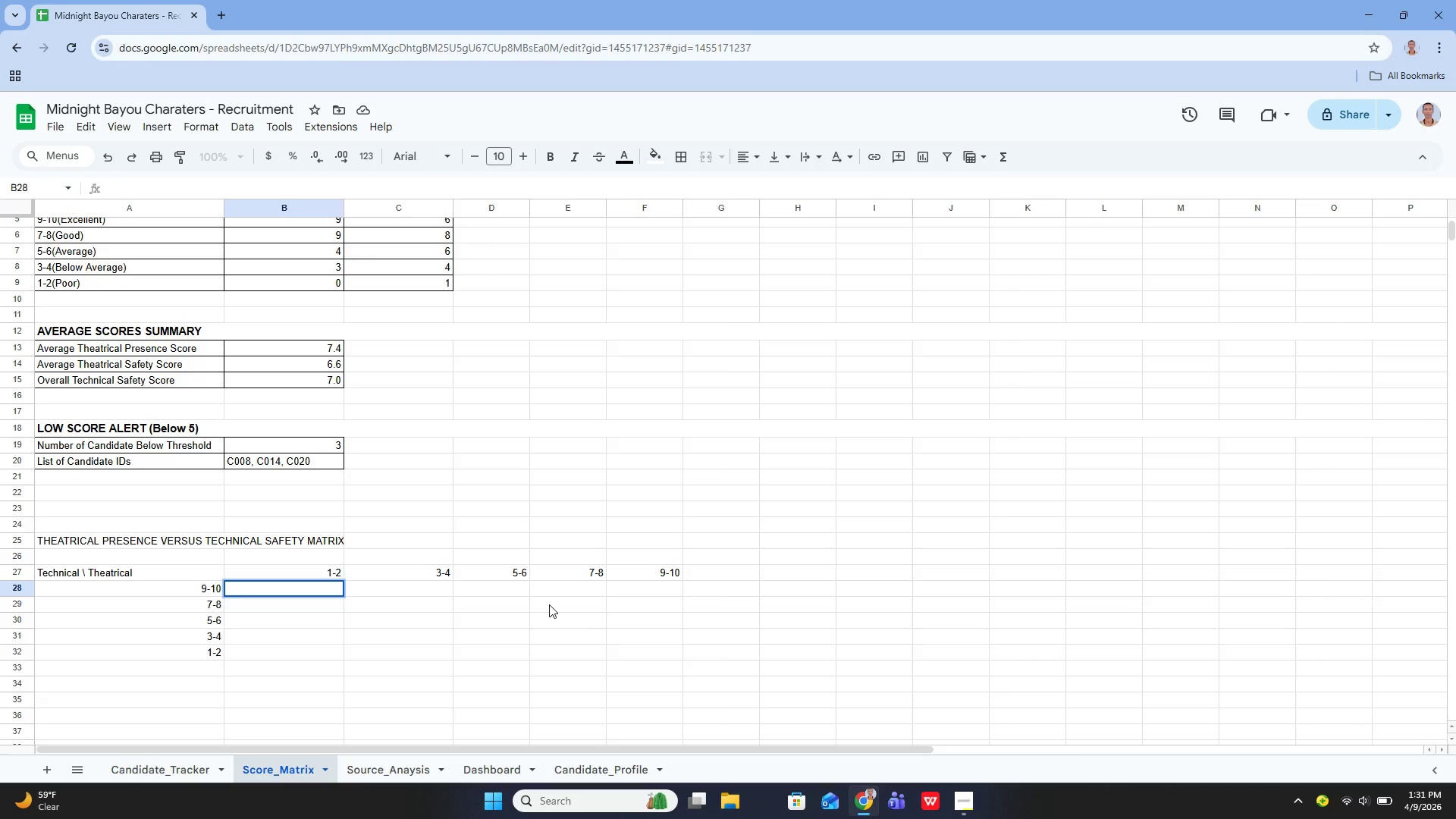 
type(=COUNTIFS())
 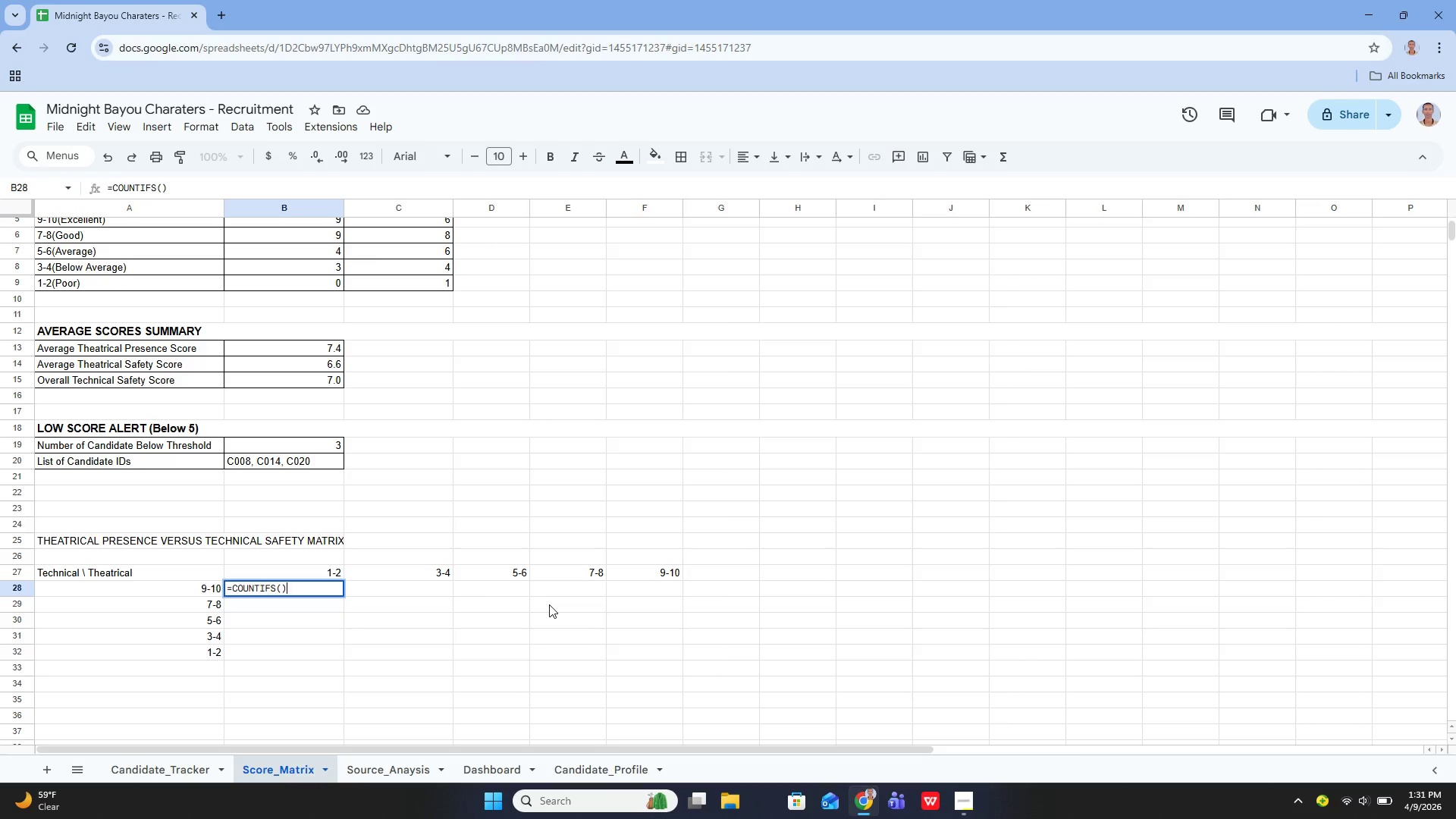 
key(ArrowLeft)
 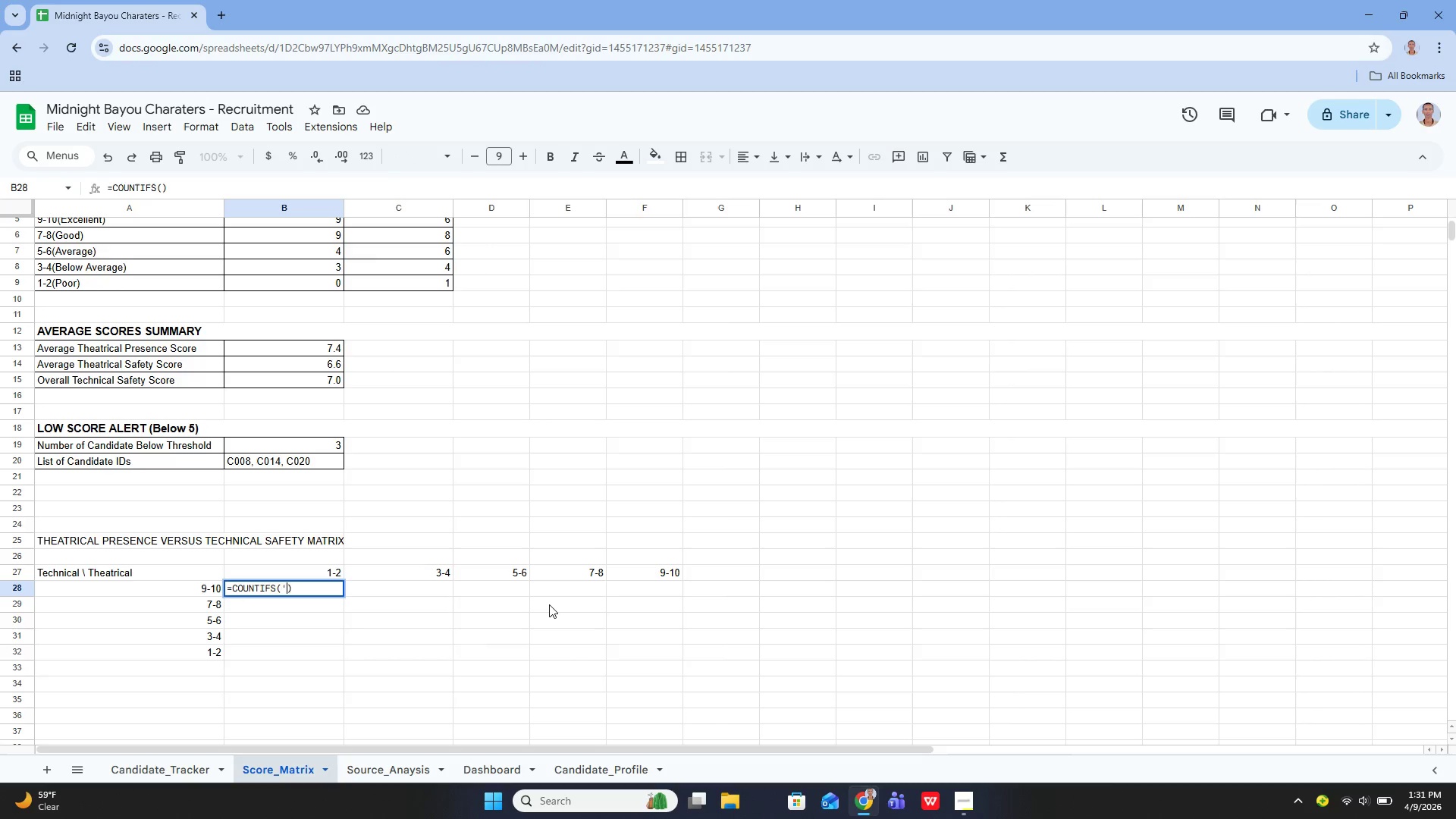 
key(Quote)
 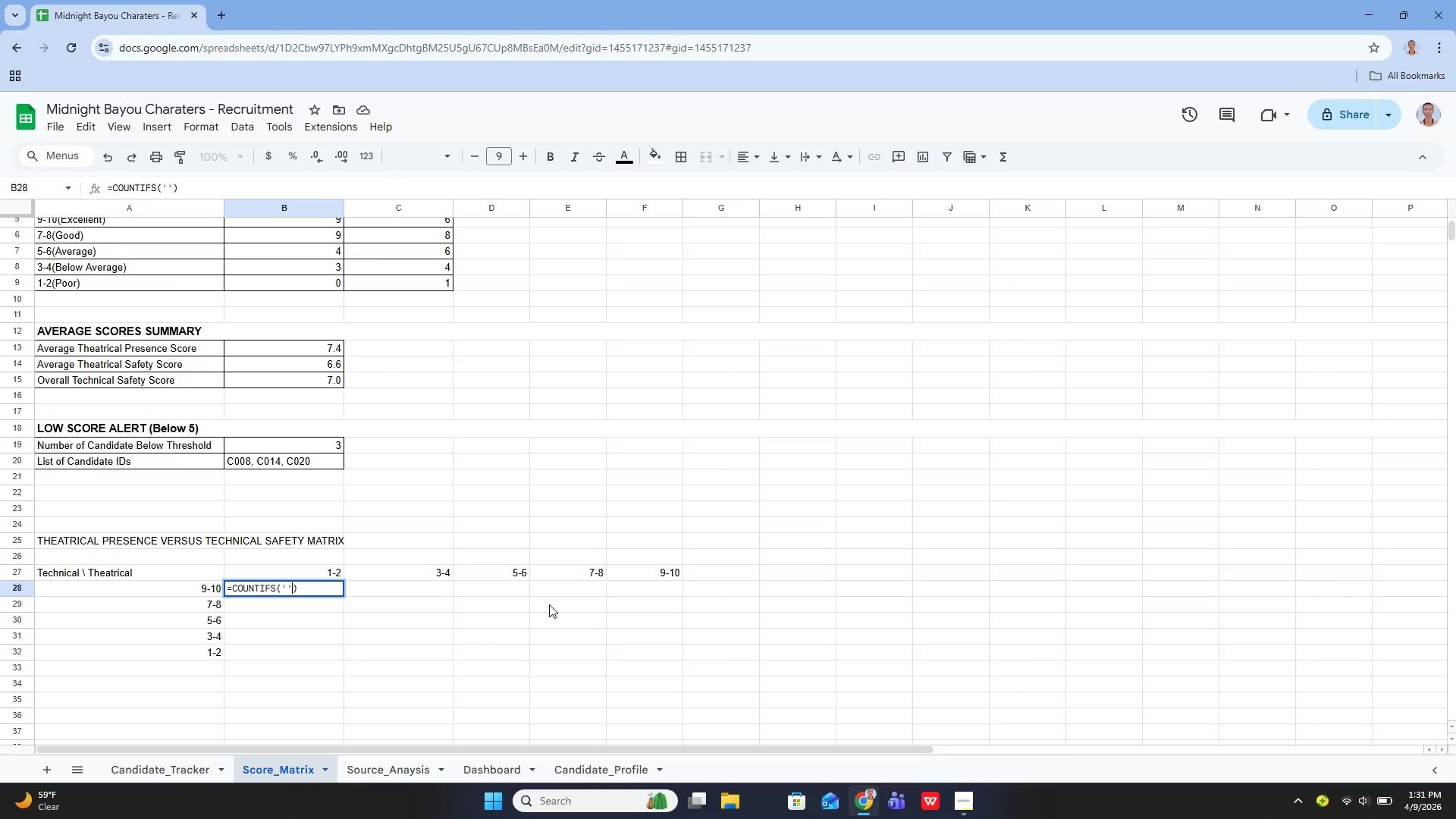 
key(ArrowLeft)
 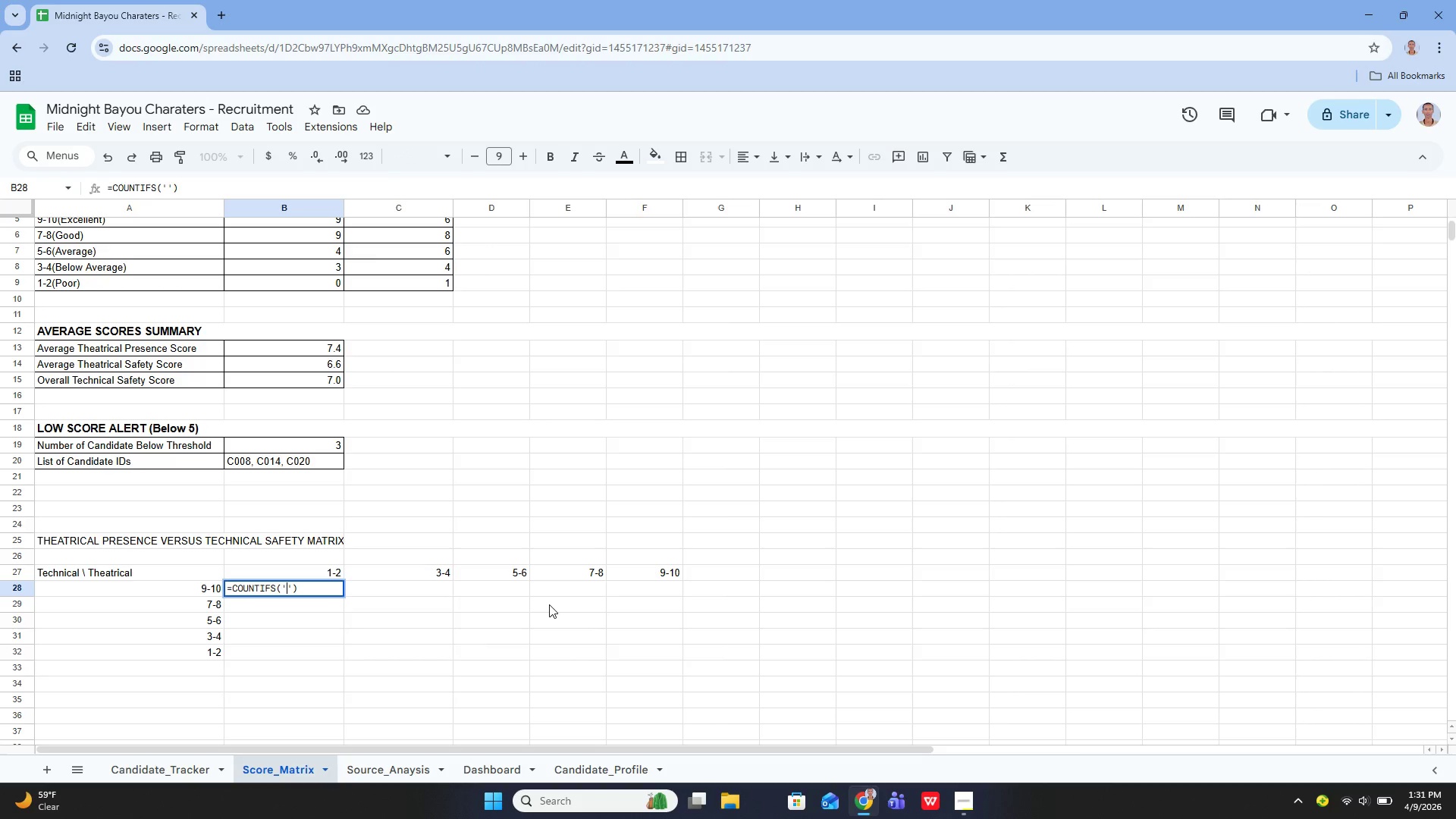 
type(Candia)
key(Backspace)
type(date_Tracker:)
key(Backspace)
 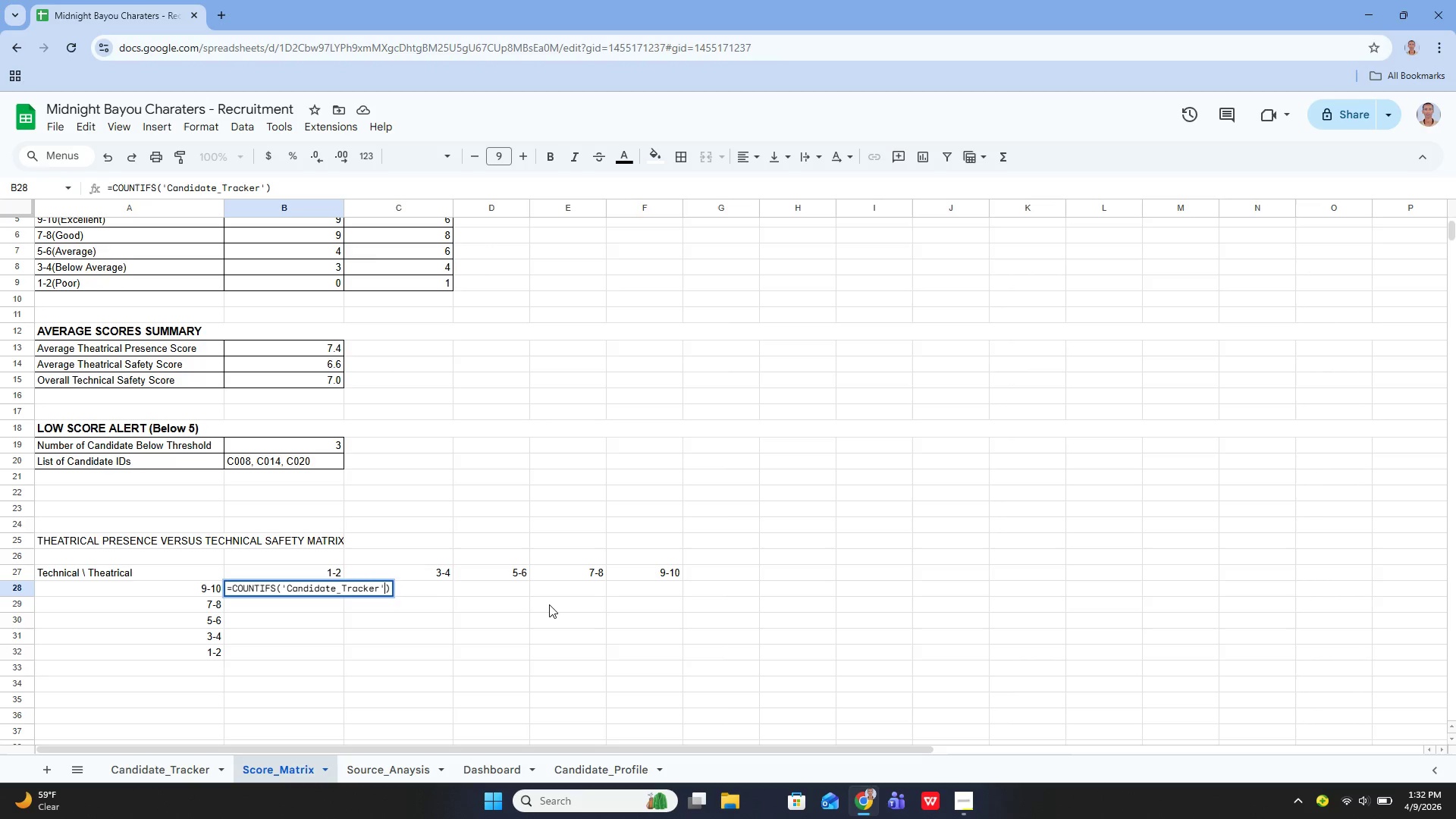 
 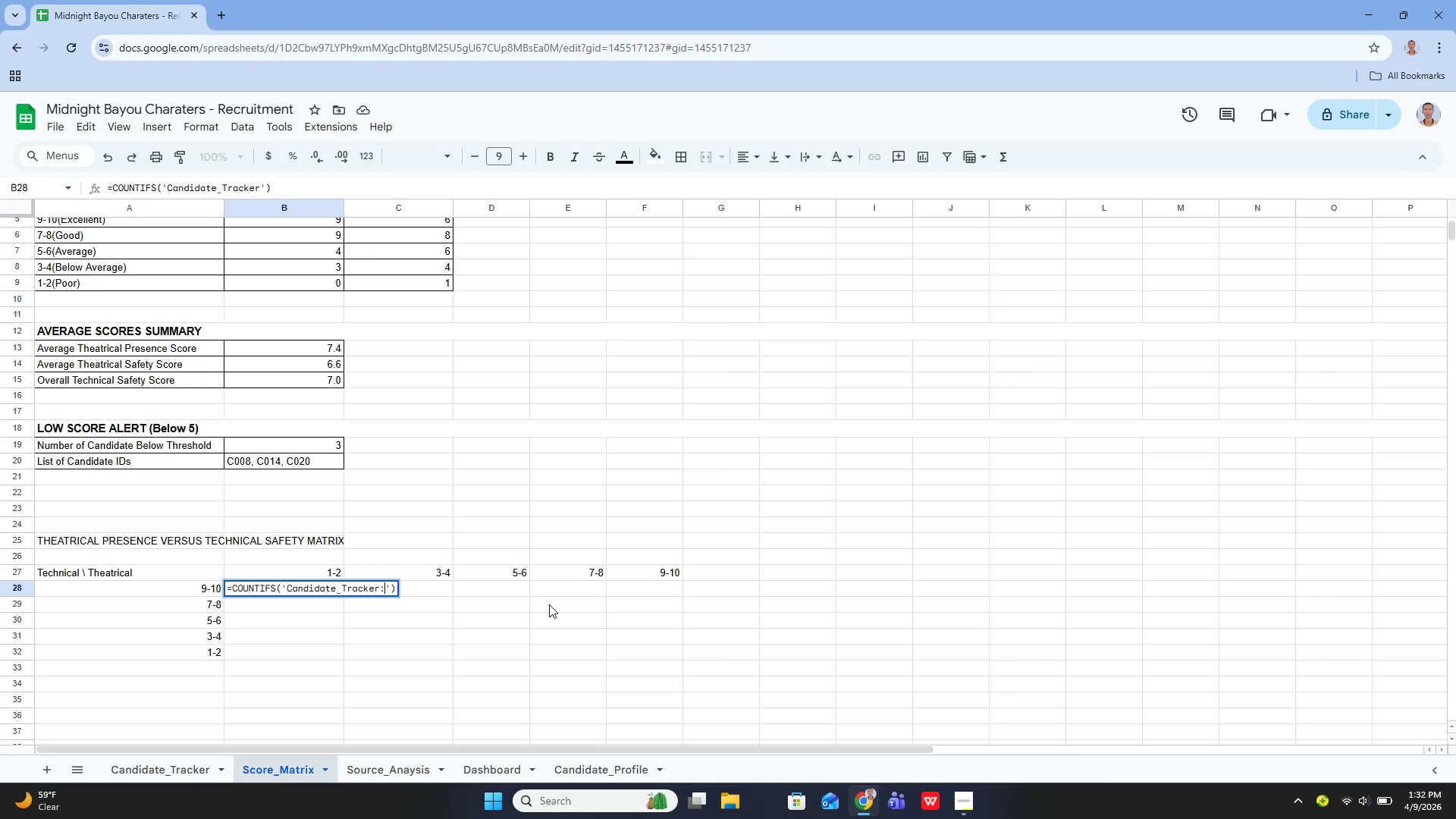 
key(ArrowRight)
 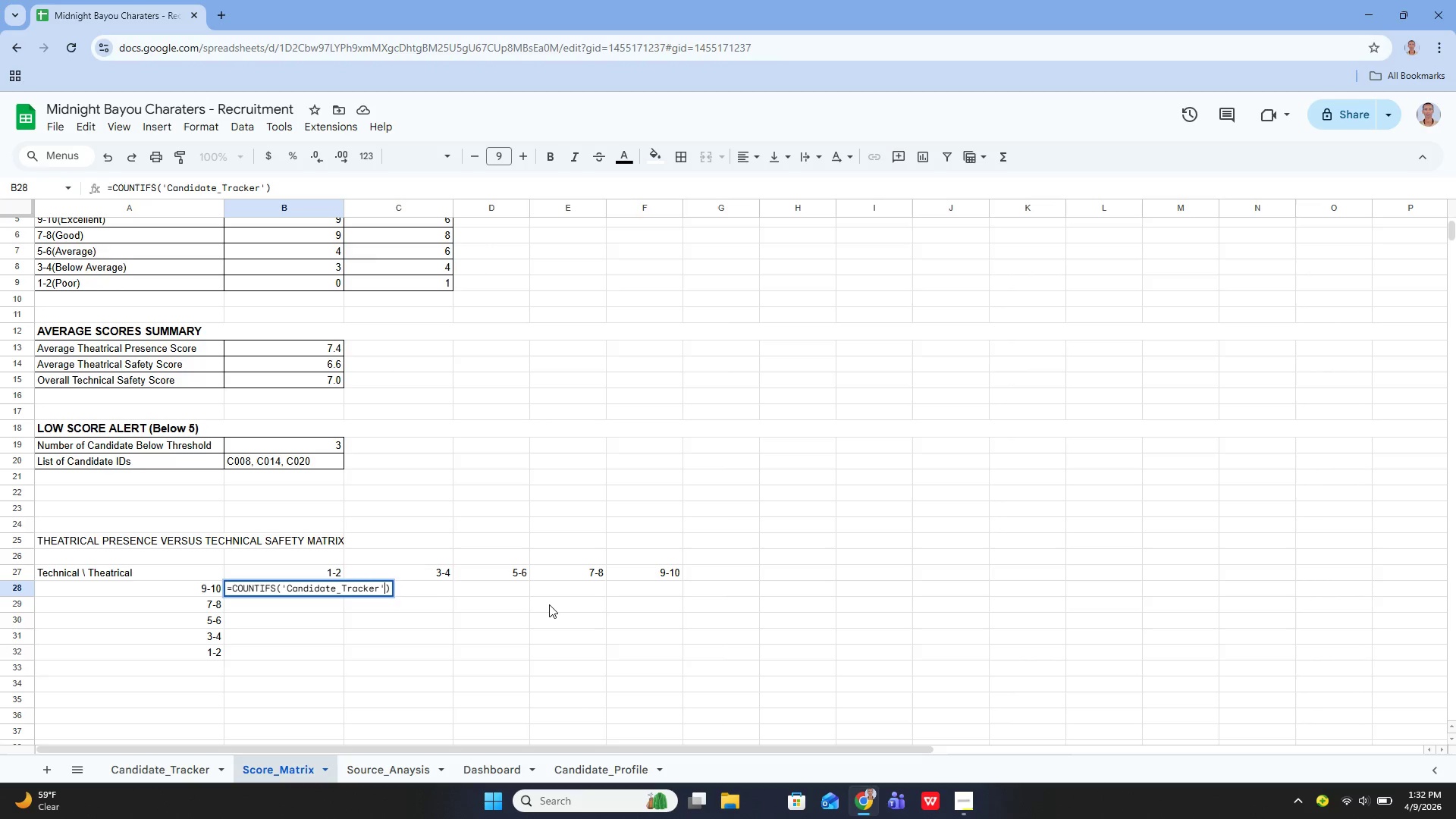 
key(Shift+ShiftLeft)
 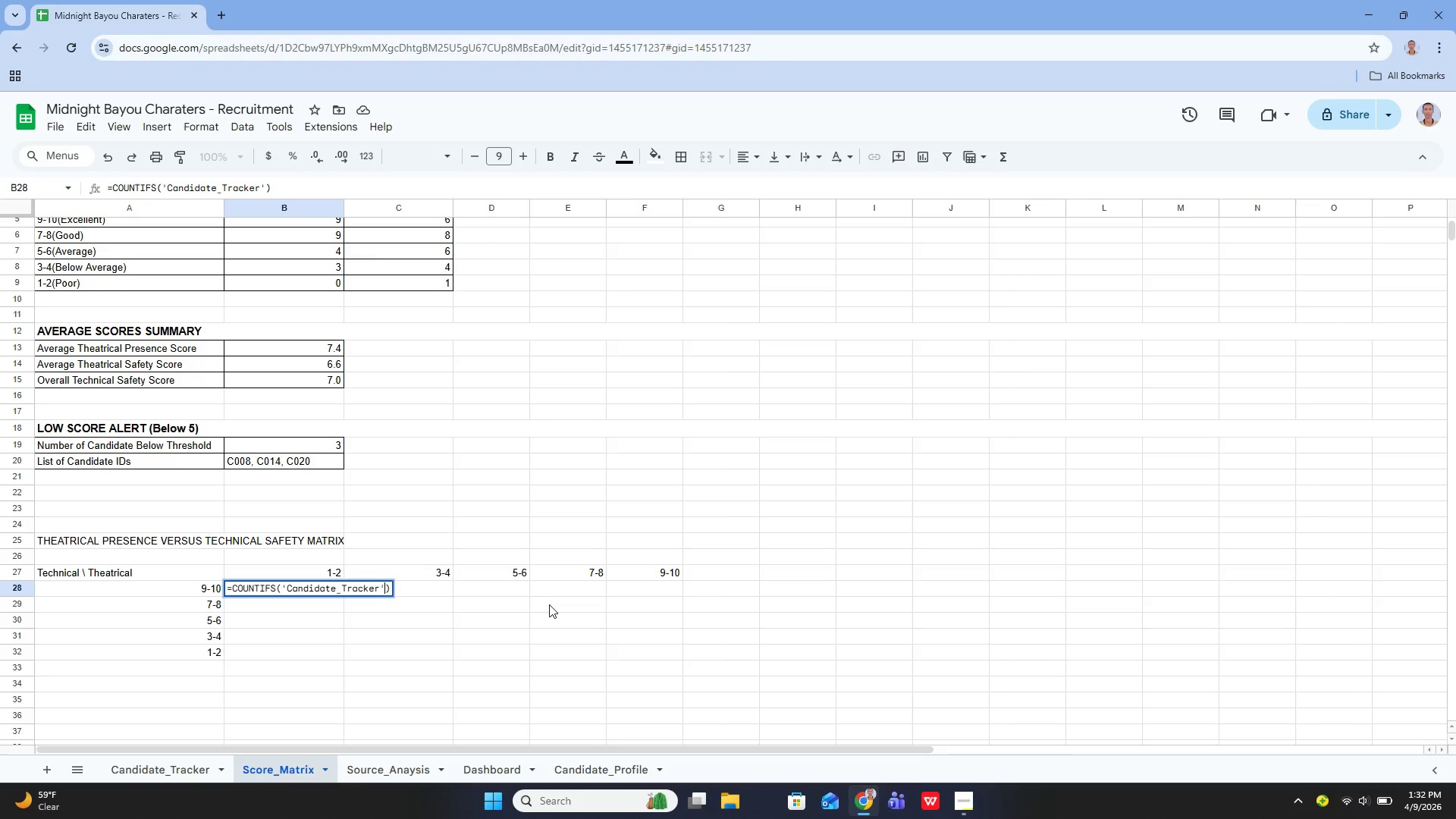 
key(Shift+1)
 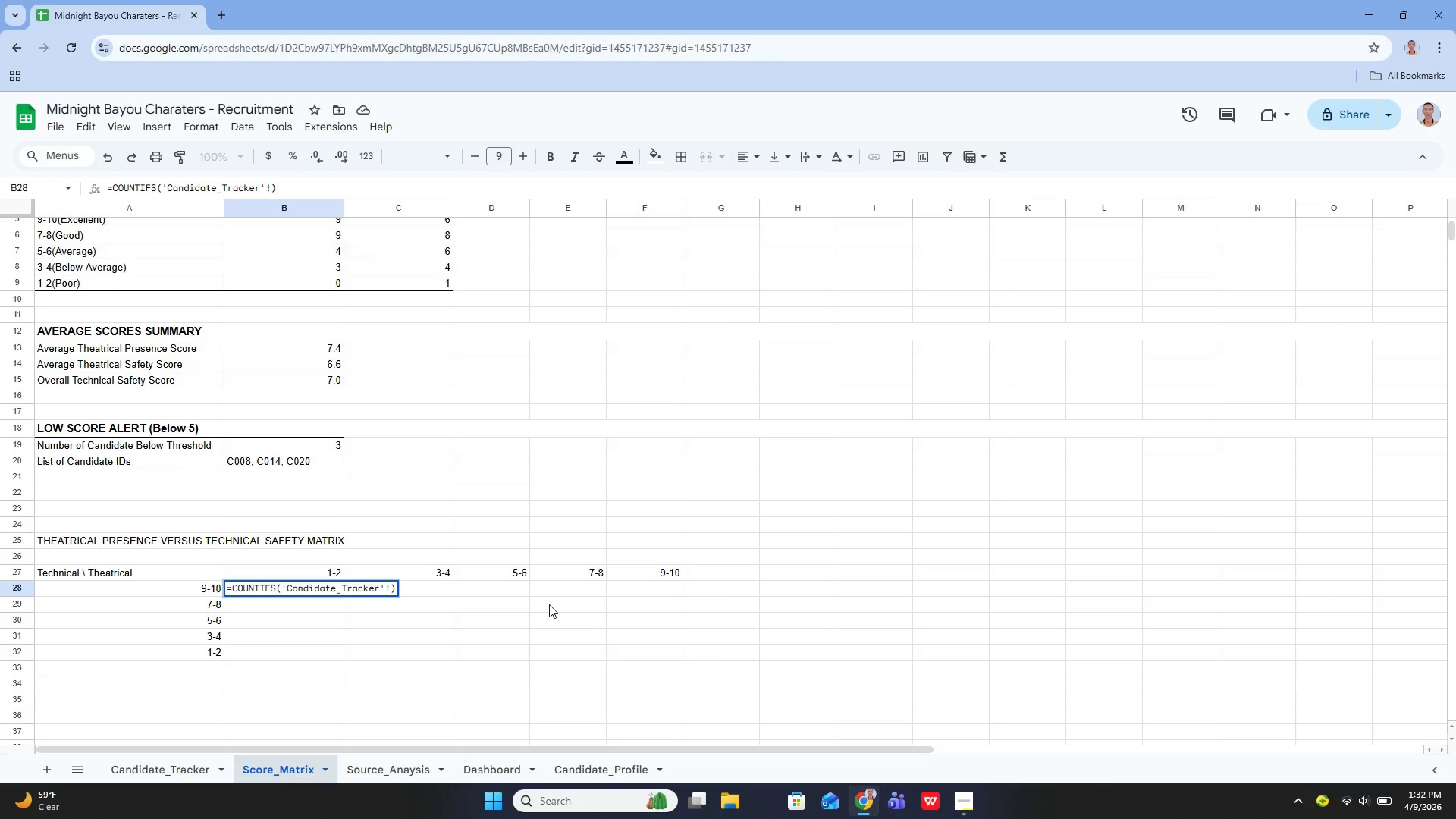 
type(E5"E29)
 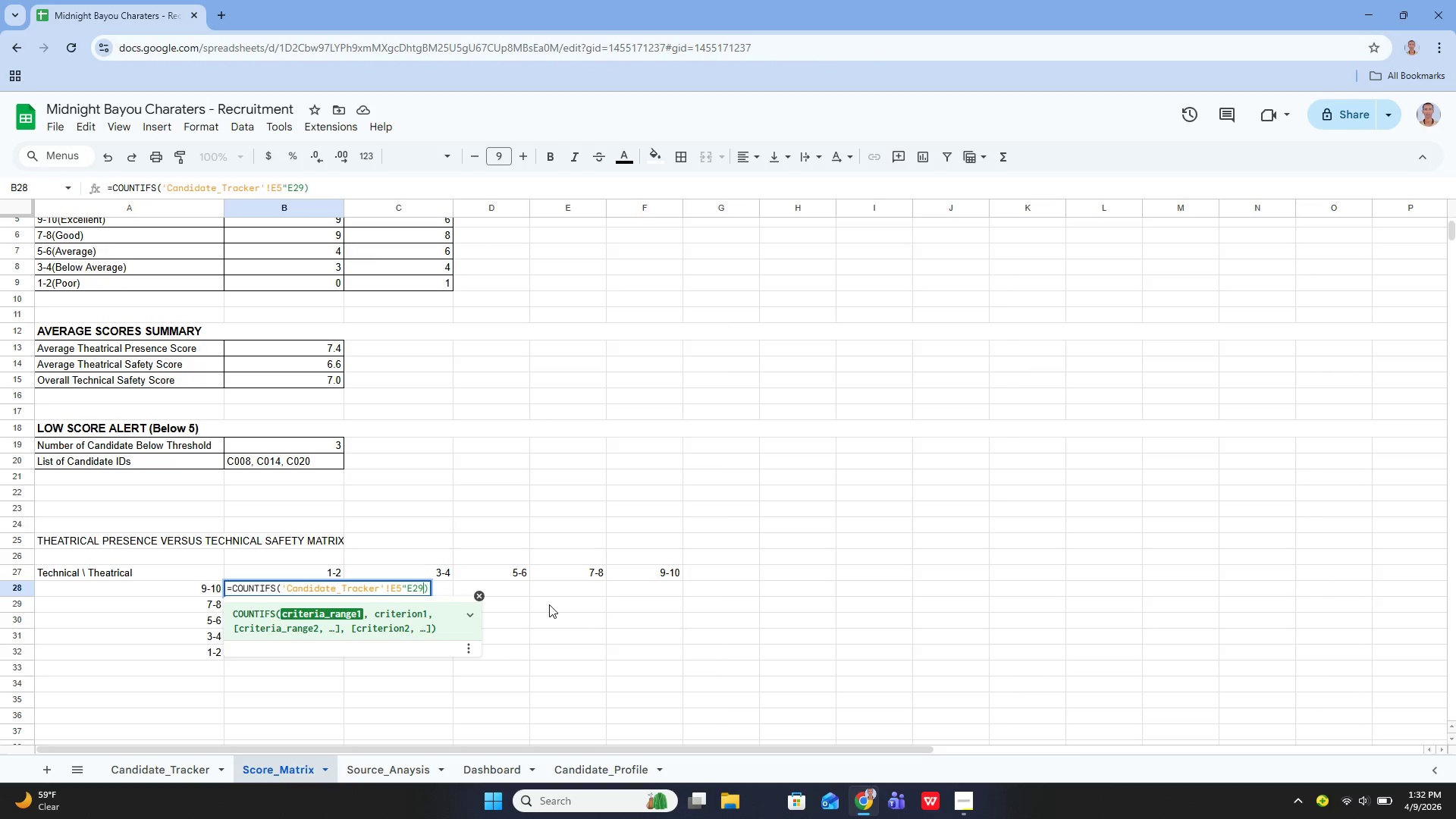 
key(ArrowLeft)
 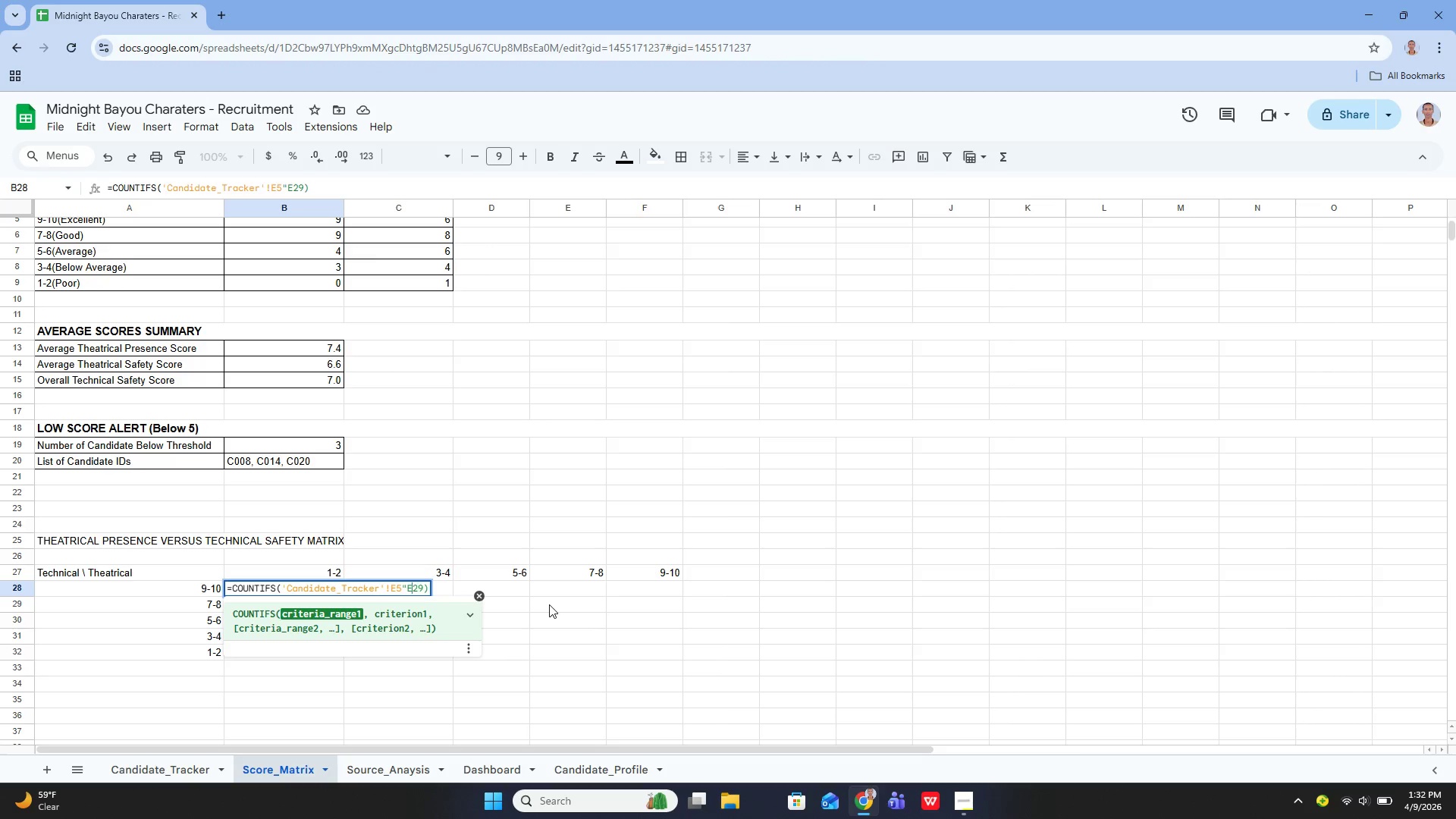 
key(ArrowLeft)
 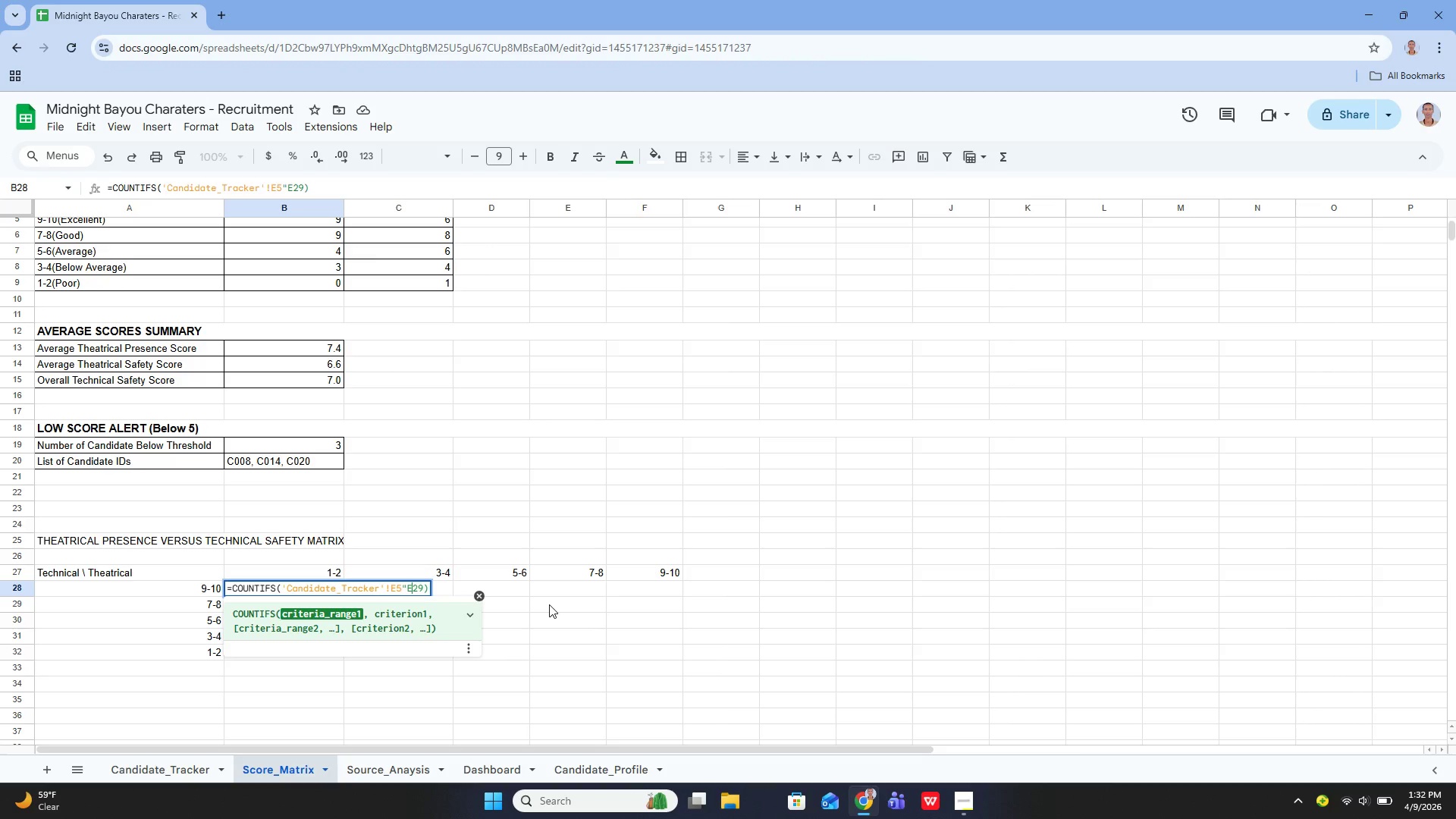 
key(ArrowLeft)
 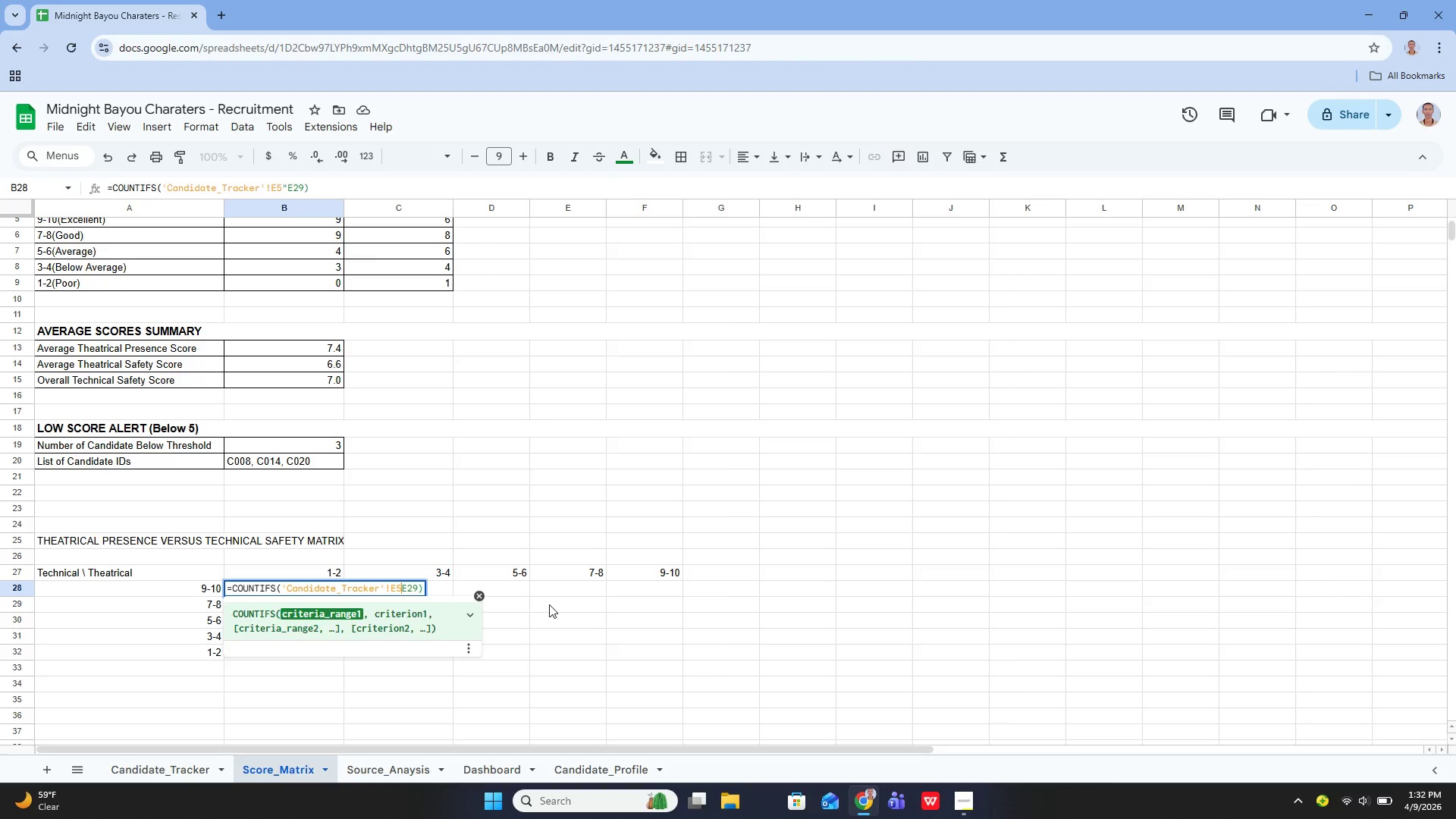 
key(Backspace)
 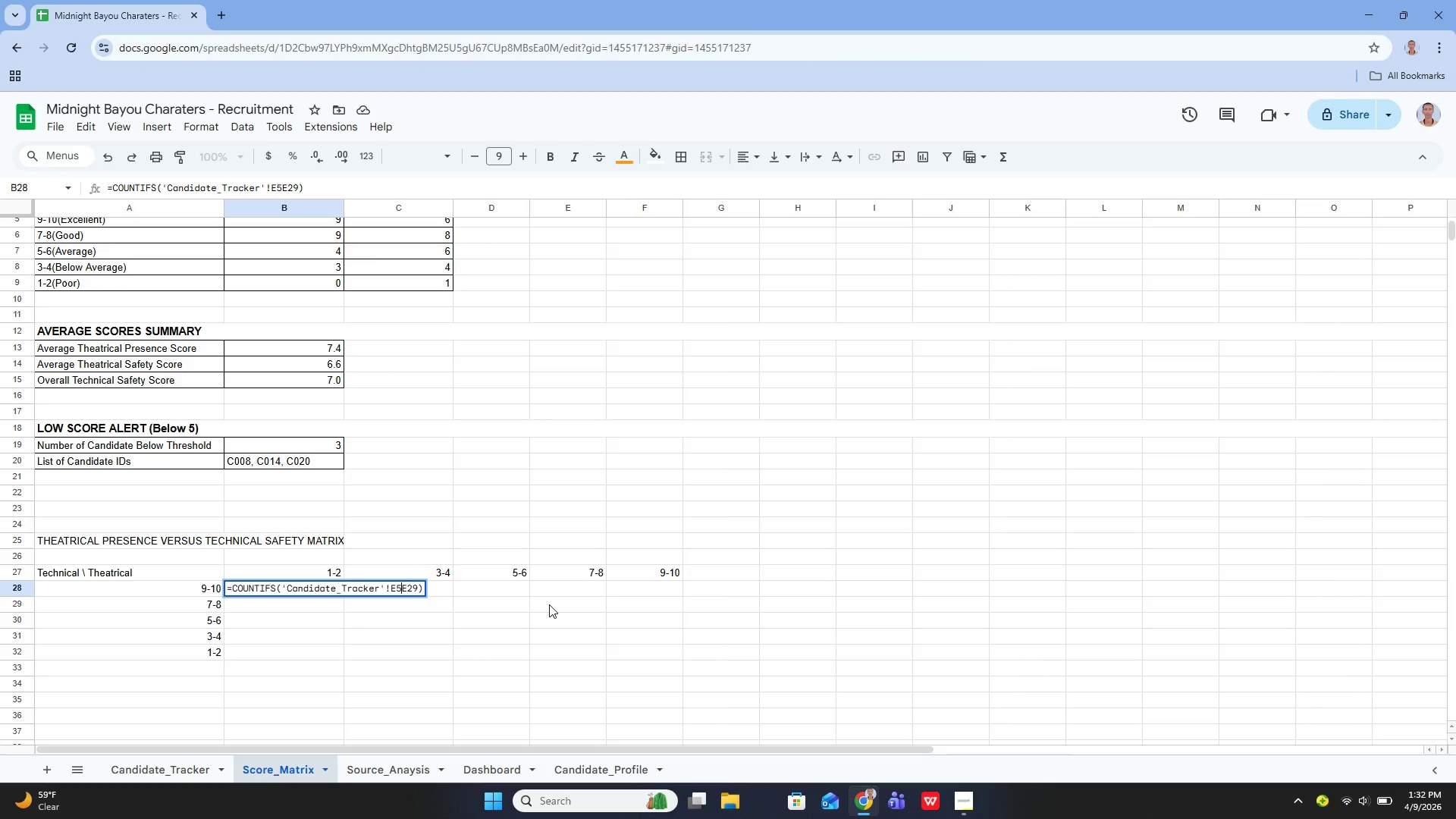 
key(Quote)
 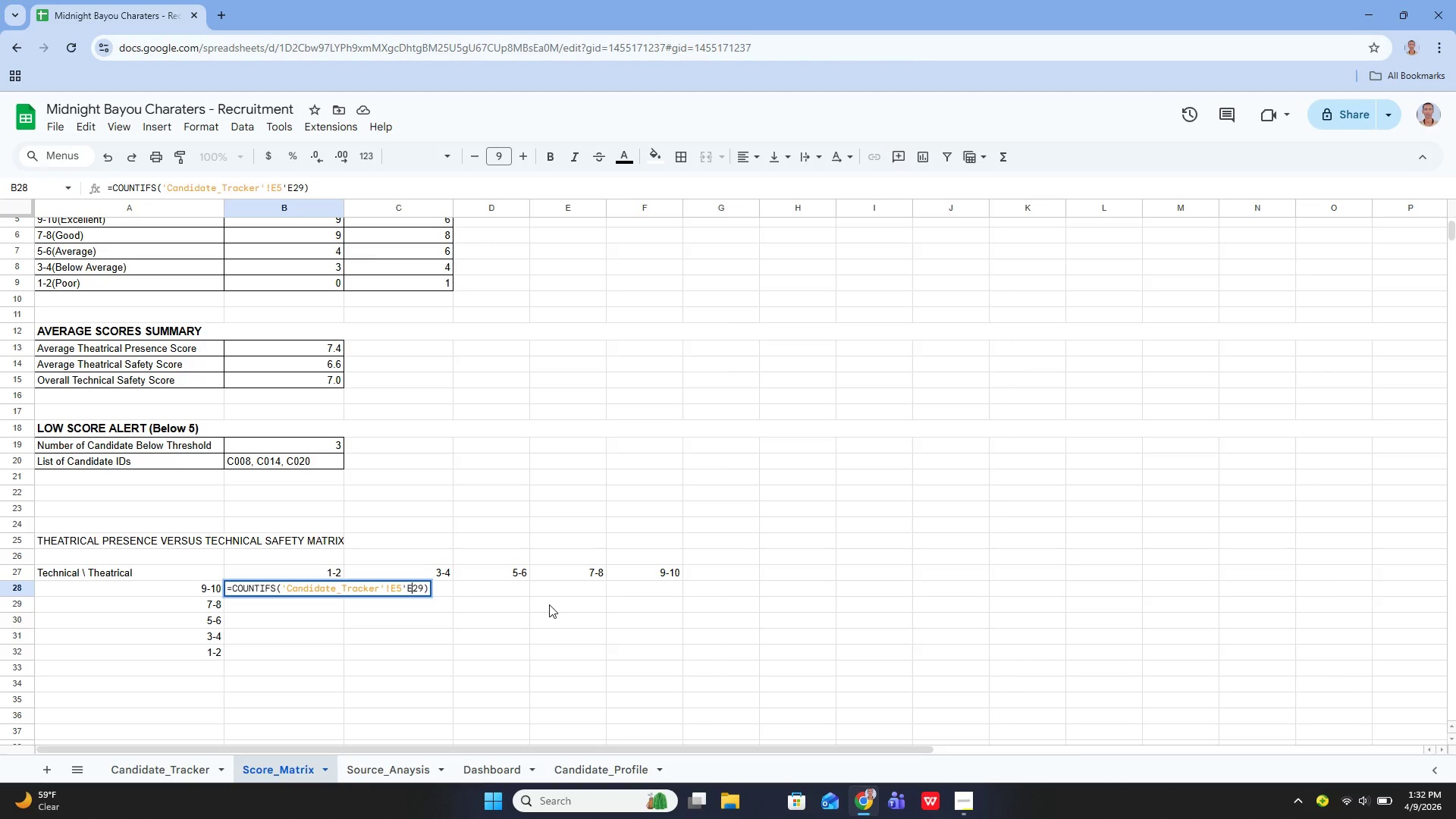 
key(ArrowRight)
 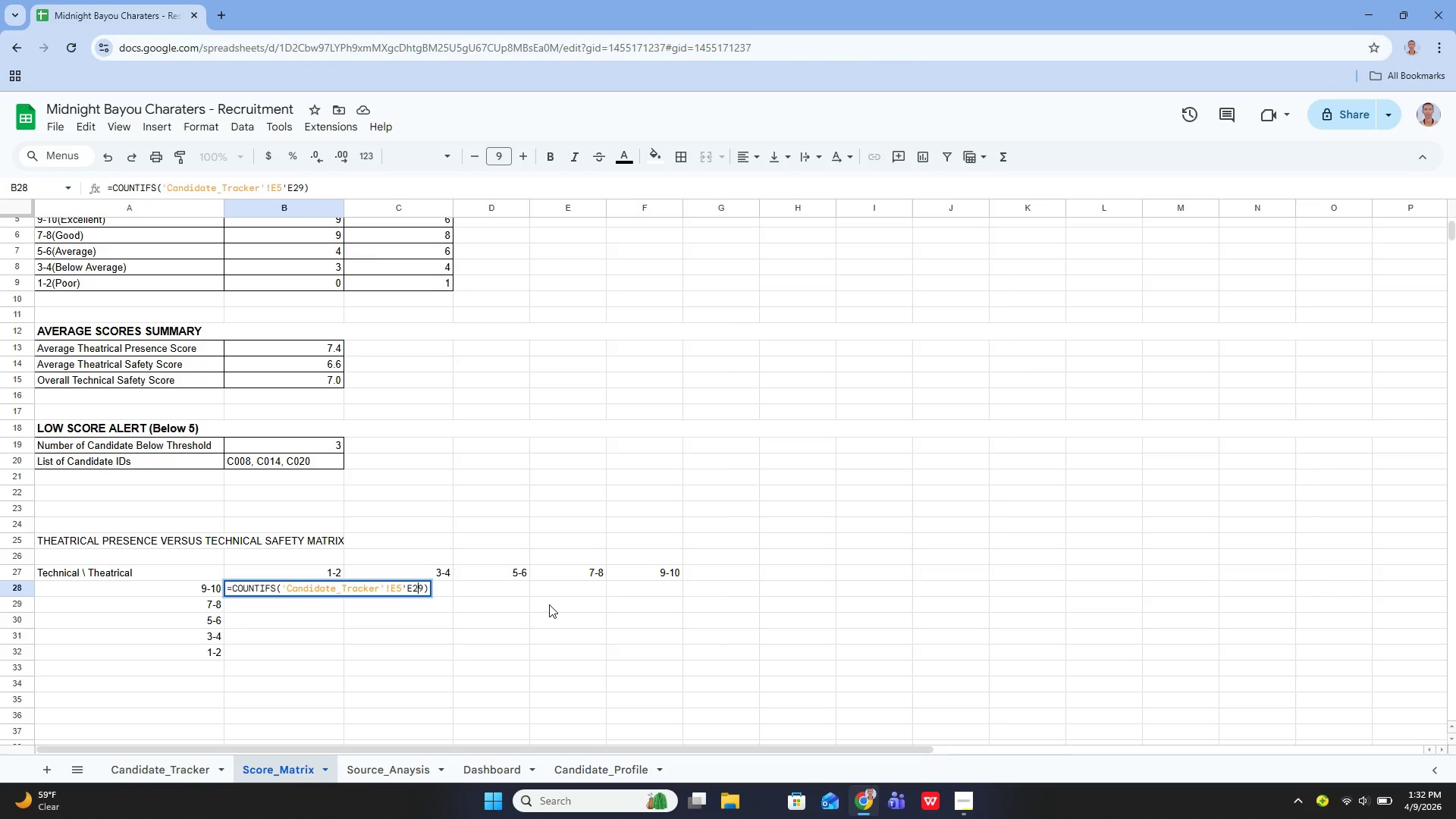 
key(ArrowRight)
 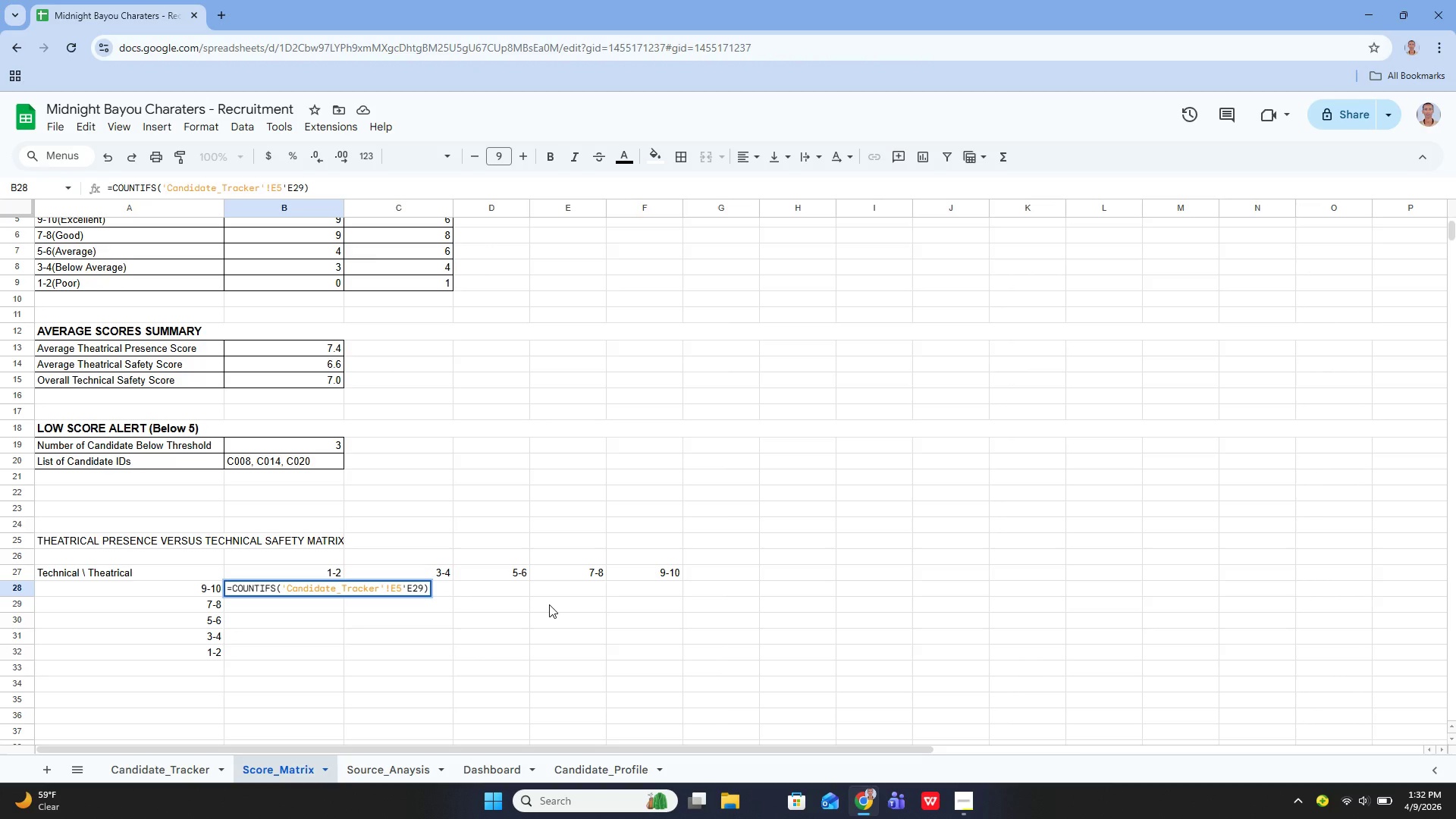 
key(Backspace)
 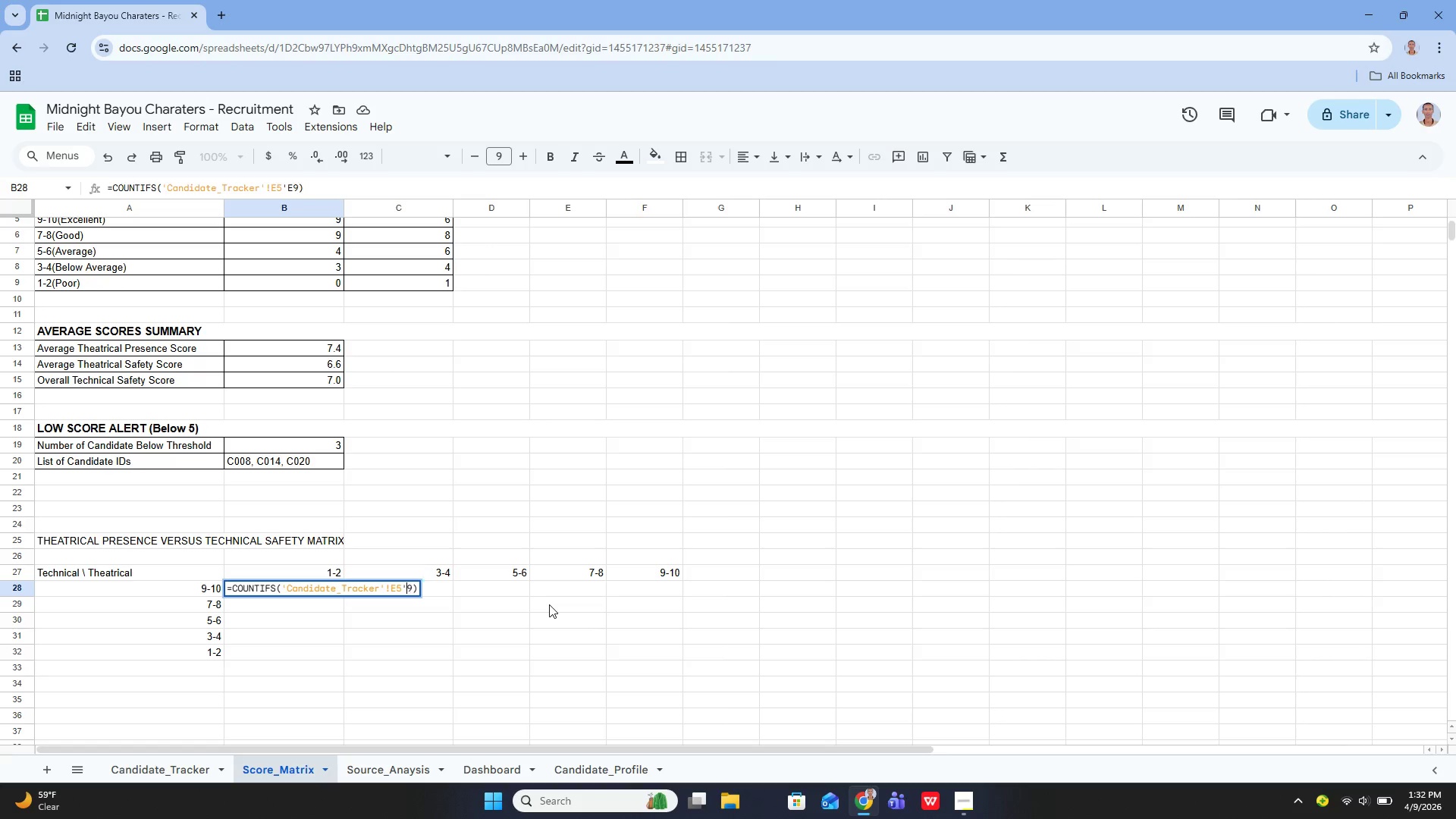 
key(Backspace)
 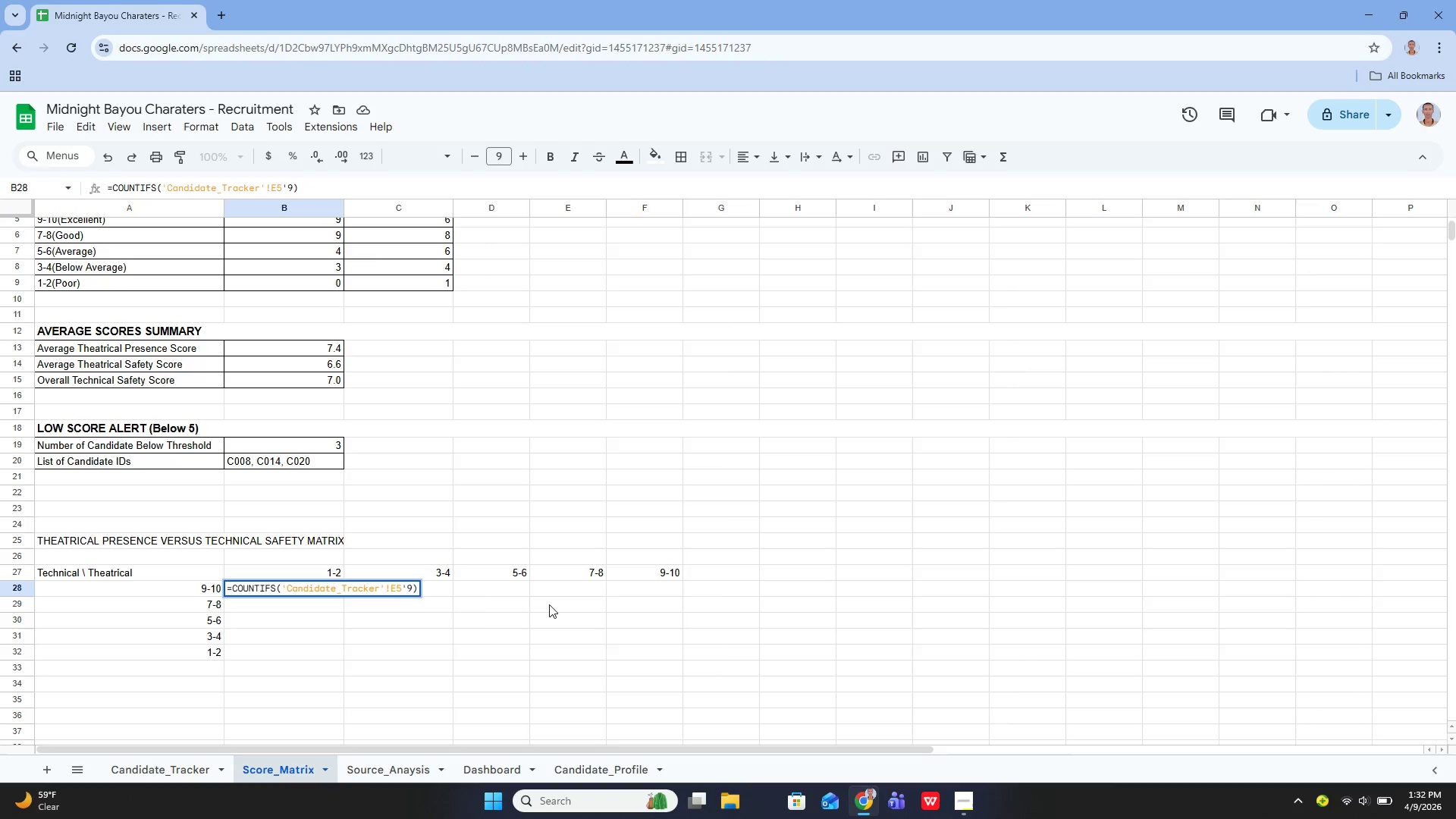 
key(Backspace)
 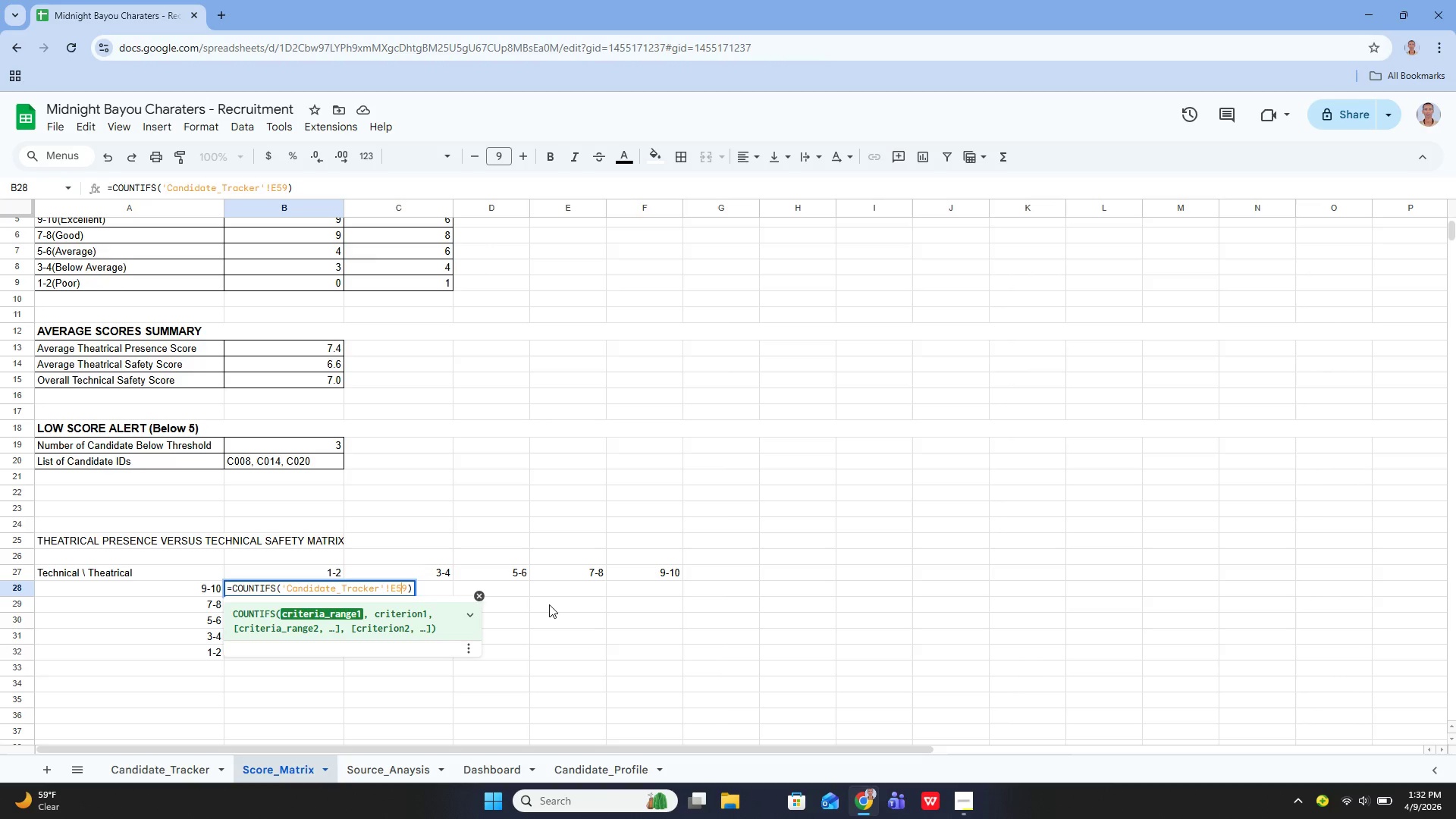 
key(Shift+ShiftLeft)
 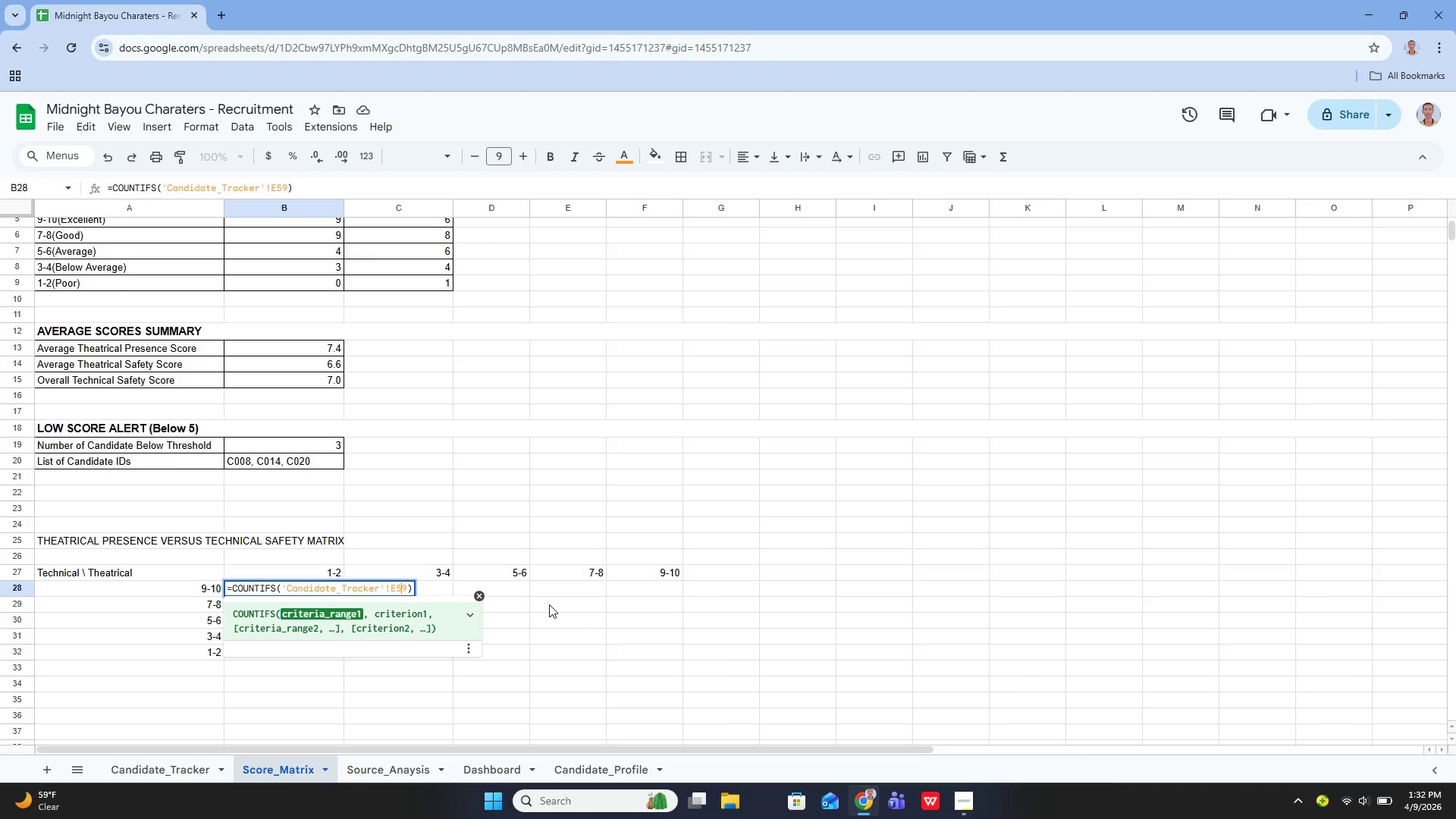 
key(Shift+Quote)
 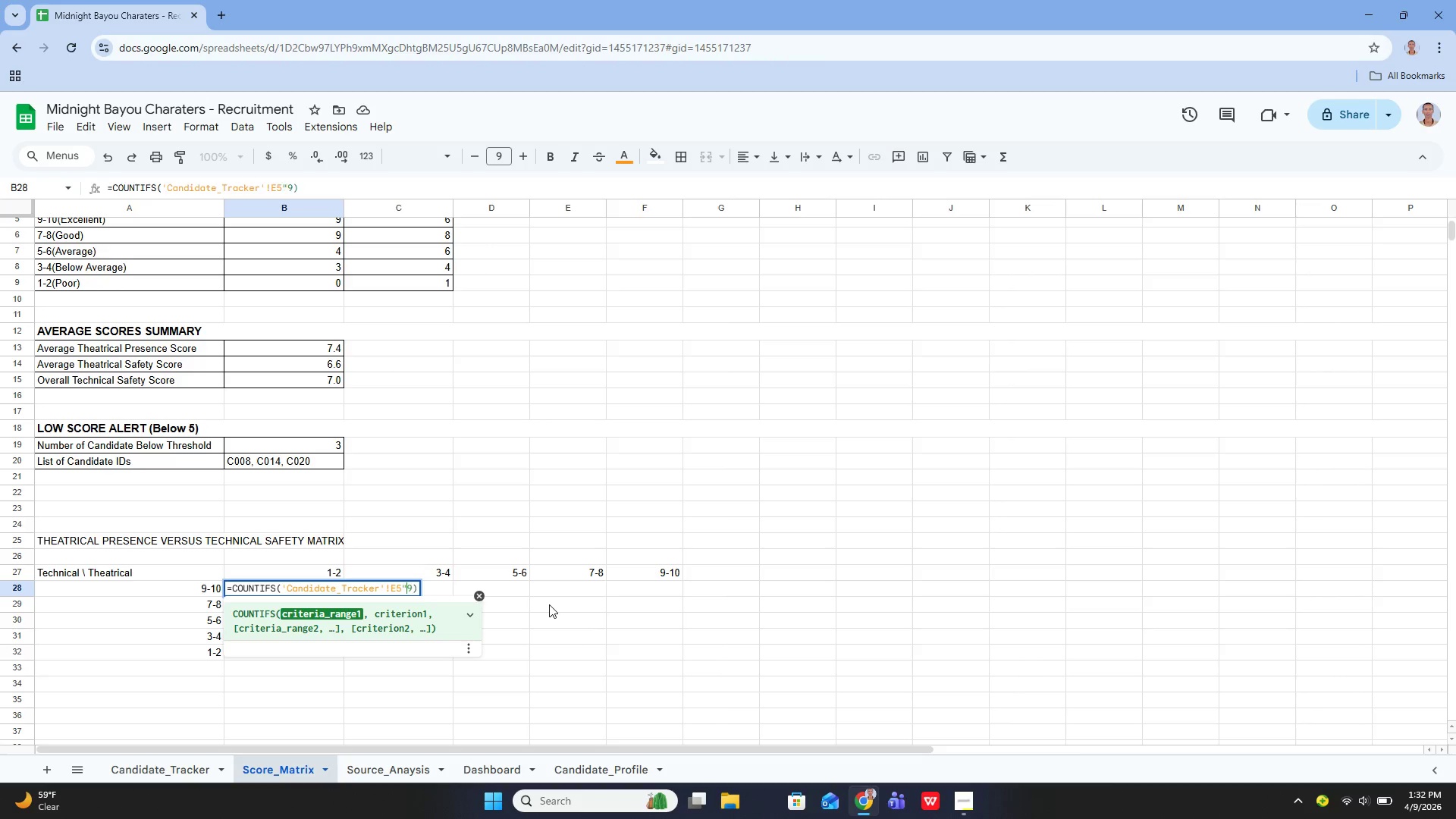 
key(Shift+ShiftLeft)
 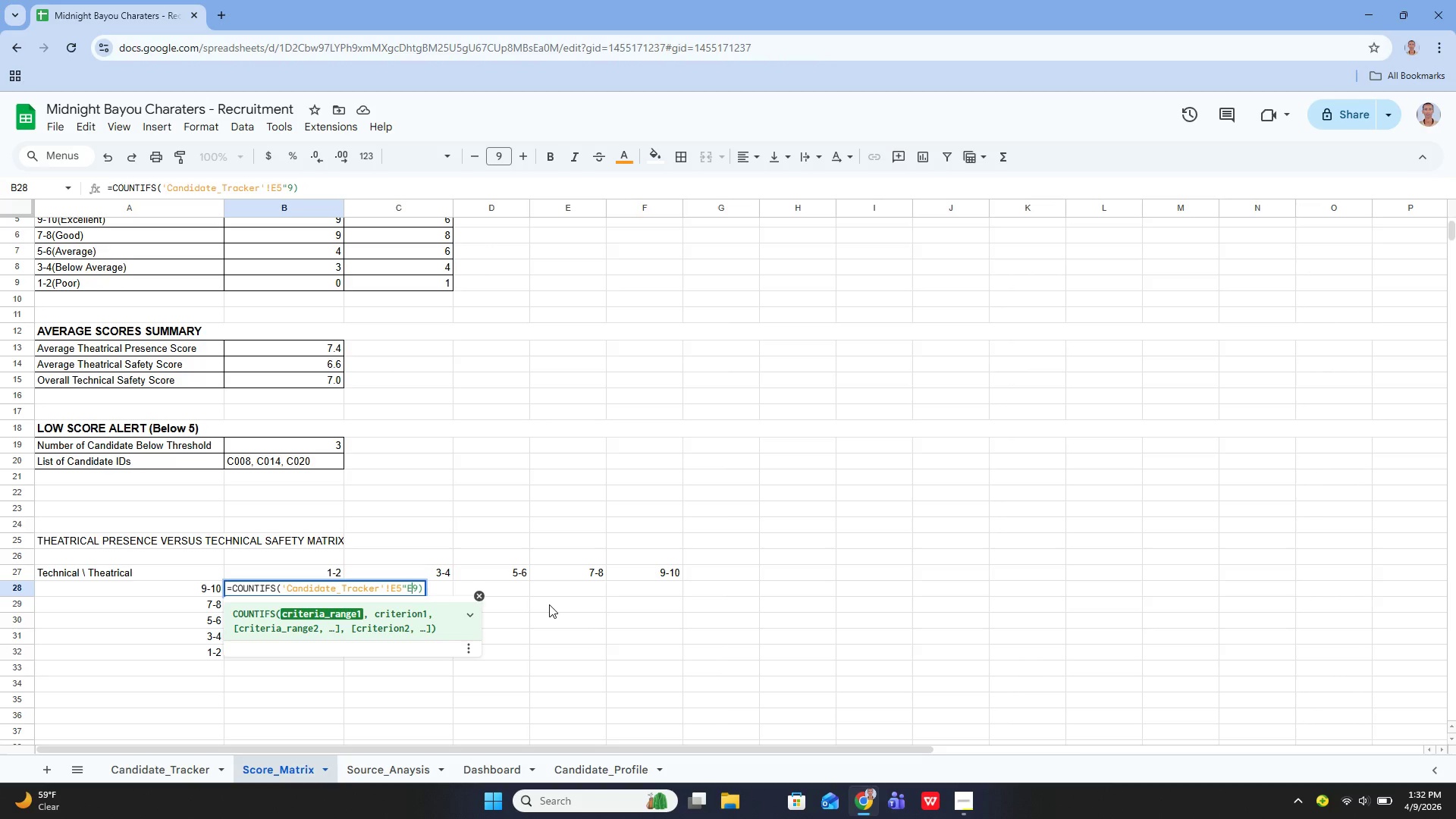 
key(Shift+E)
 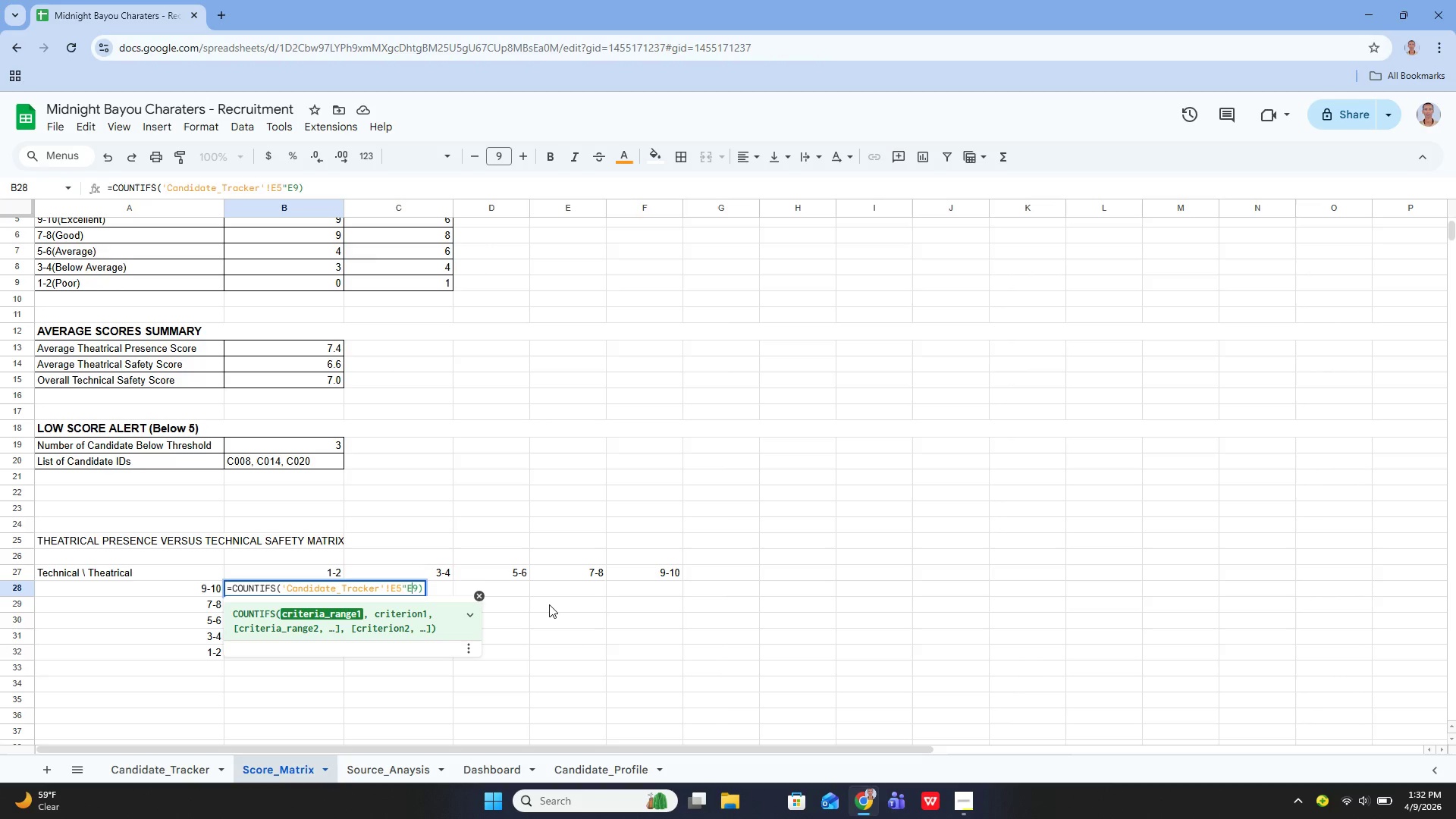 
key(ArrowRight)
 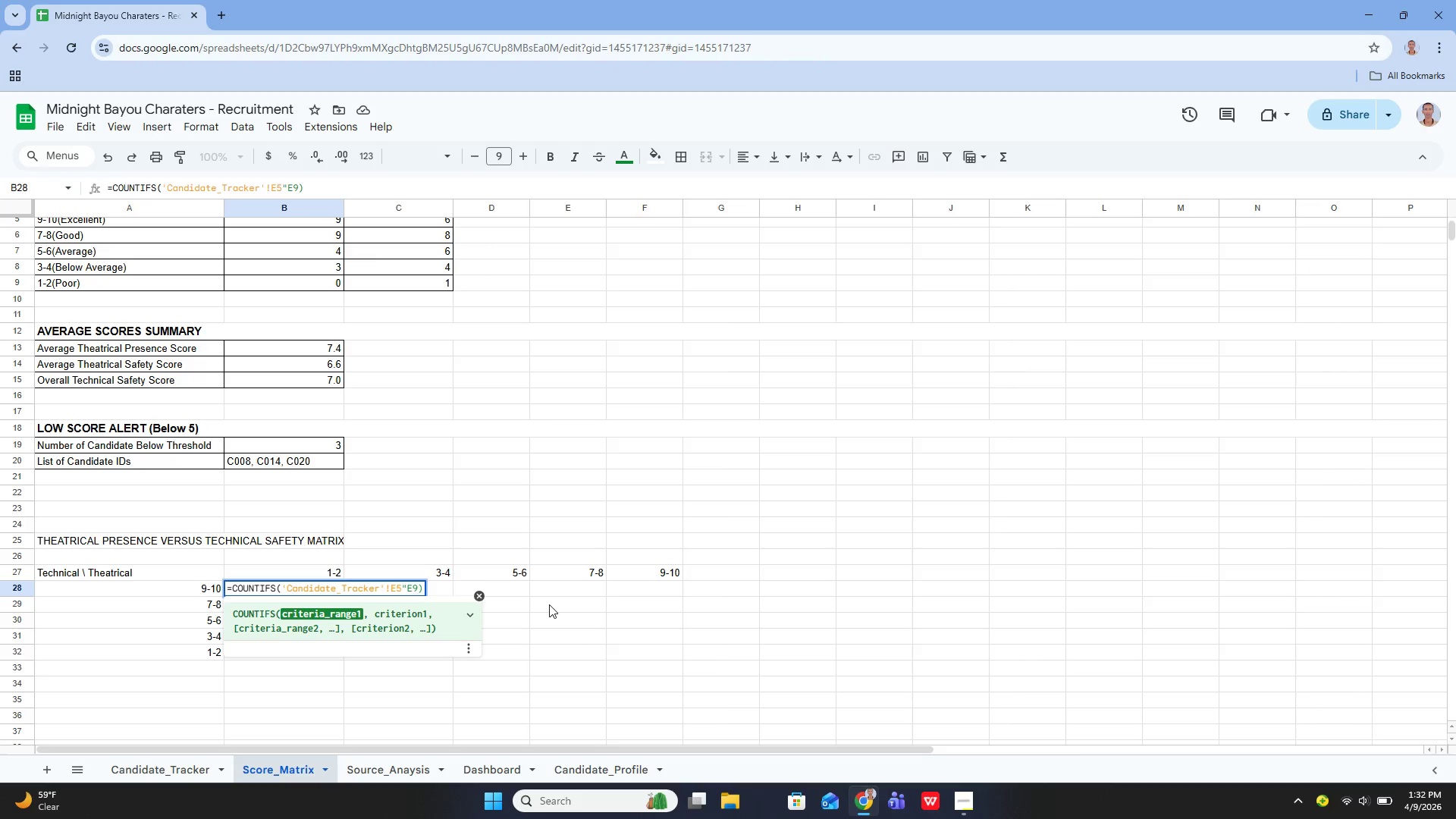 
key(Control+ControlRight)
 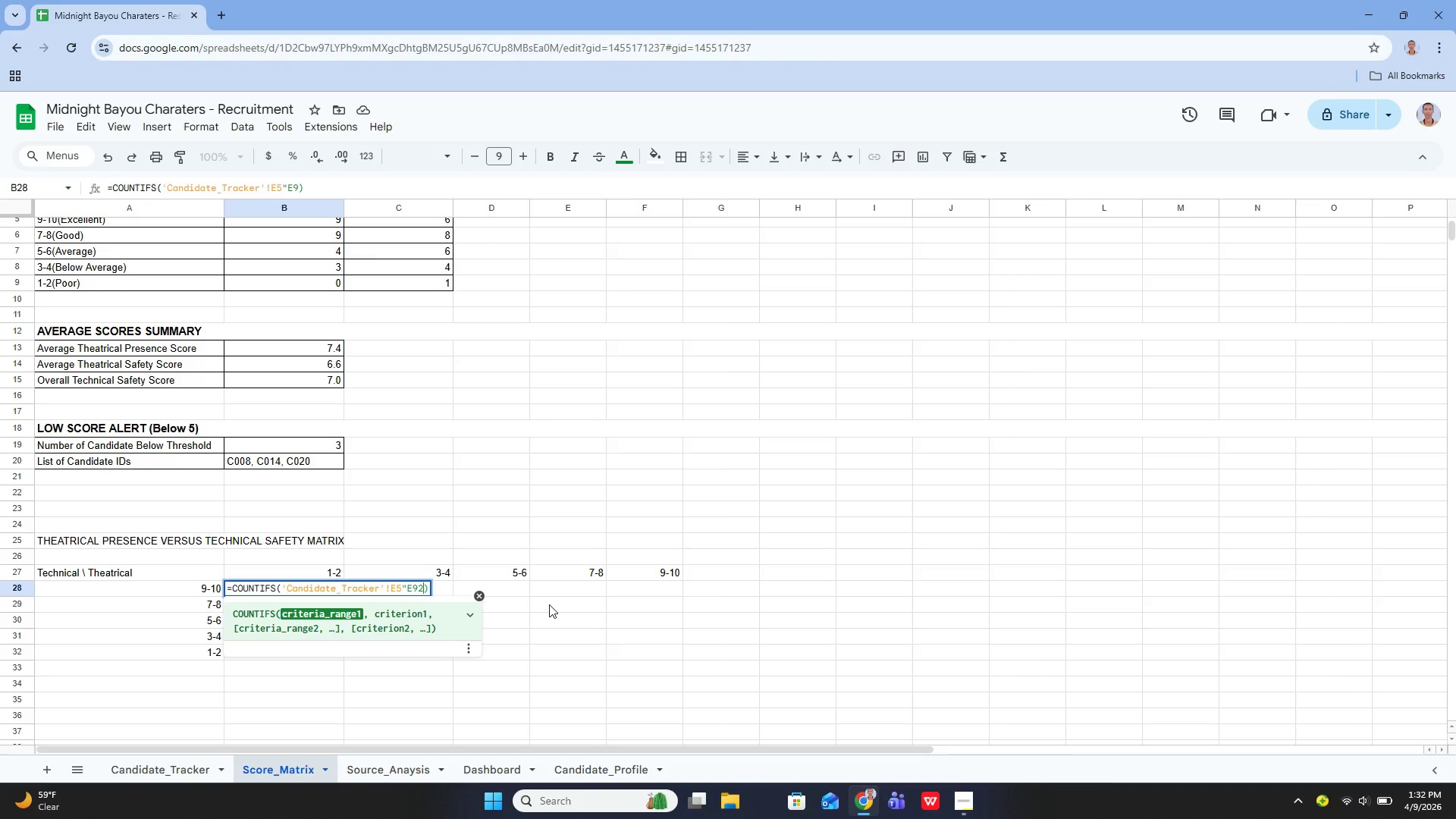 
key(2)
 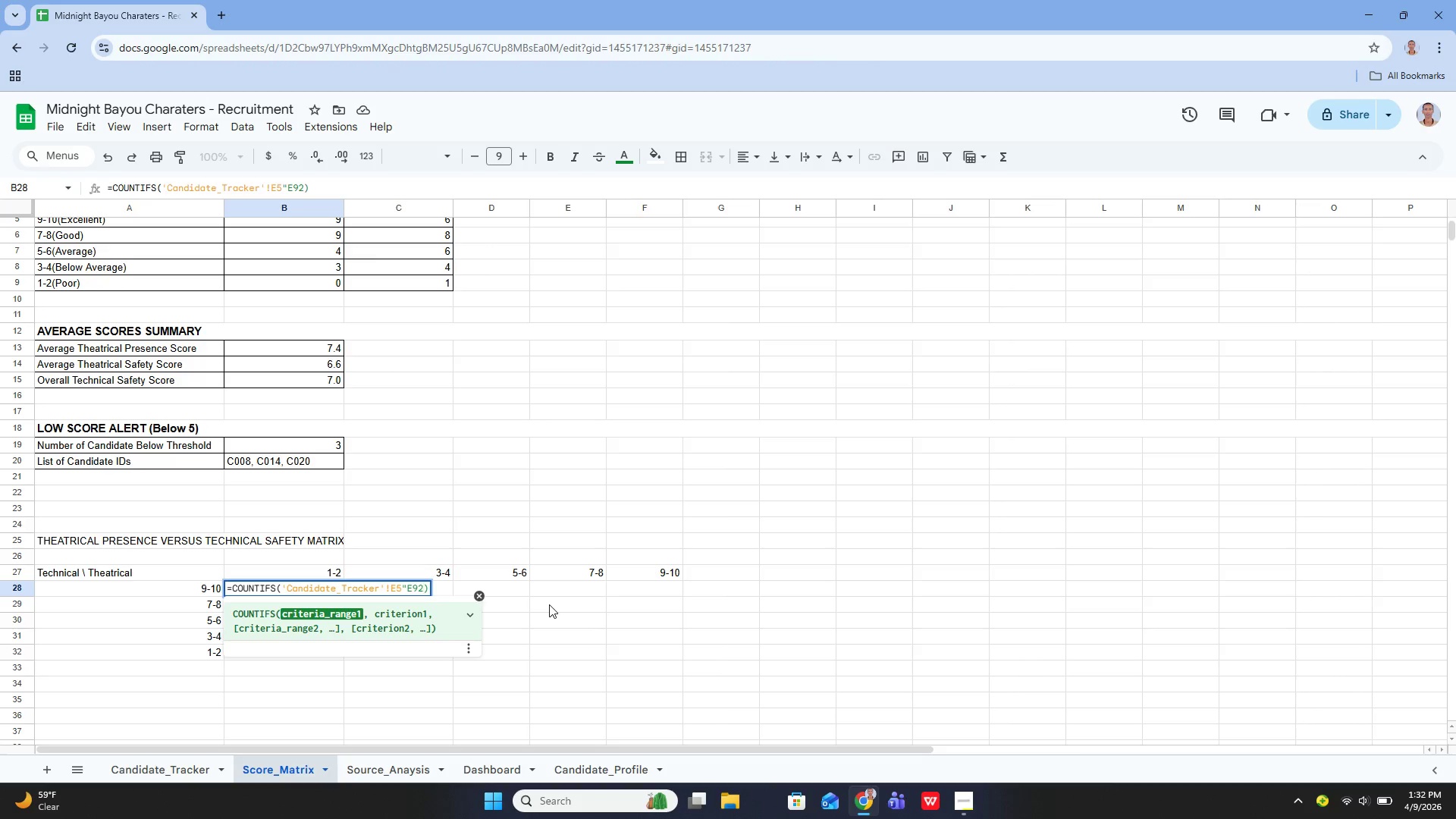 
key(Backspace)
 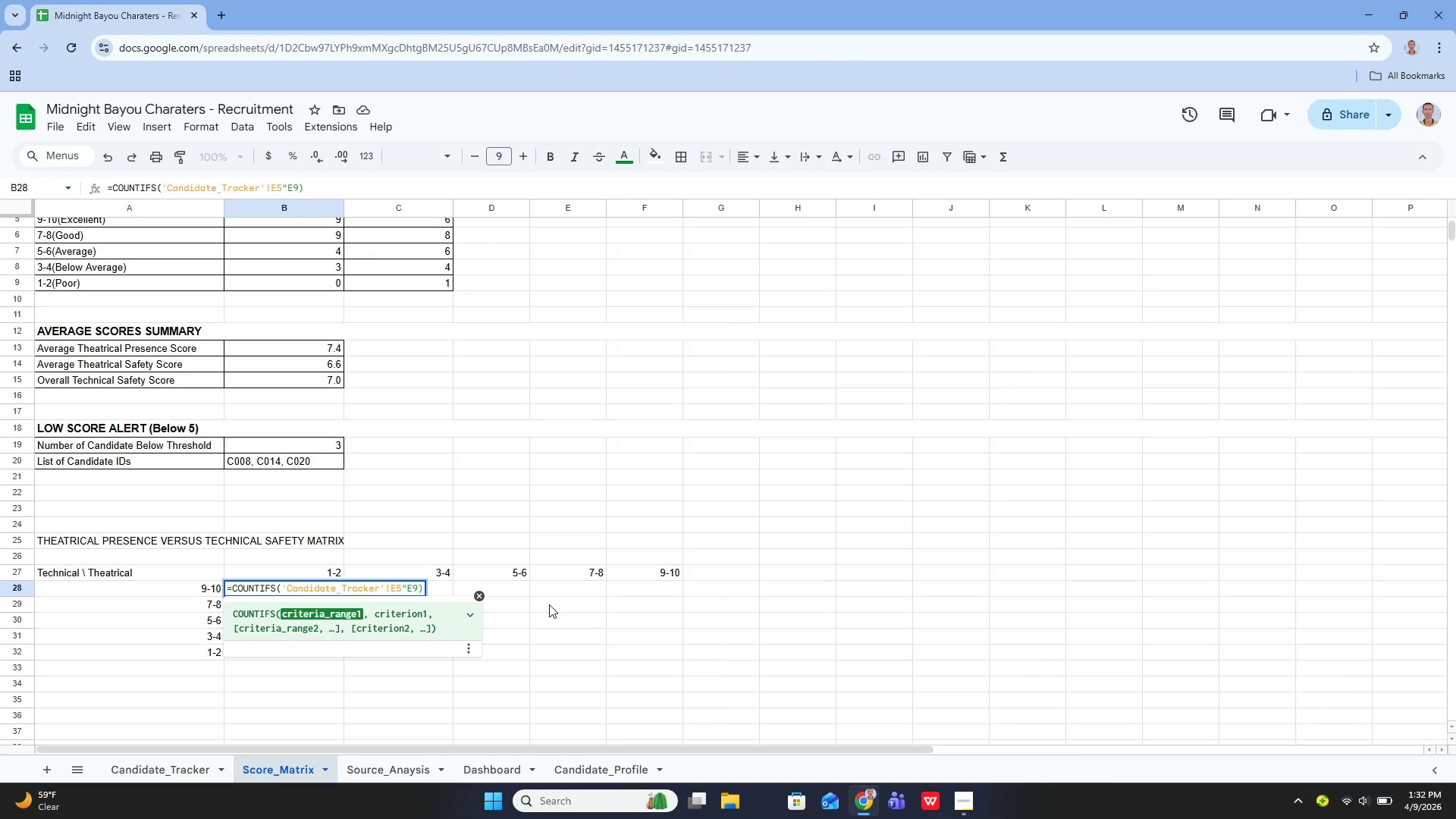 
key(ArrowLeft)
 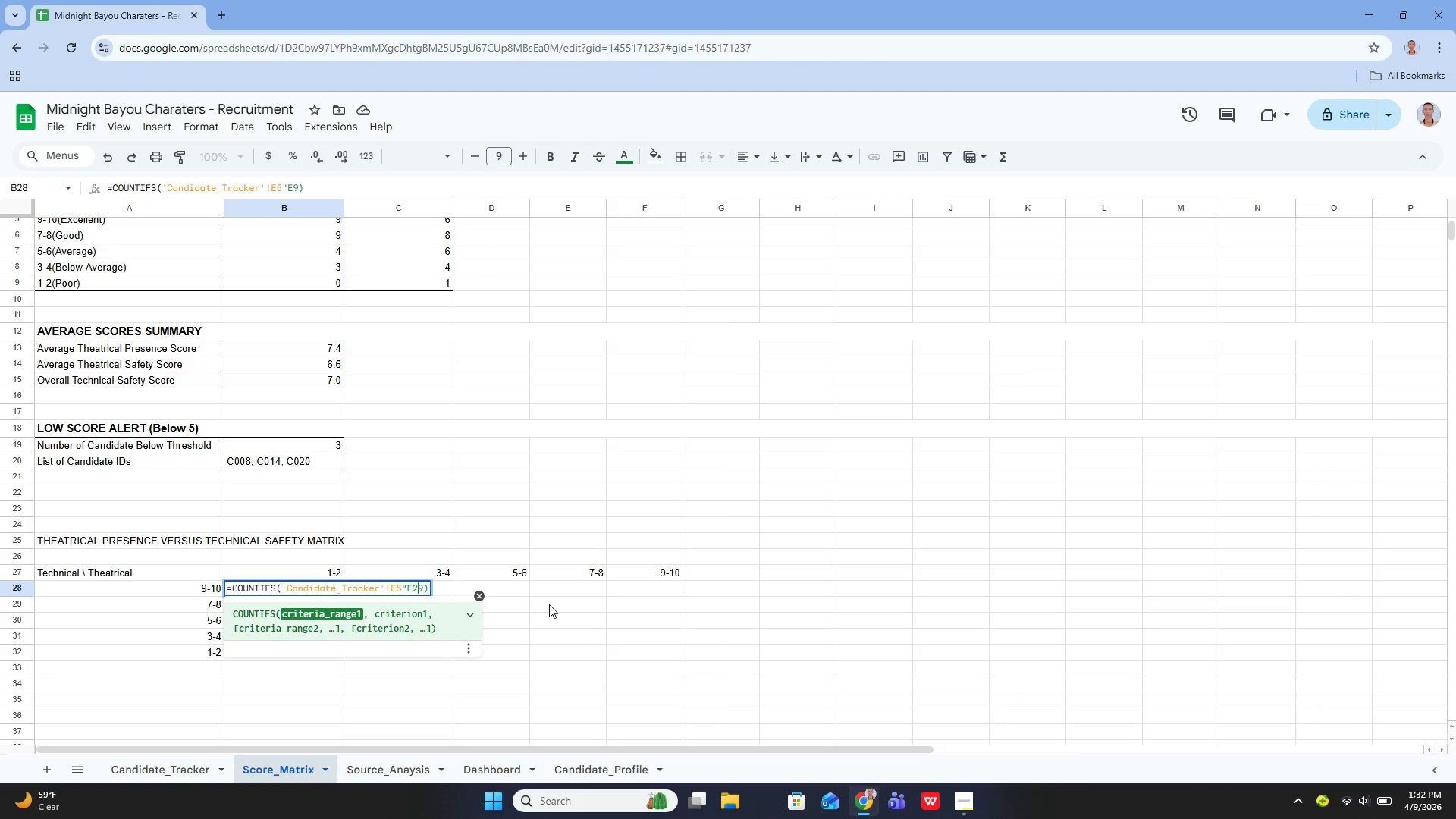 
key(2)
 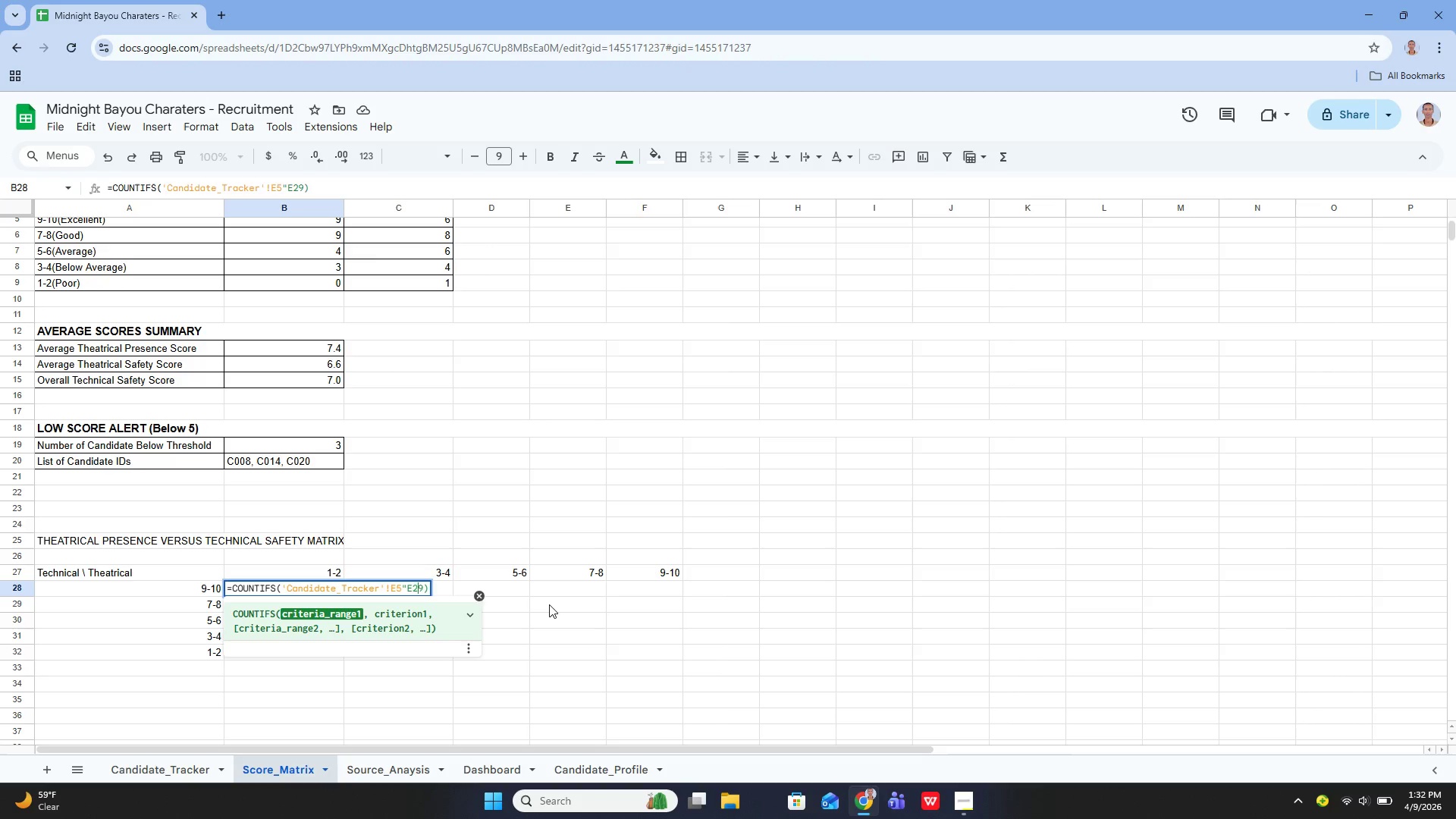 
key(ArrowRight)
 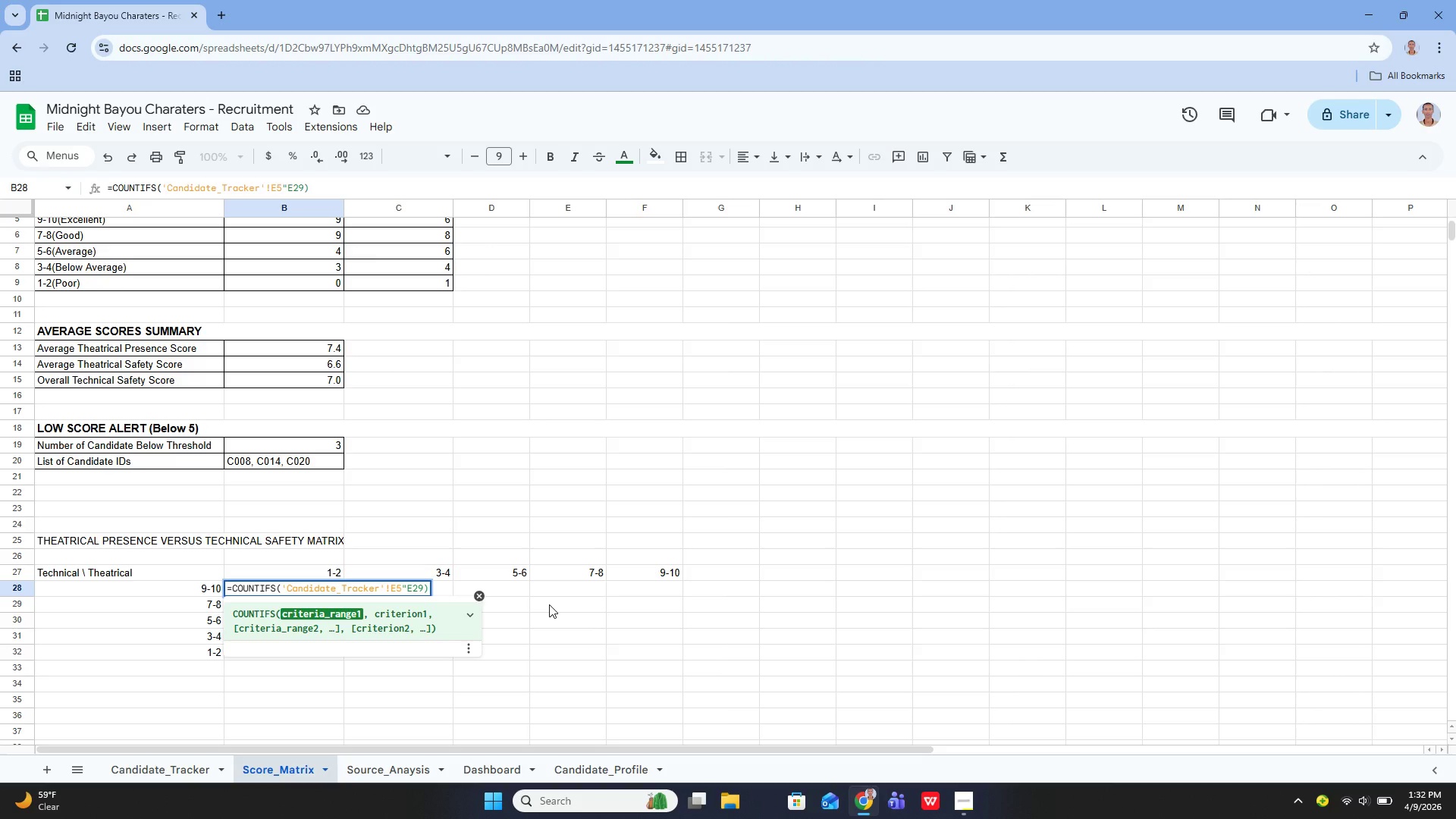 
key(ArrowLeft)
 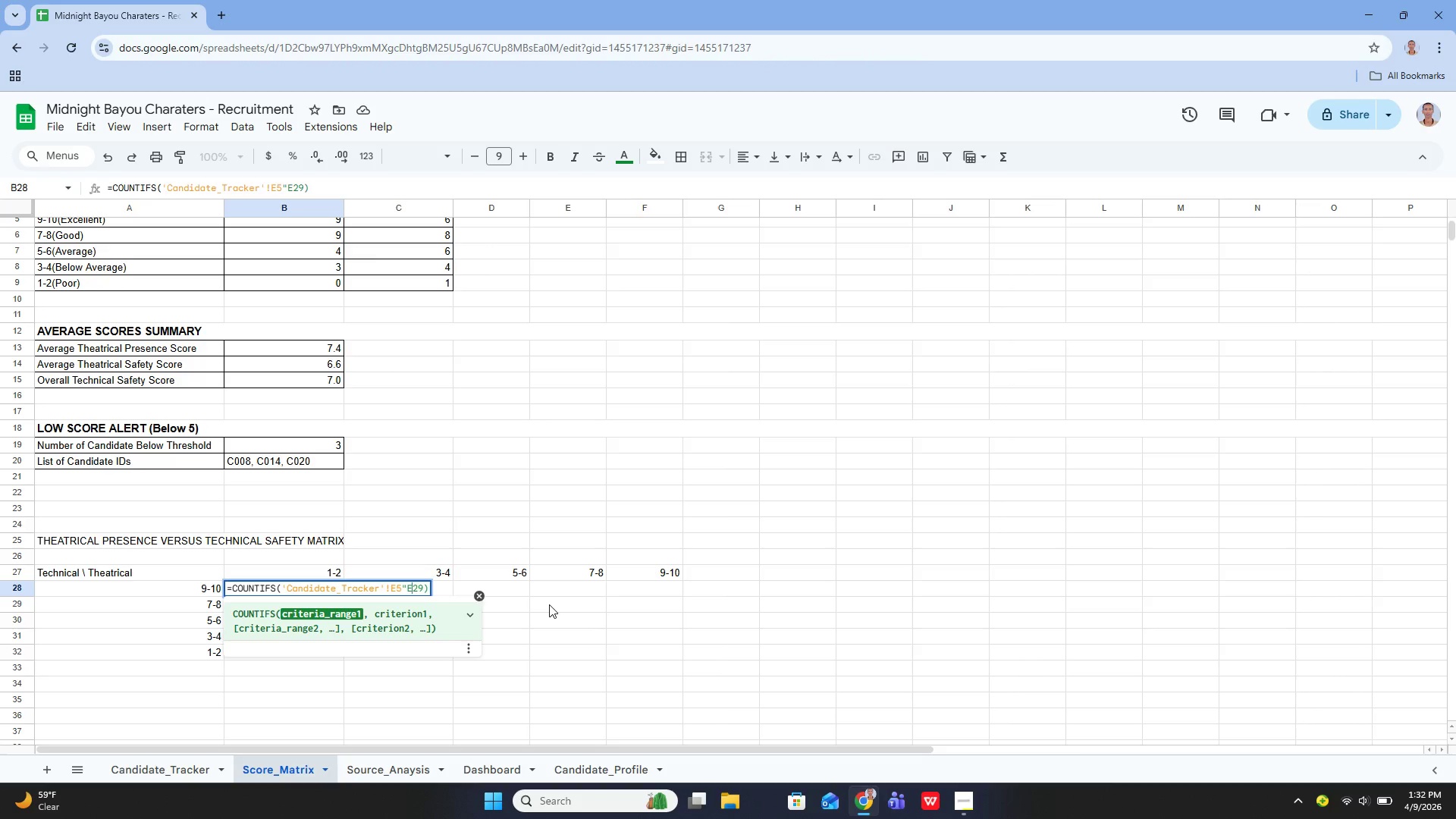 
key(ArrowLeft)
 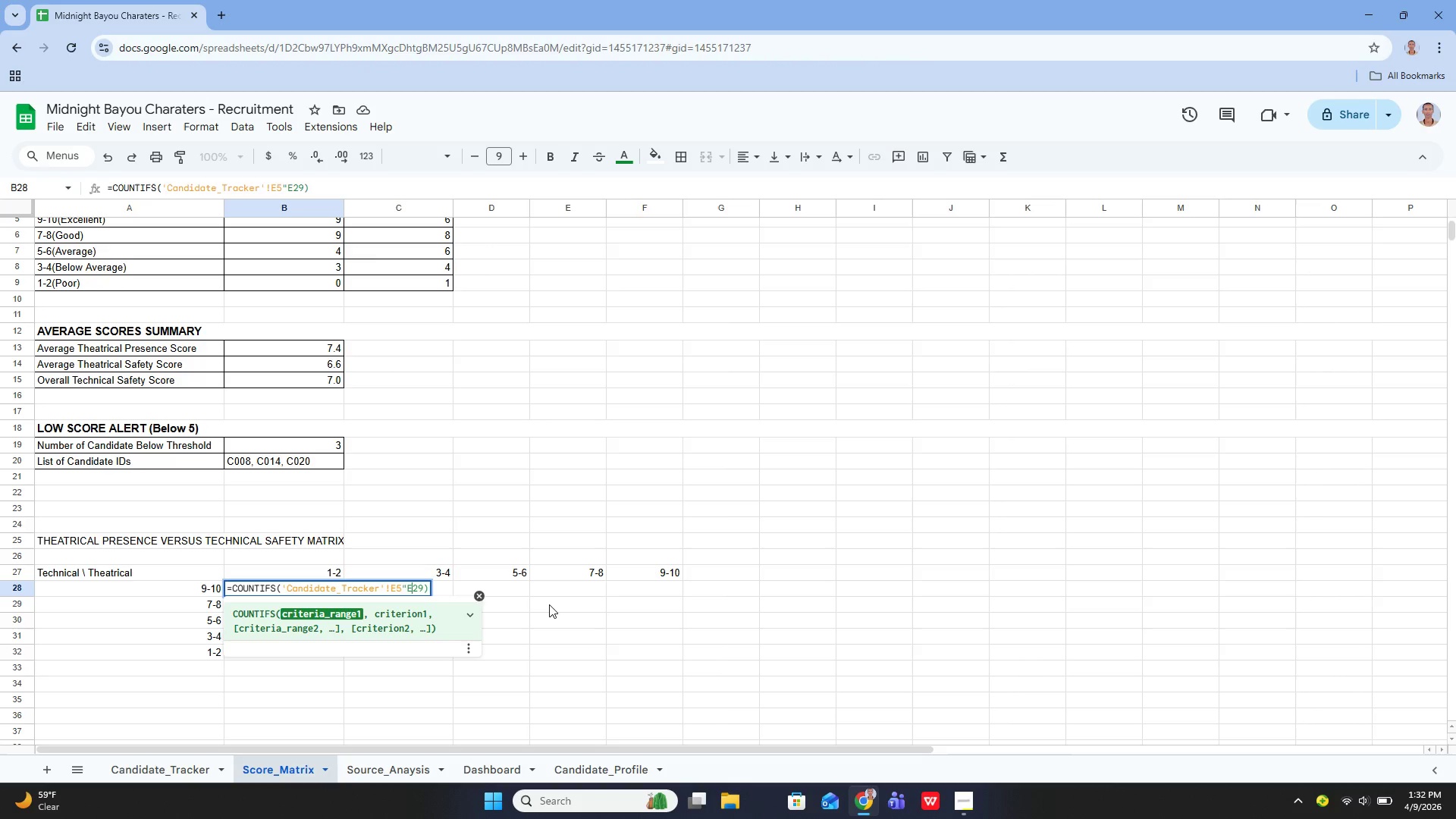 
key(ArrowLeft)
 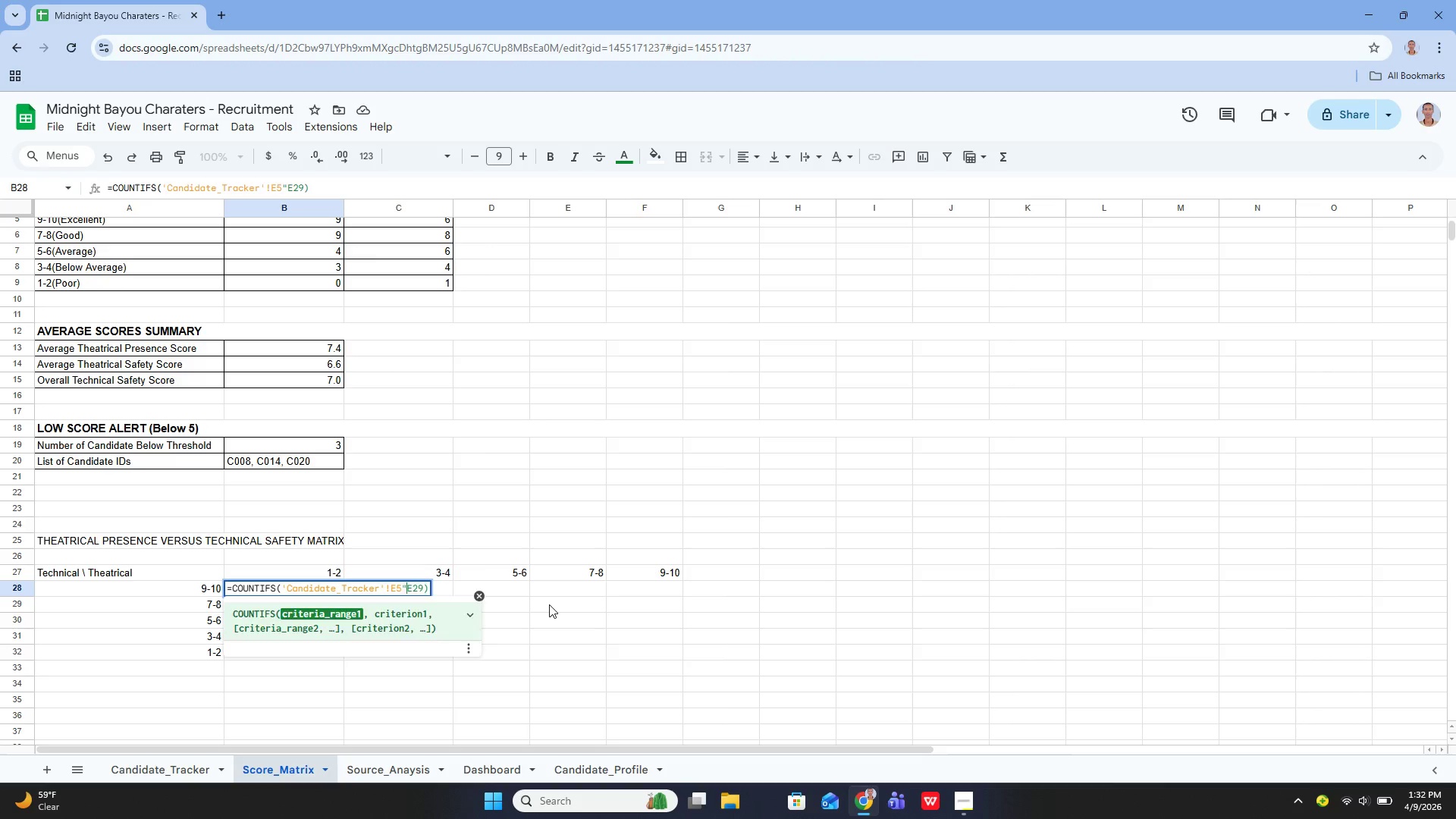 
key(Backspace)
 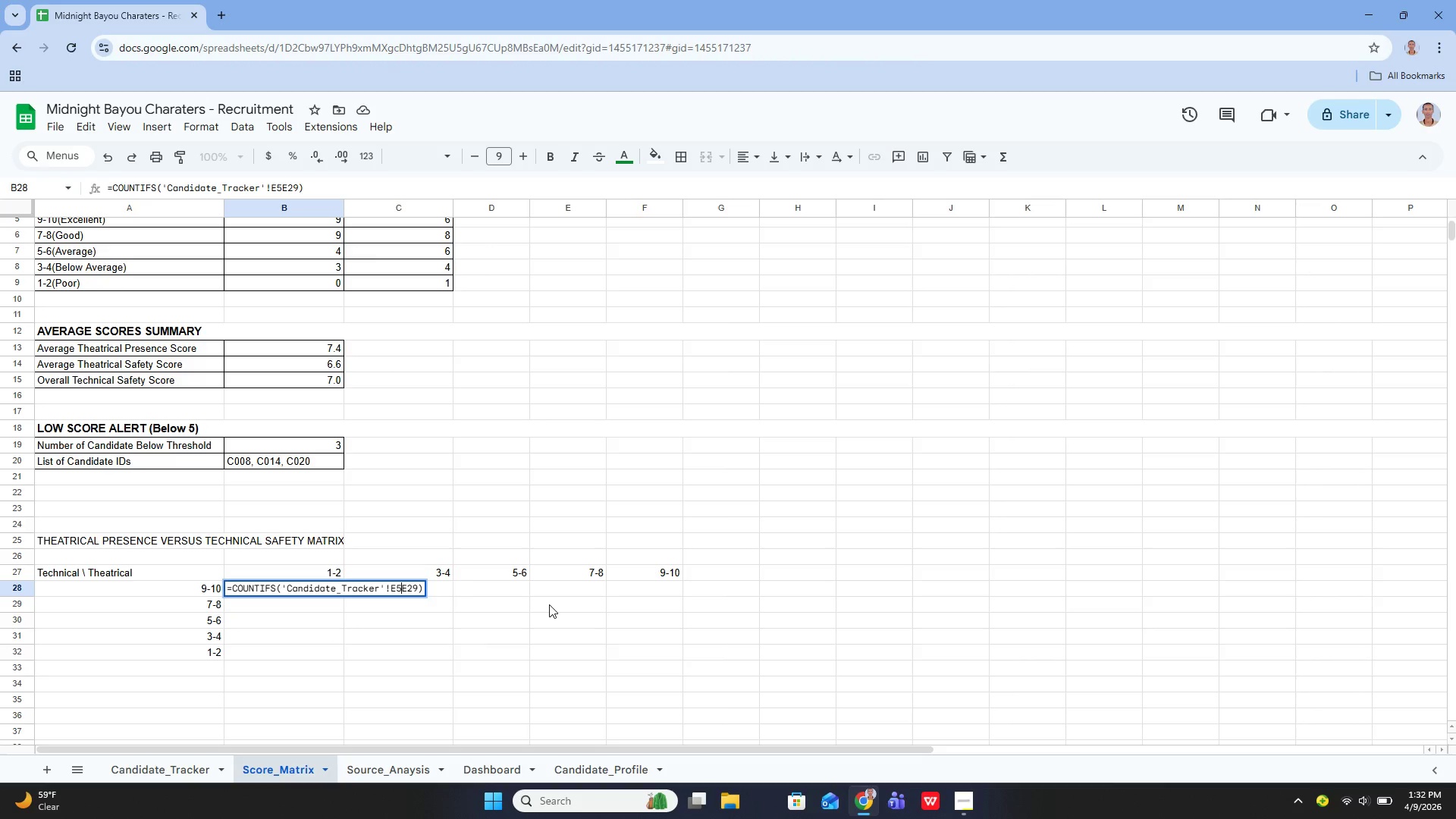 
key(Shift+Semicolon)
 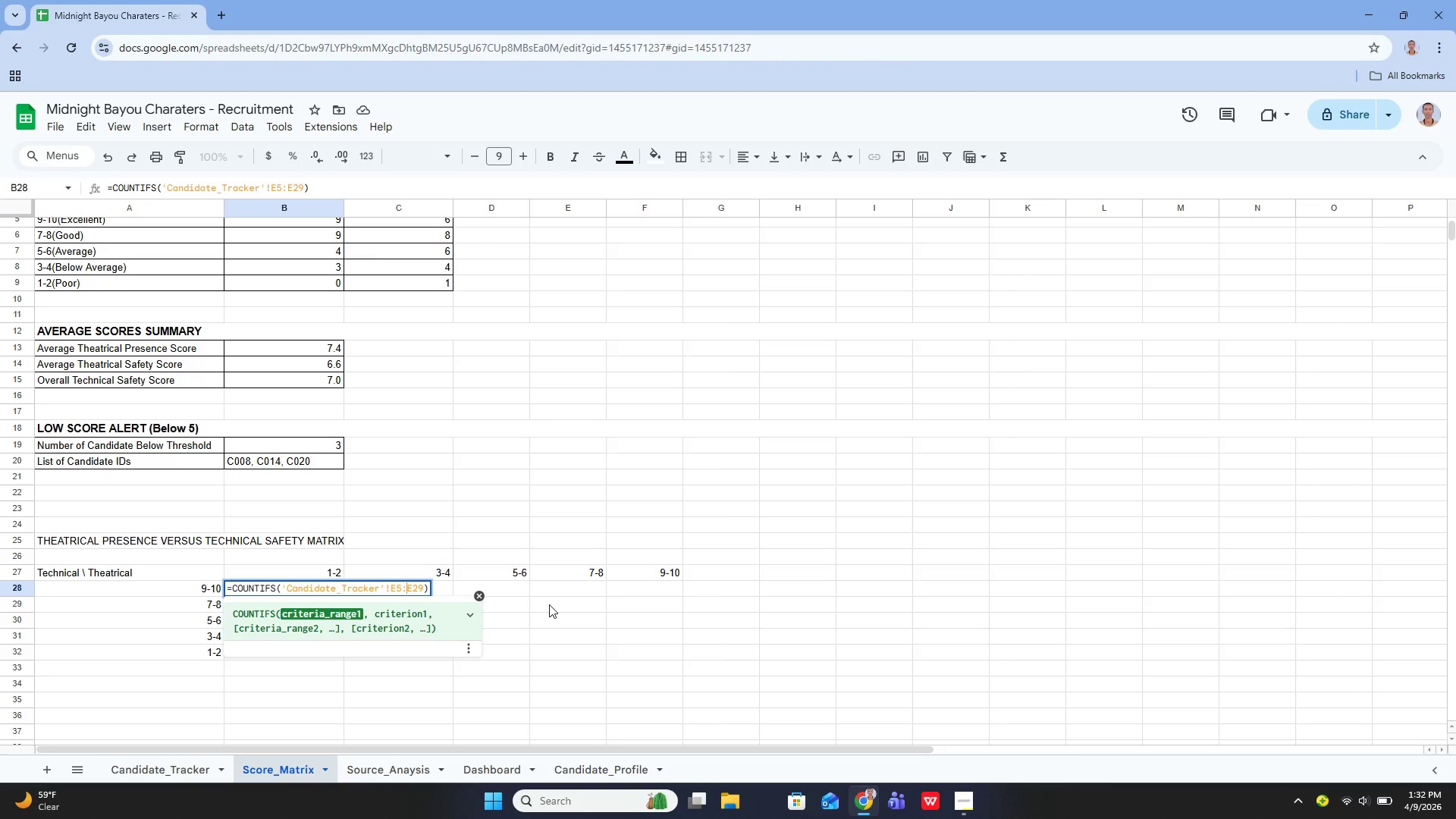 
key(ArrowRight)
 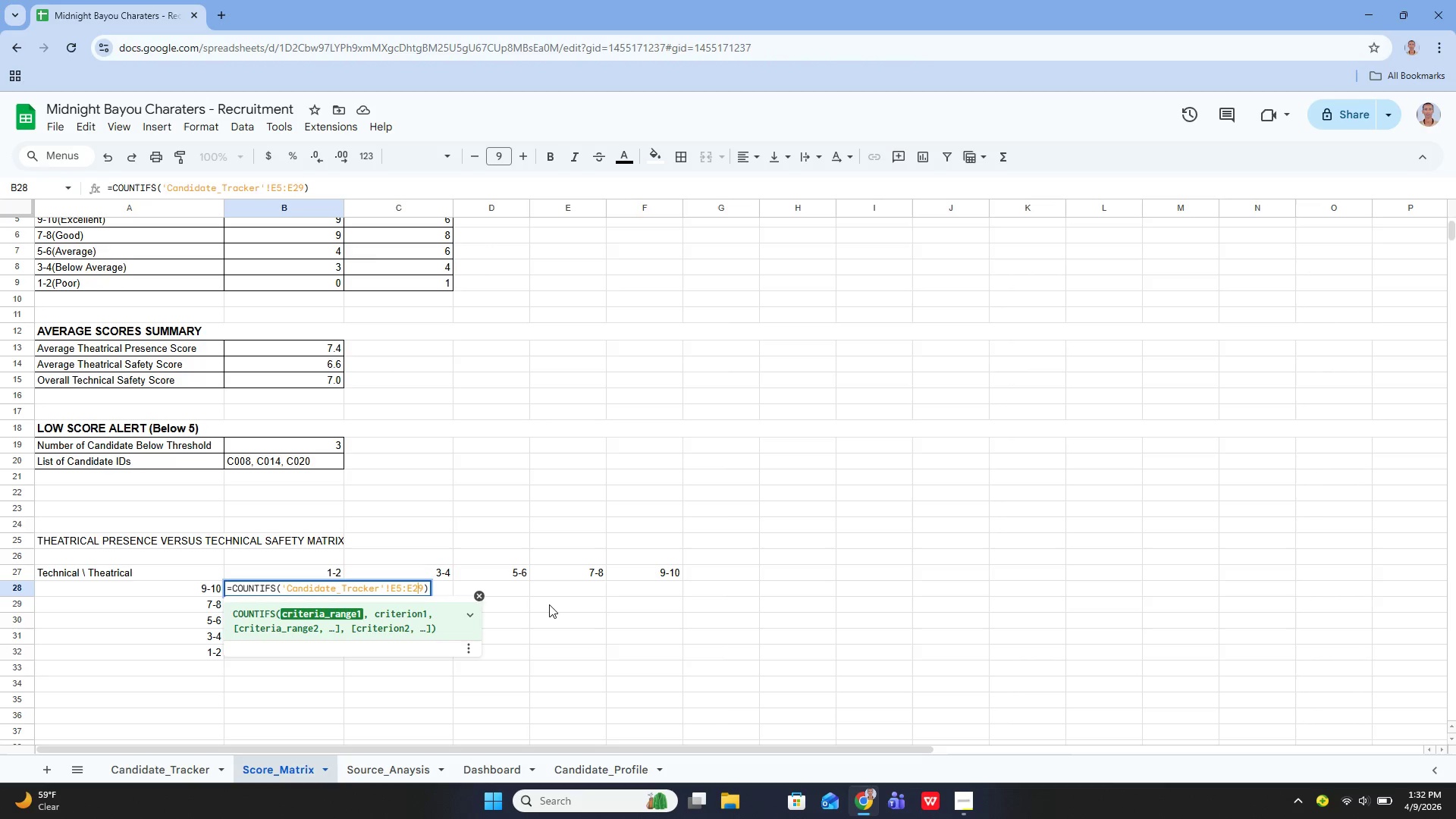 
key(ArrowRight)
 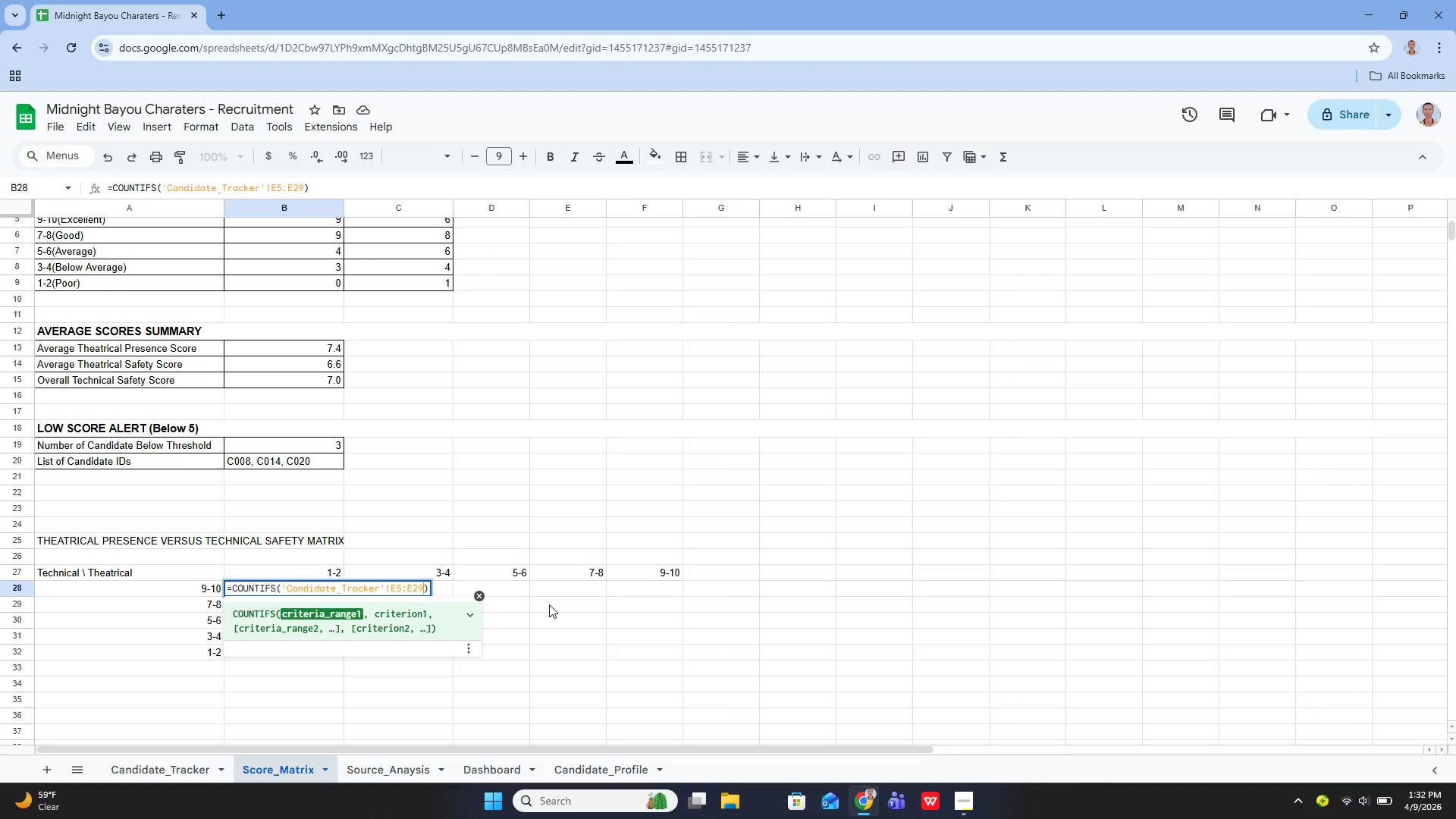 
key(ArrowRight)
 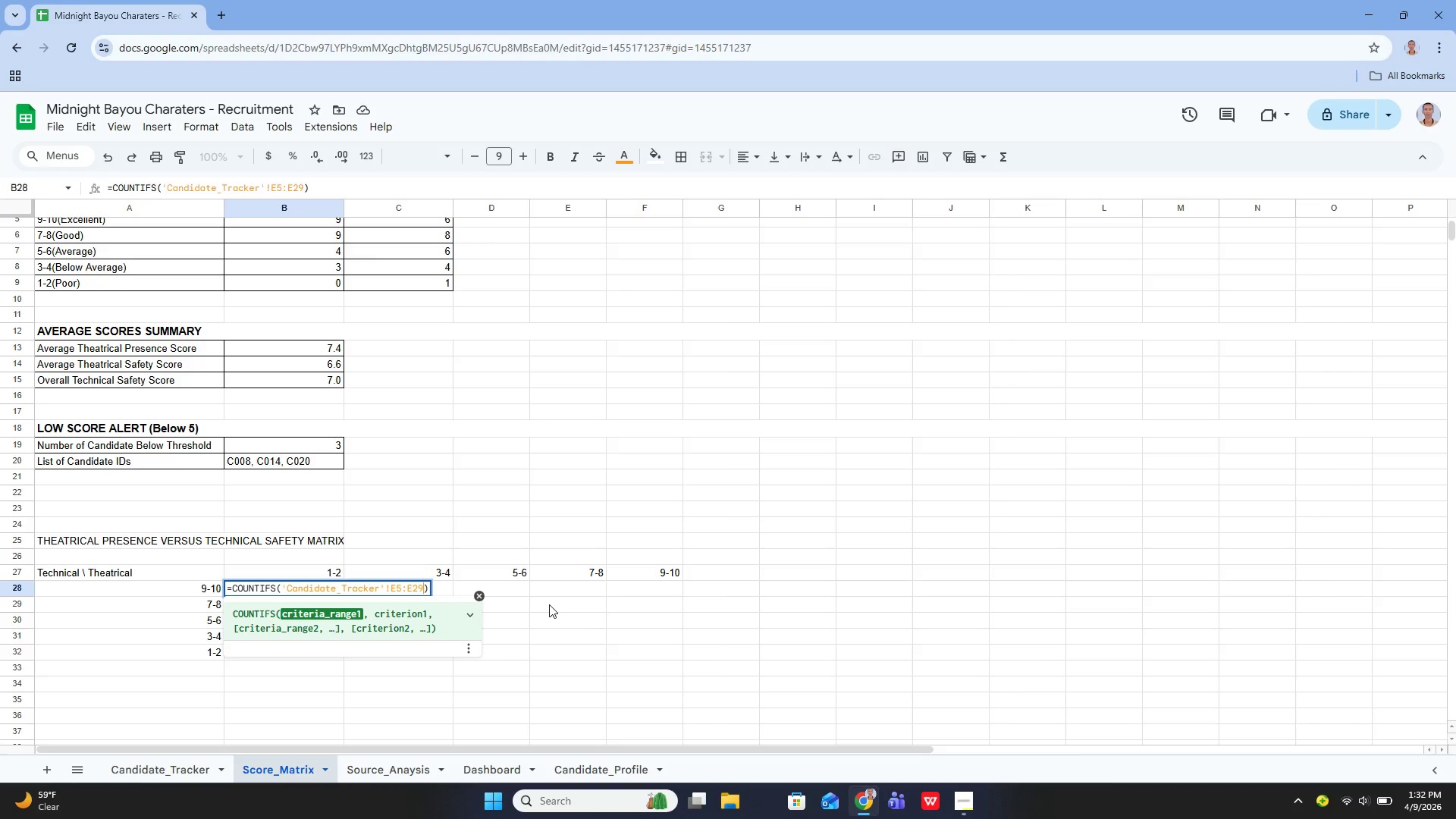 
key(Comma)
 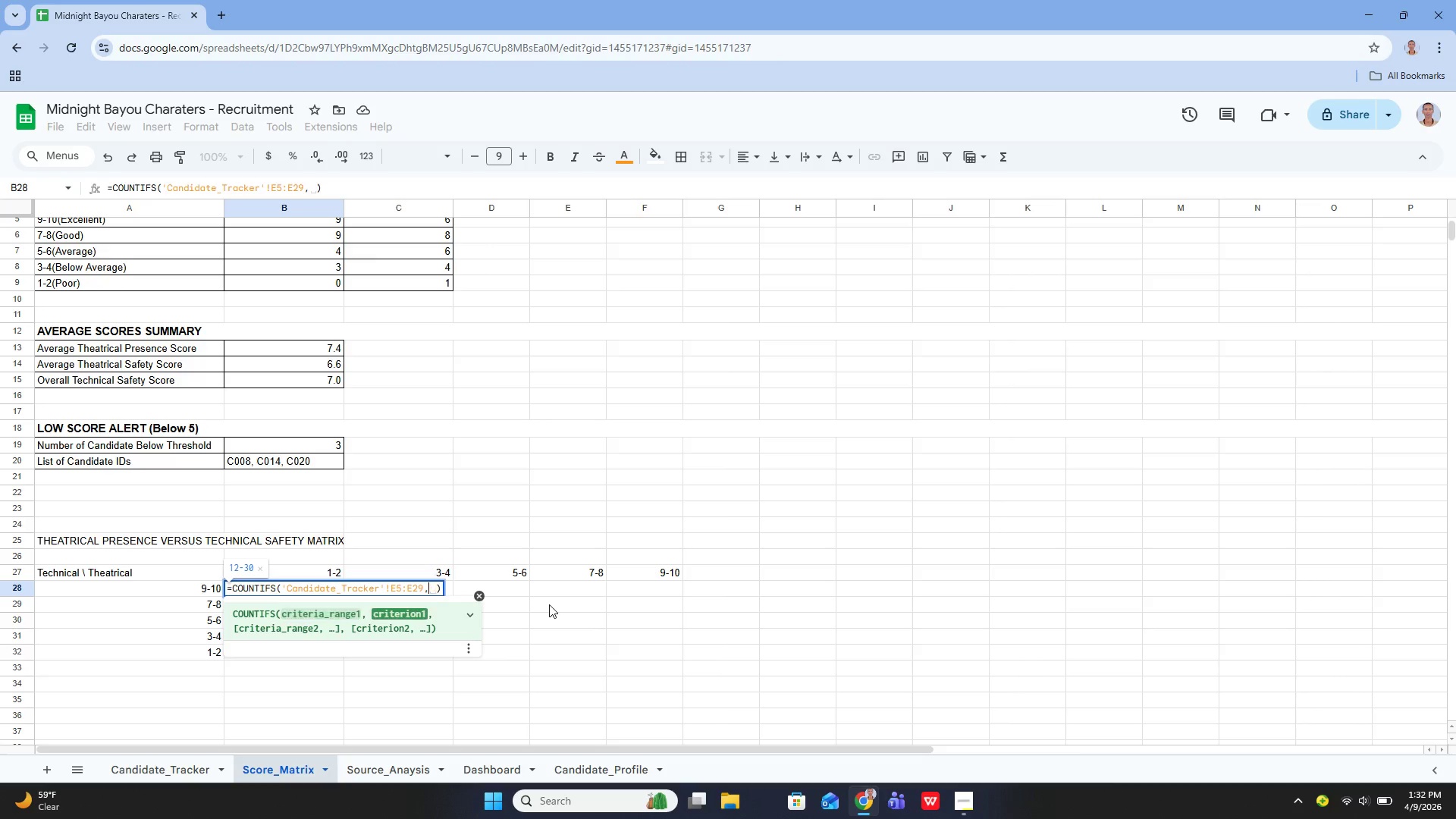 
key(Space)
 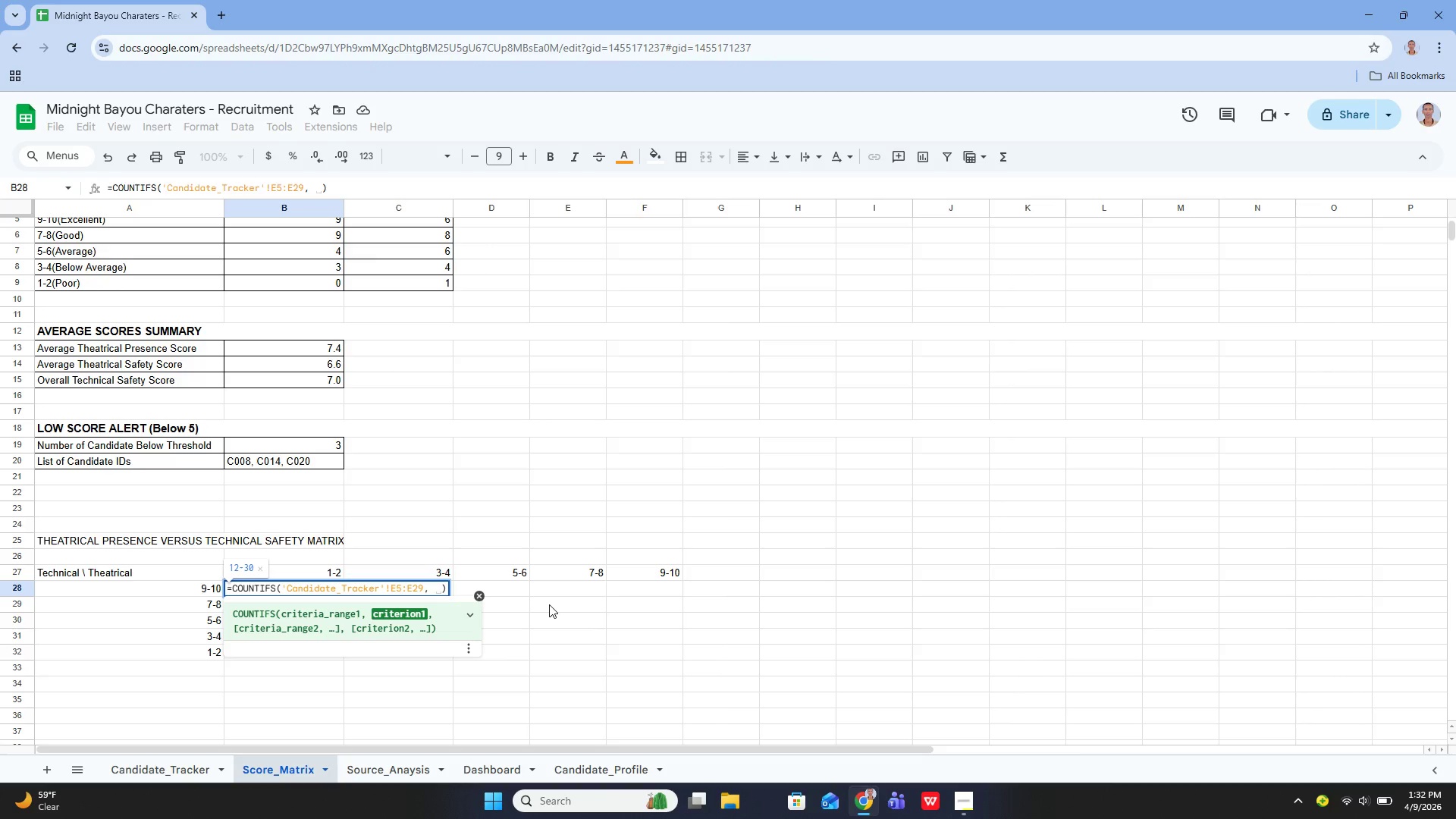 
key(Shift+Quote)
 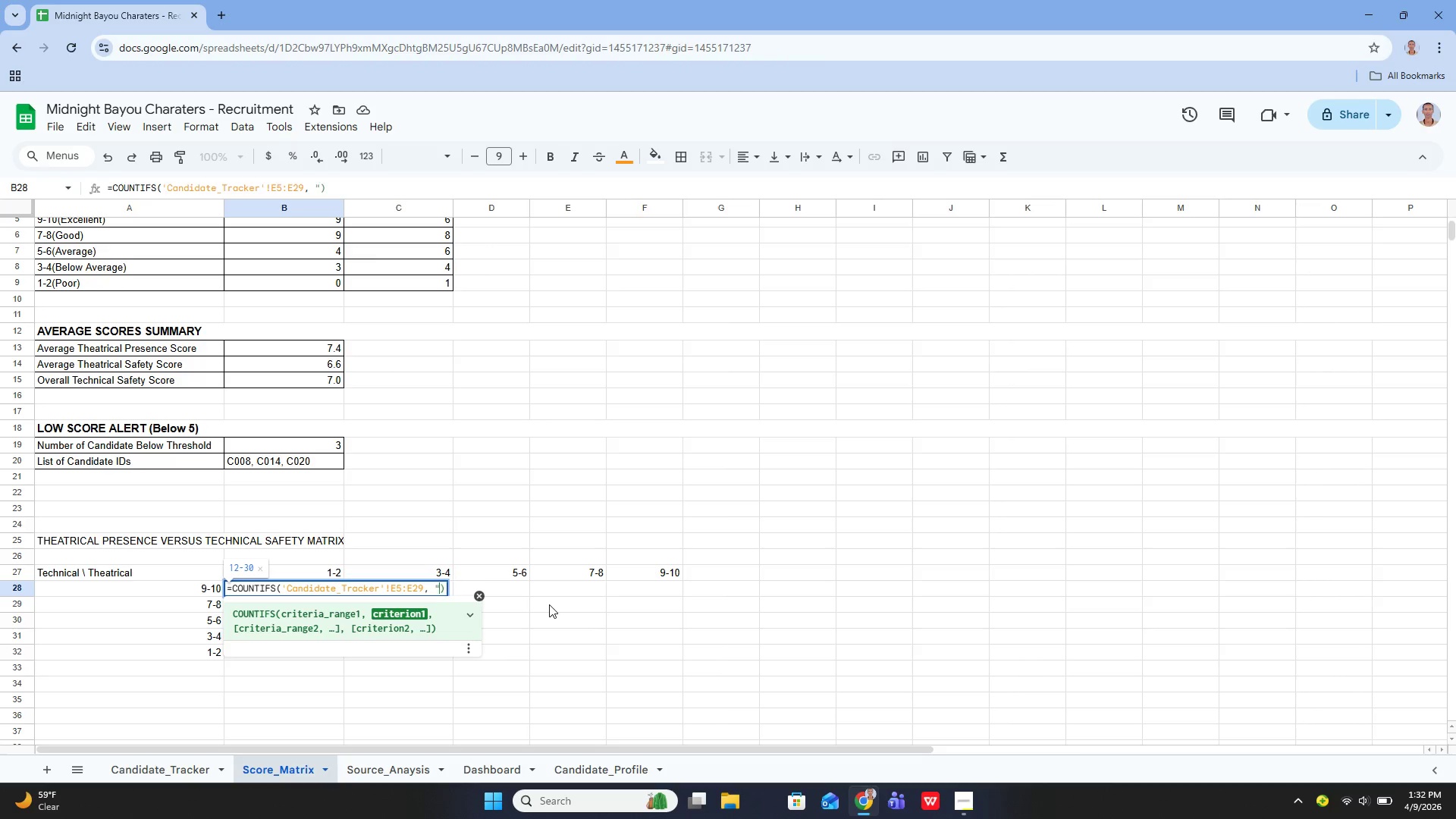 
key(Shift+Quote)
 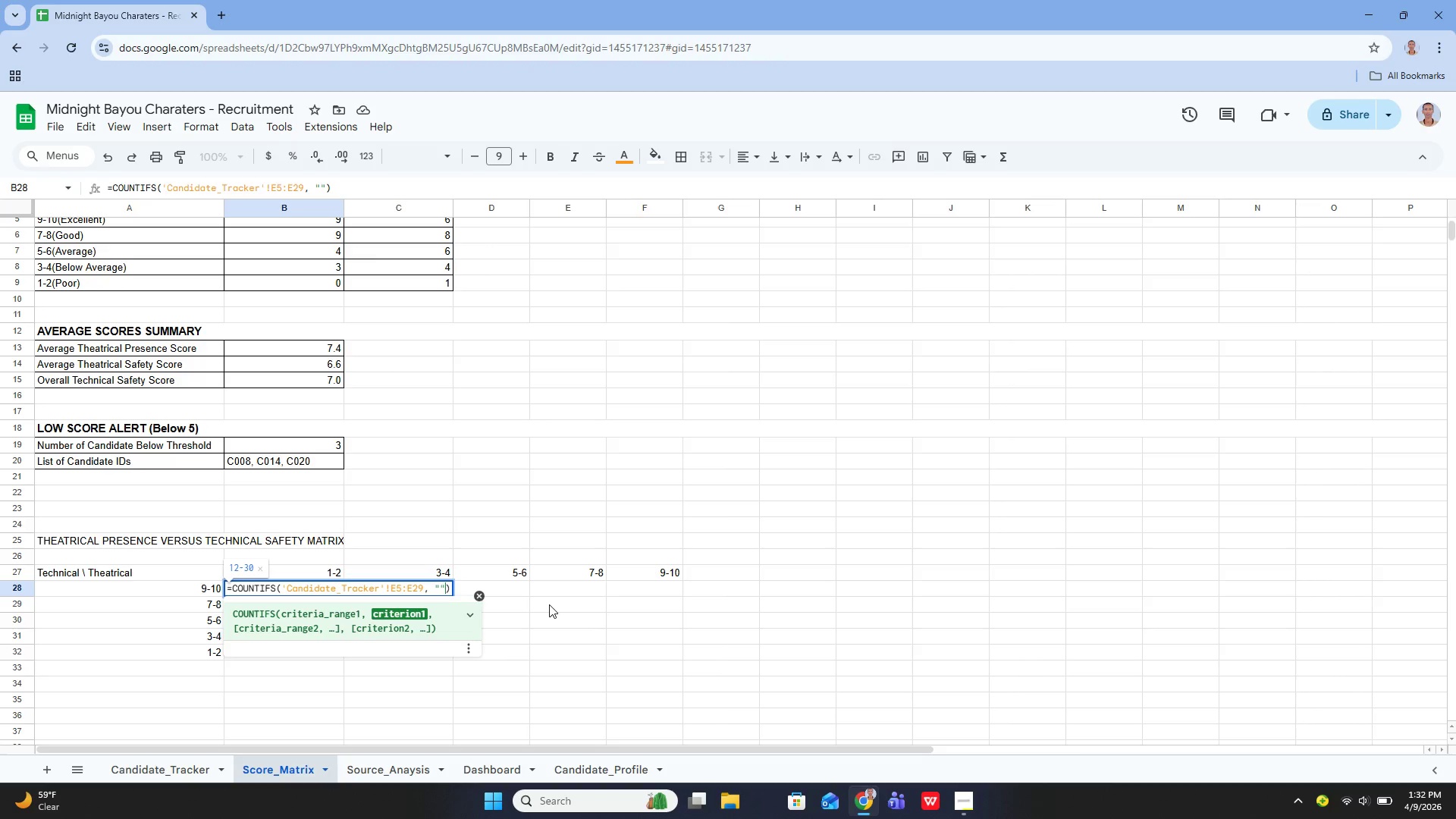 
key(ArrowLeft)
 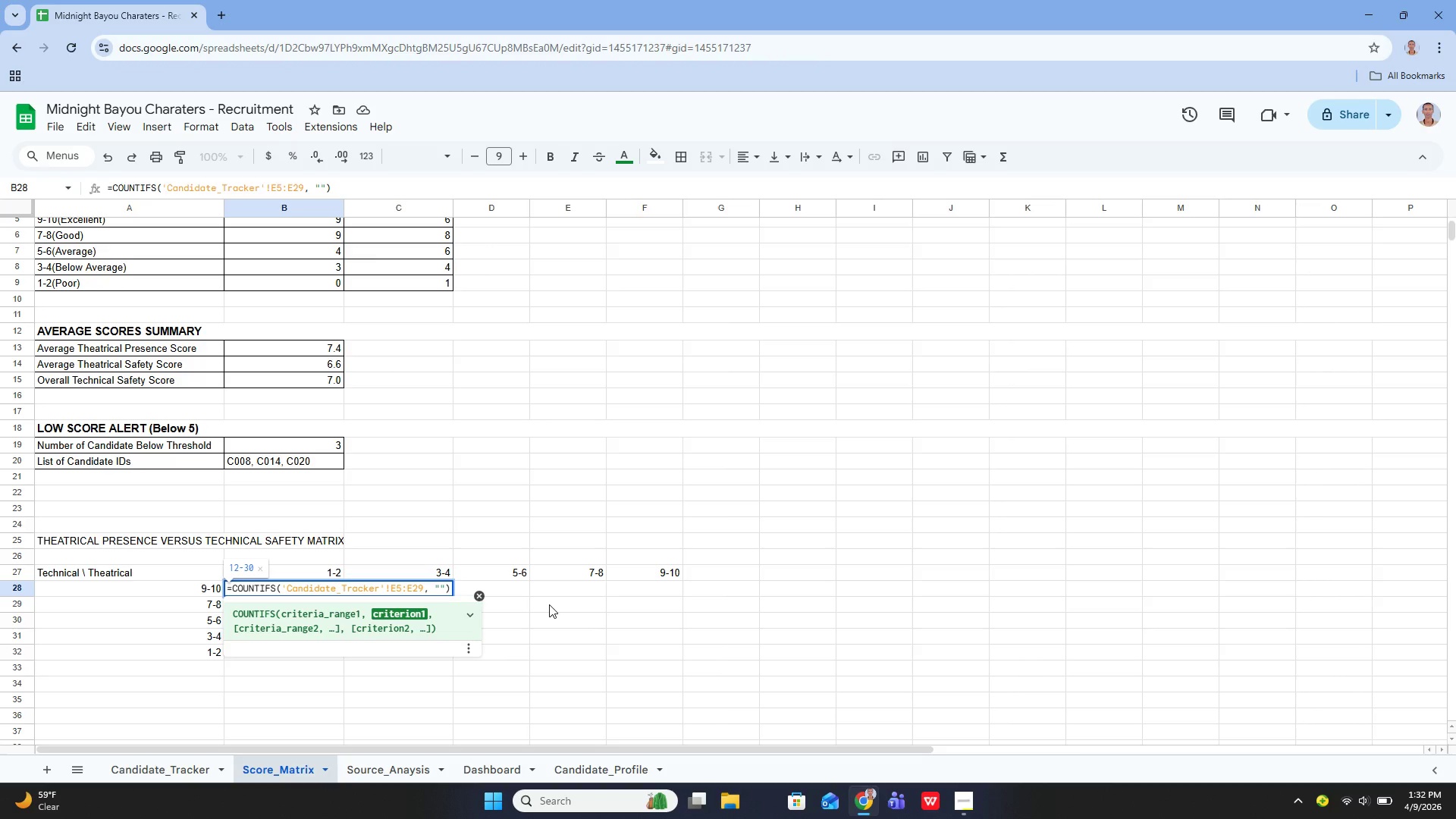 
key(ArrowRight)
 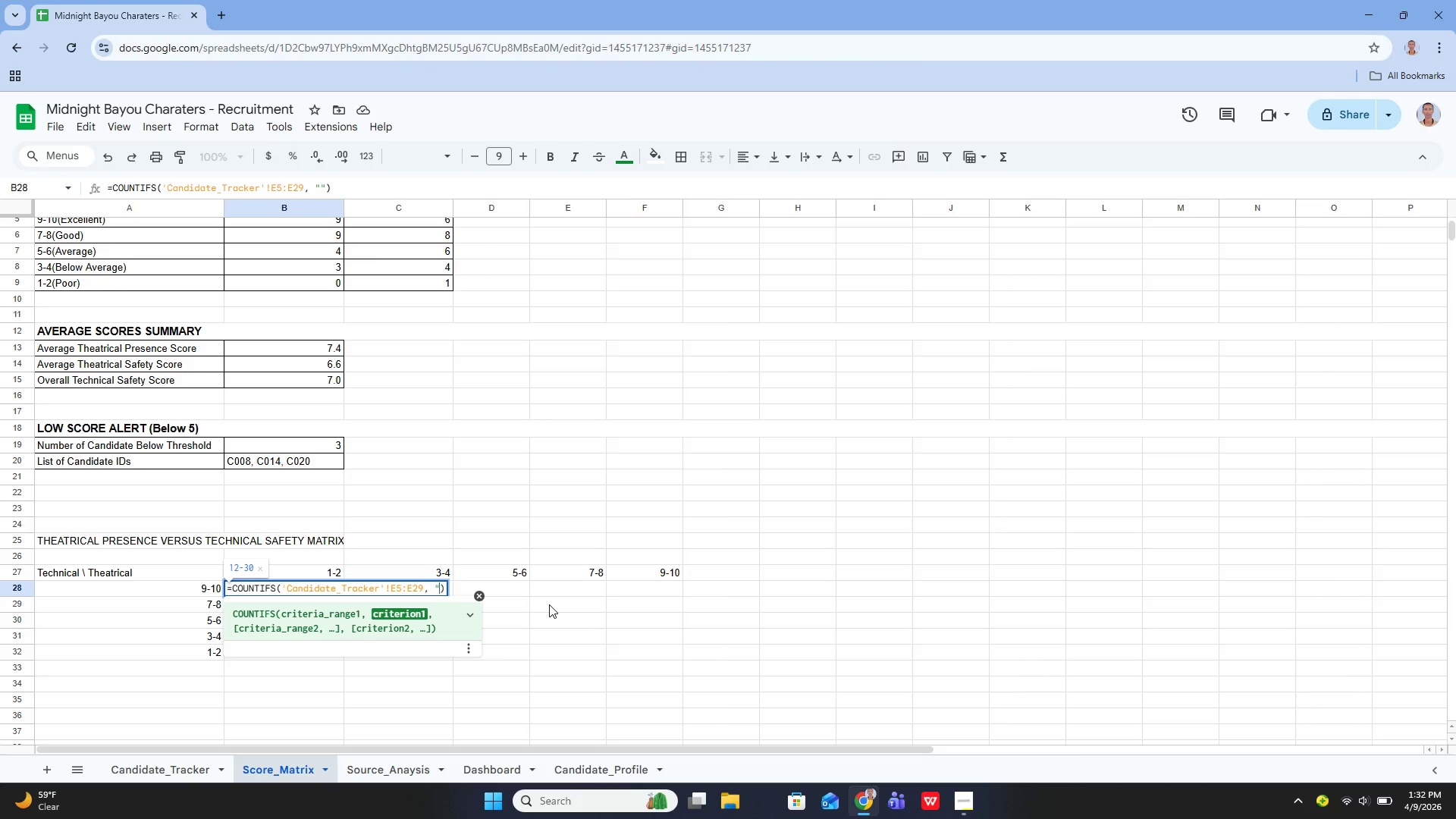 
key(Backspace)
 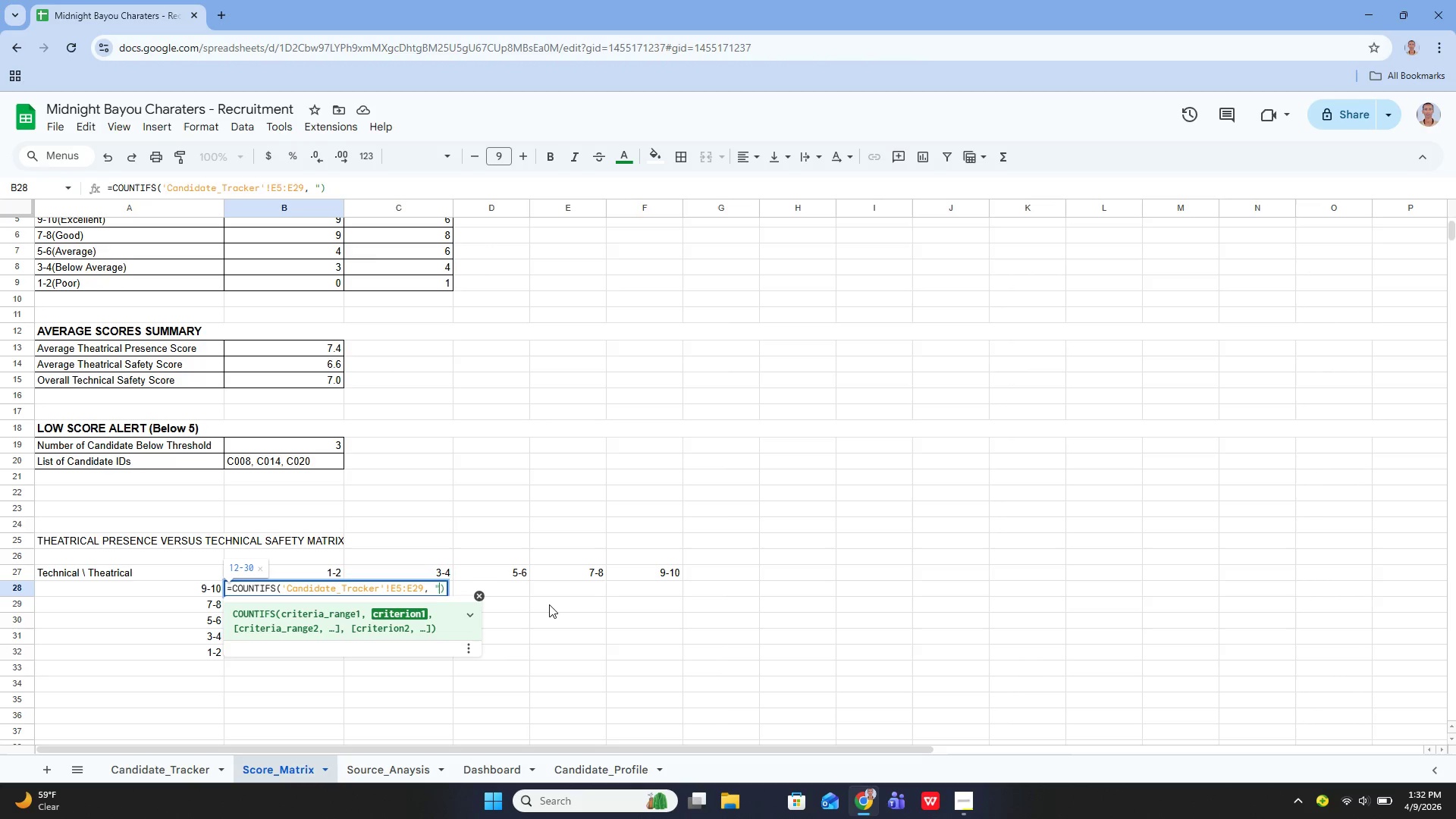 
key(Backspace)
 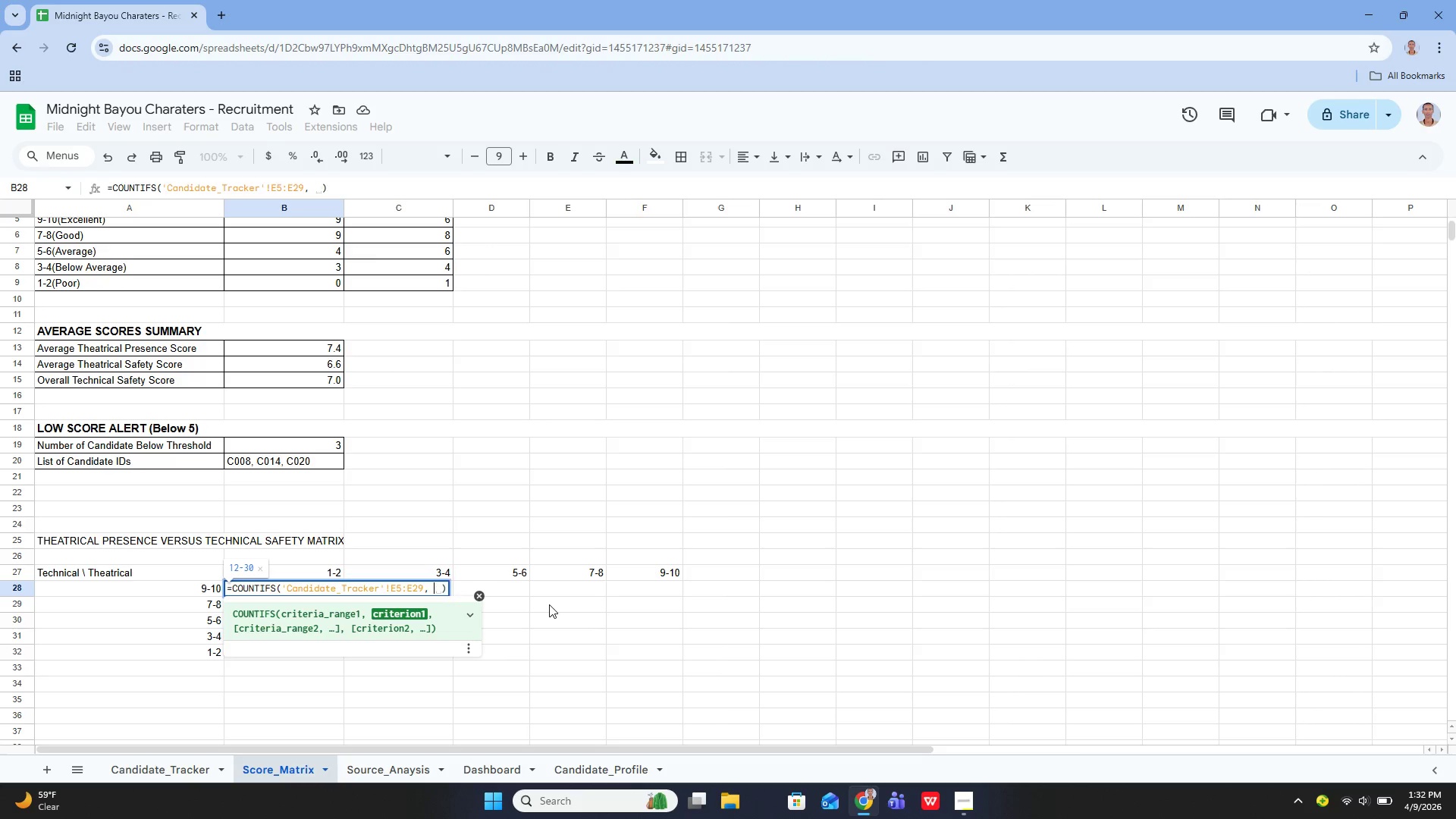 
key(Quote)
 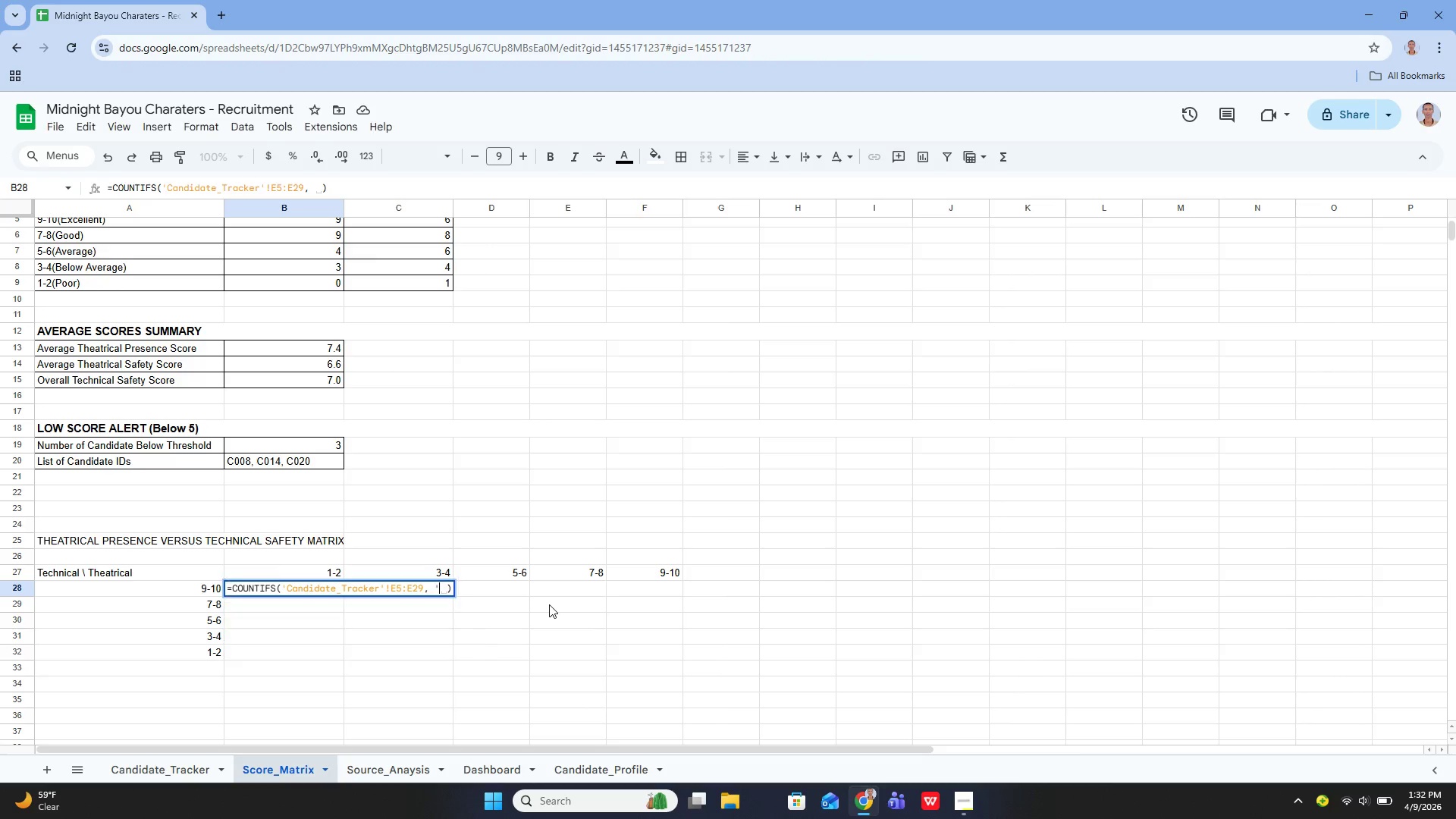 
key(Quote)
 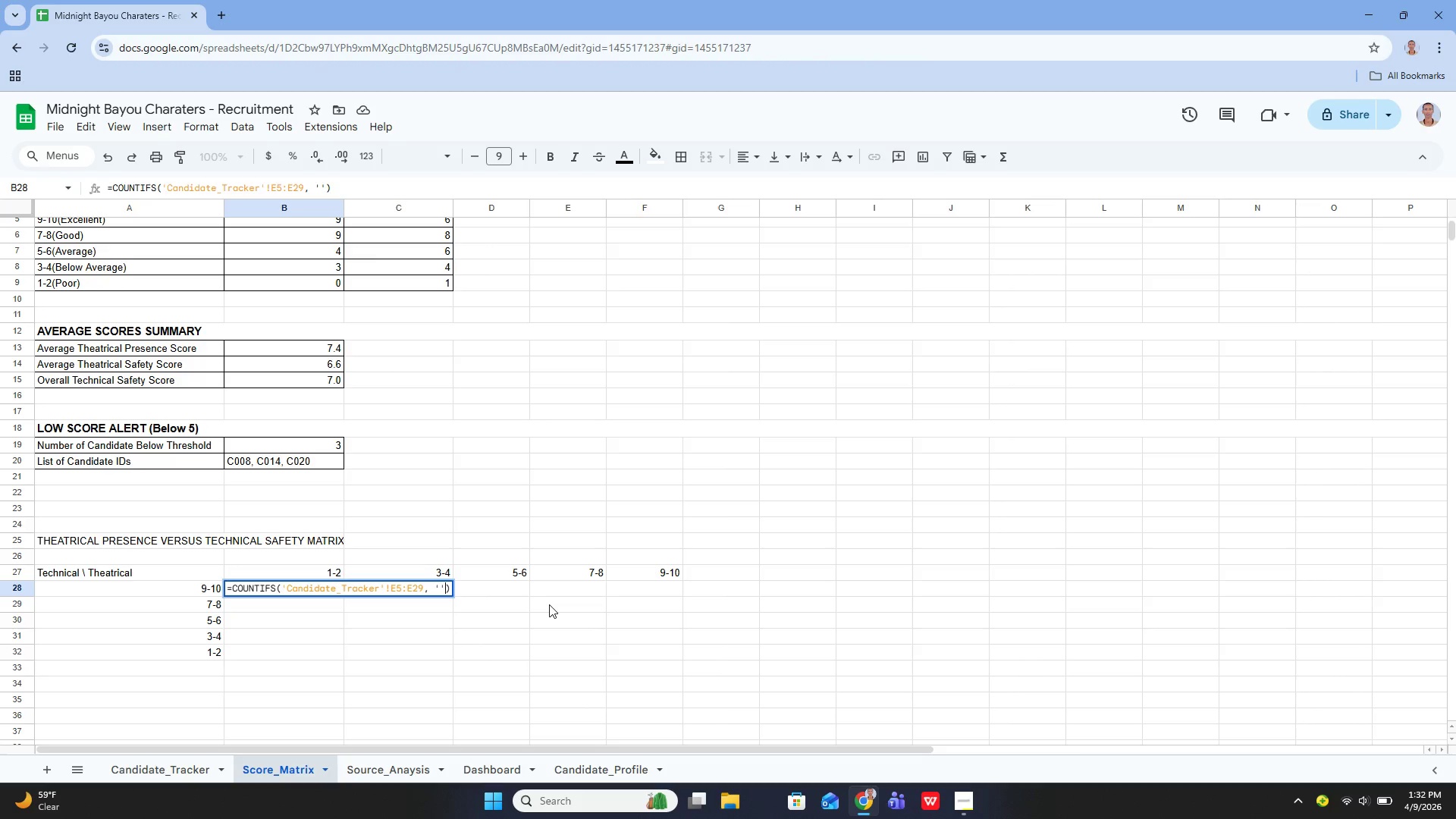 
key(ArrowLeft)
 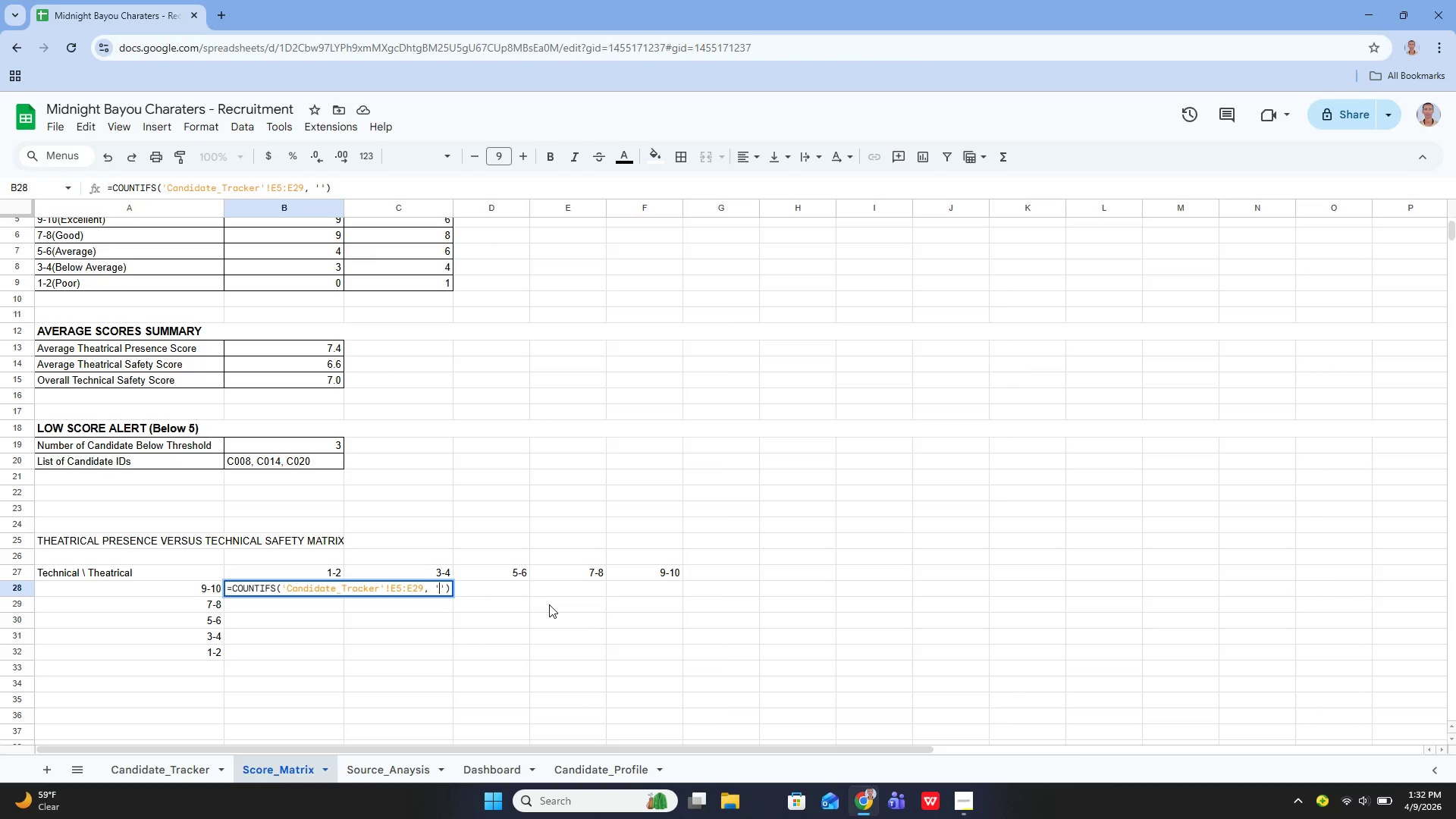 
key(Shift+ShiftLeft)
 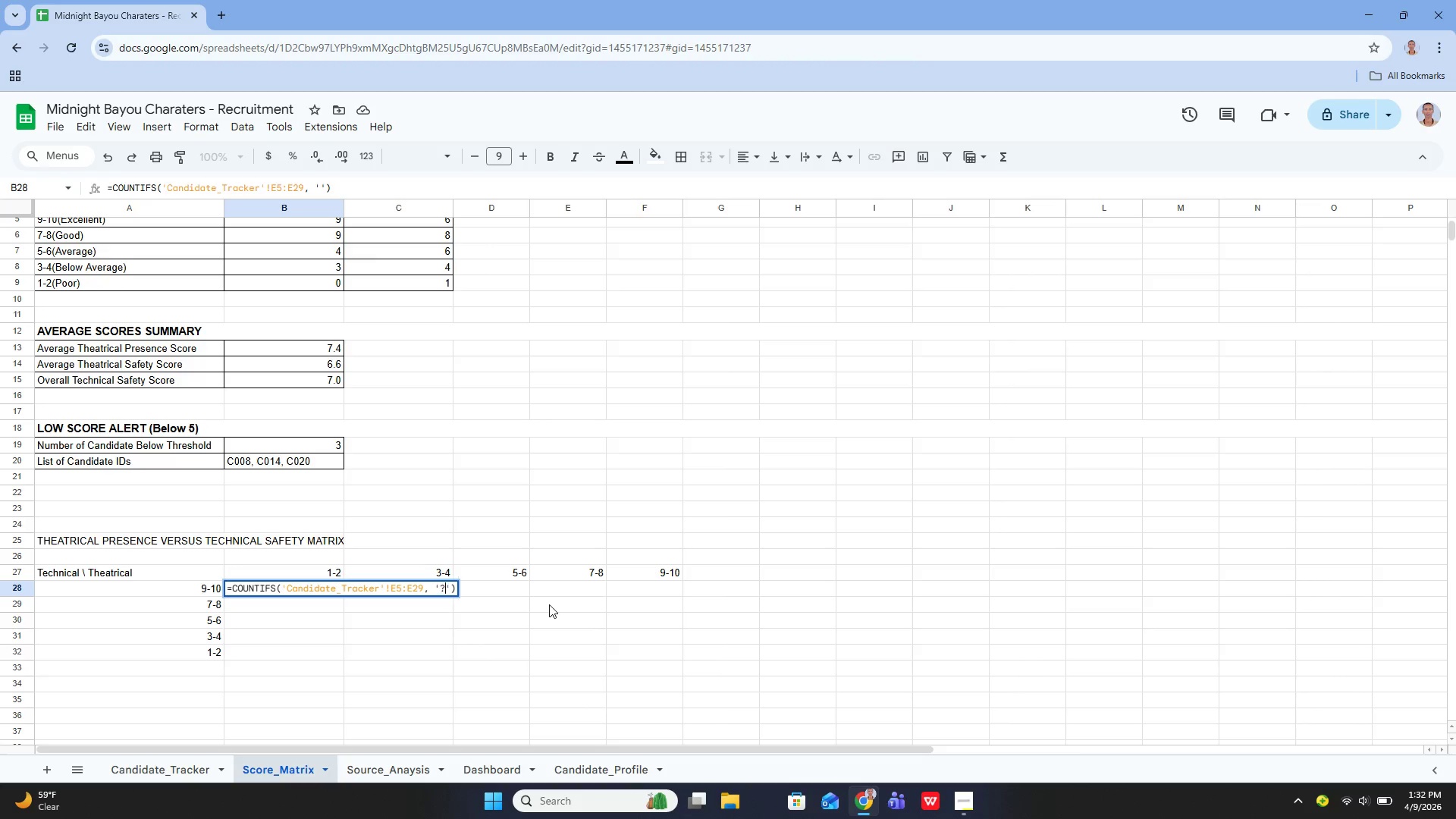 
key(Shift+Slash)
 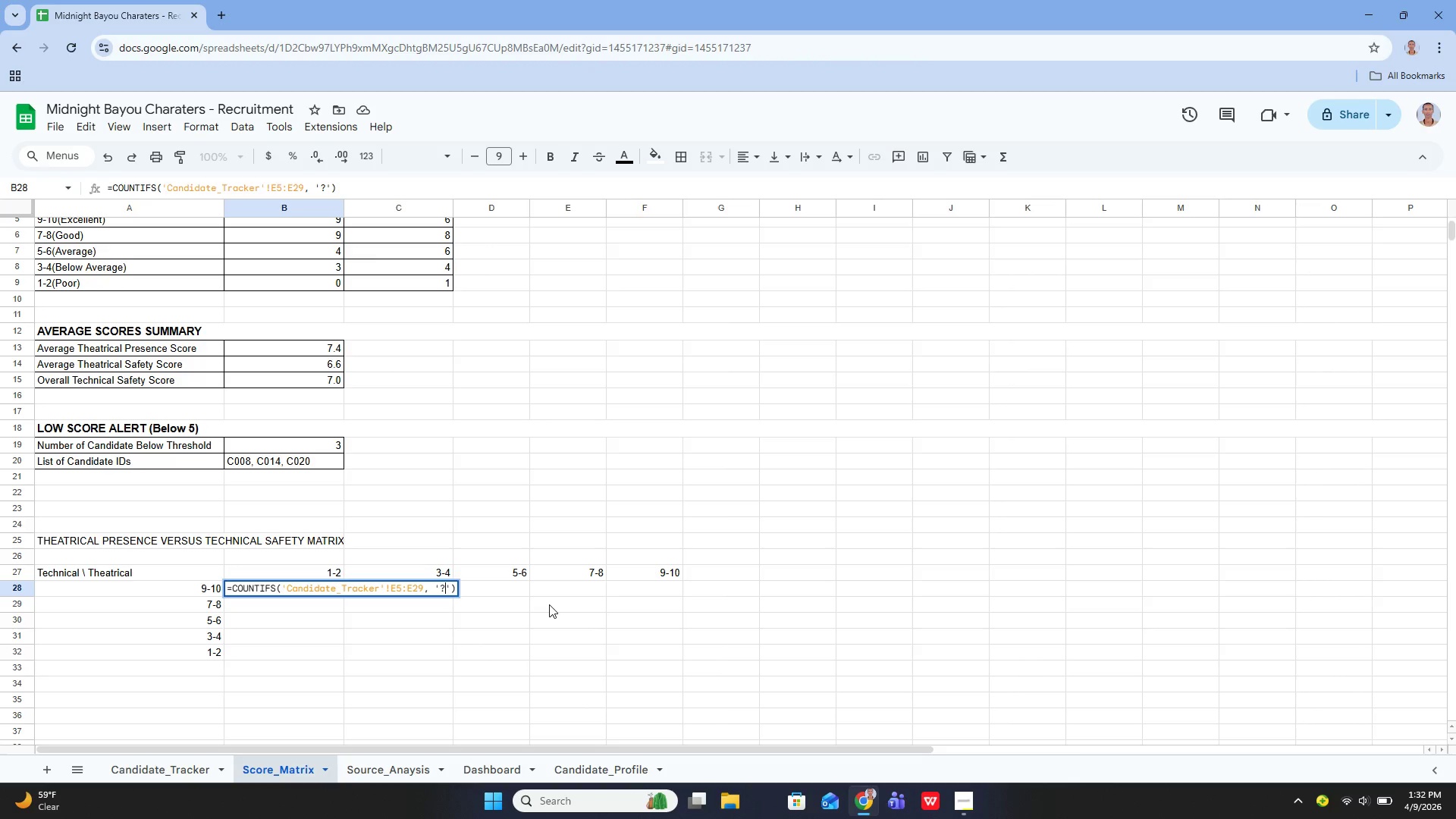 
key(Backspace)
 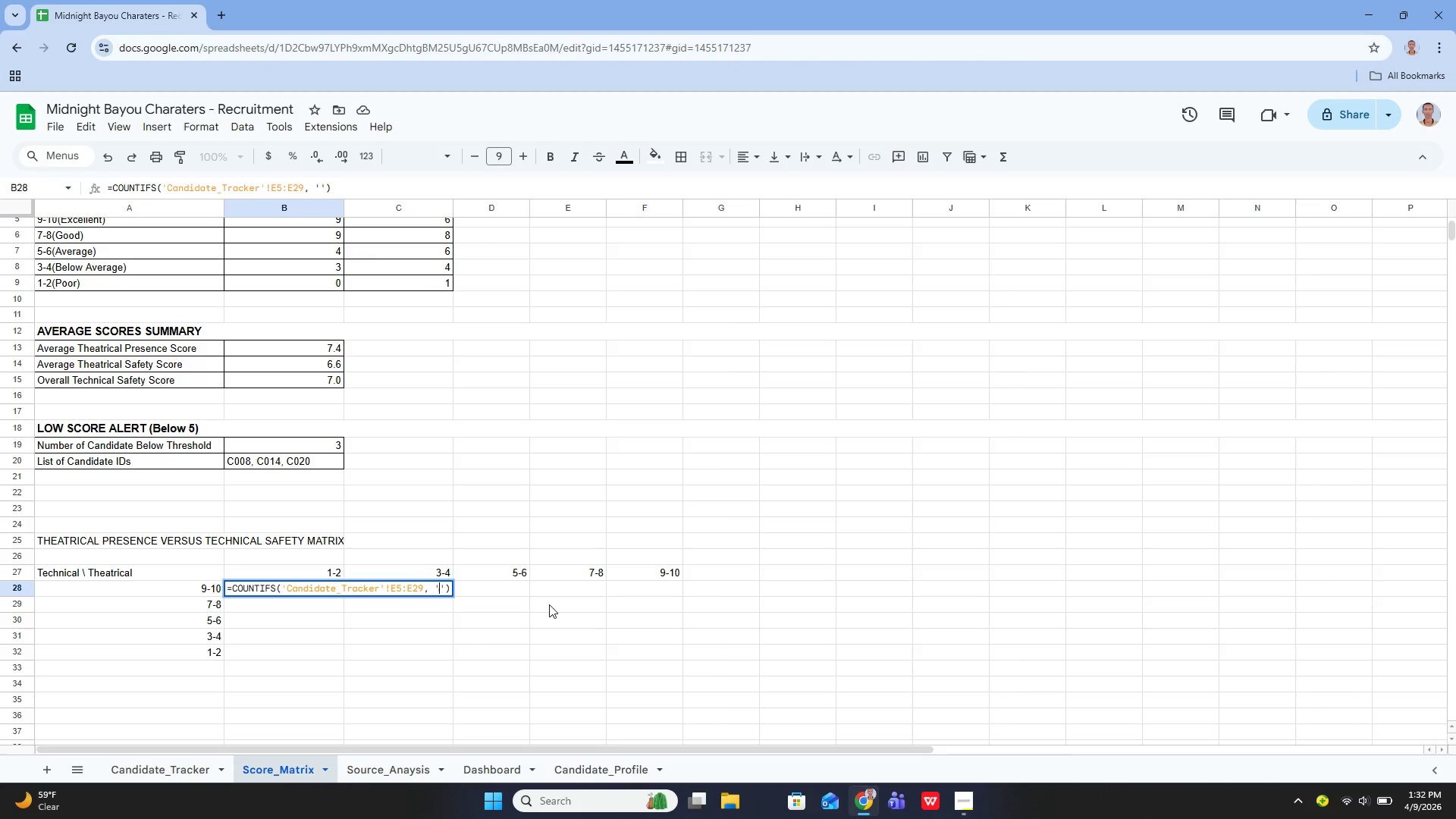 
key(Shift+Period)
 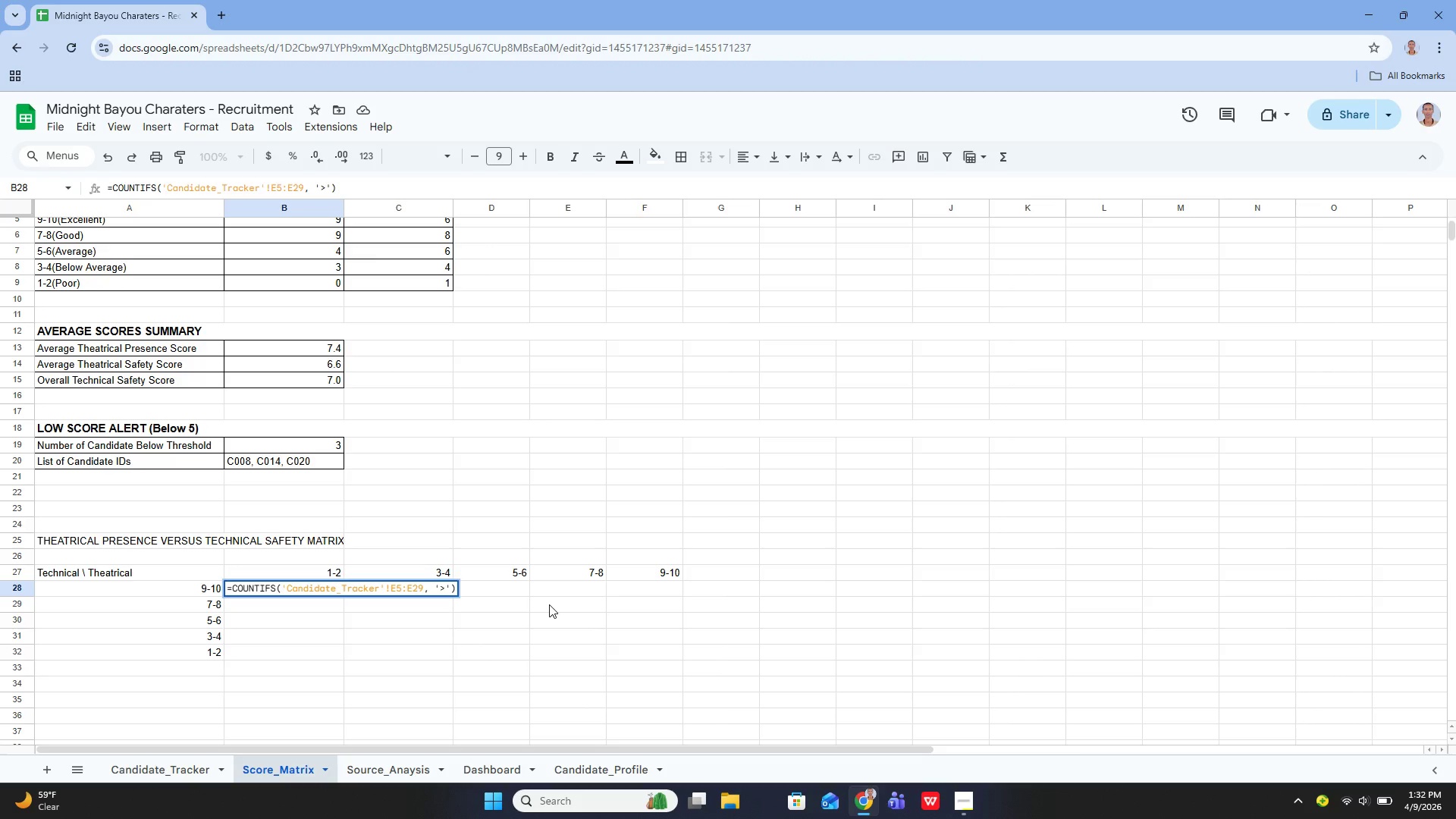 
key(Equal)
 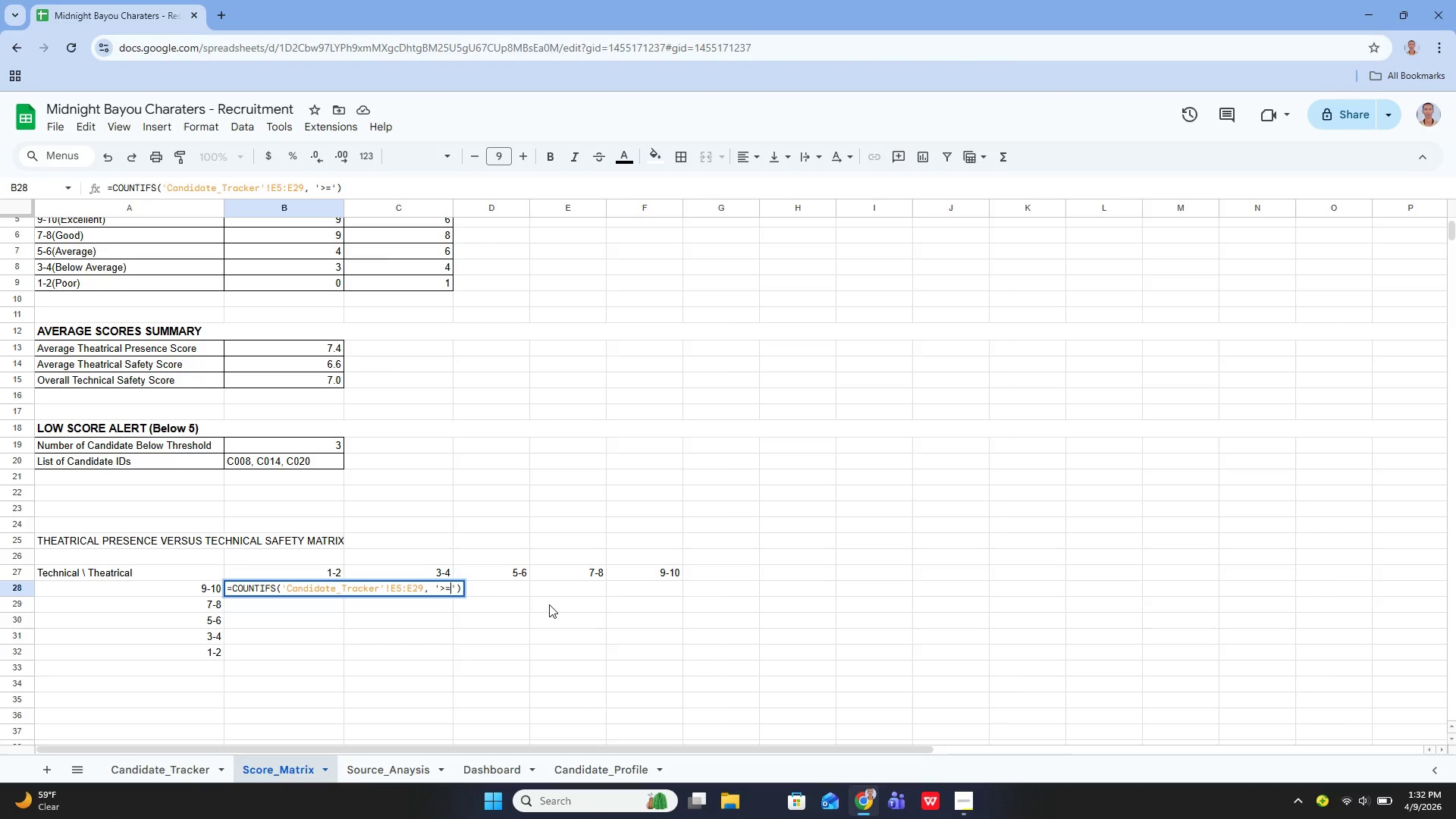 
key(1)
 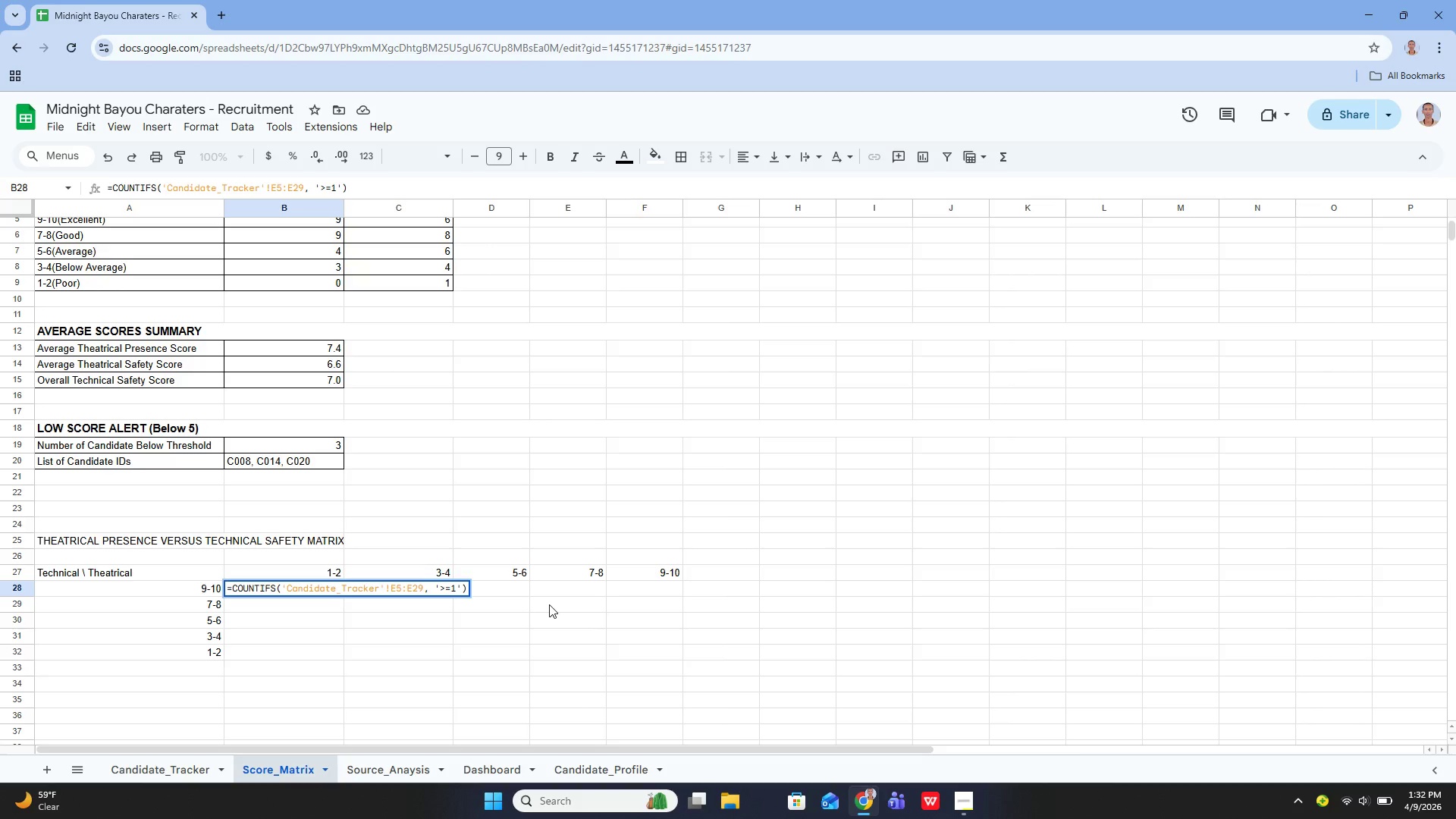 
key(ArrowRight)
 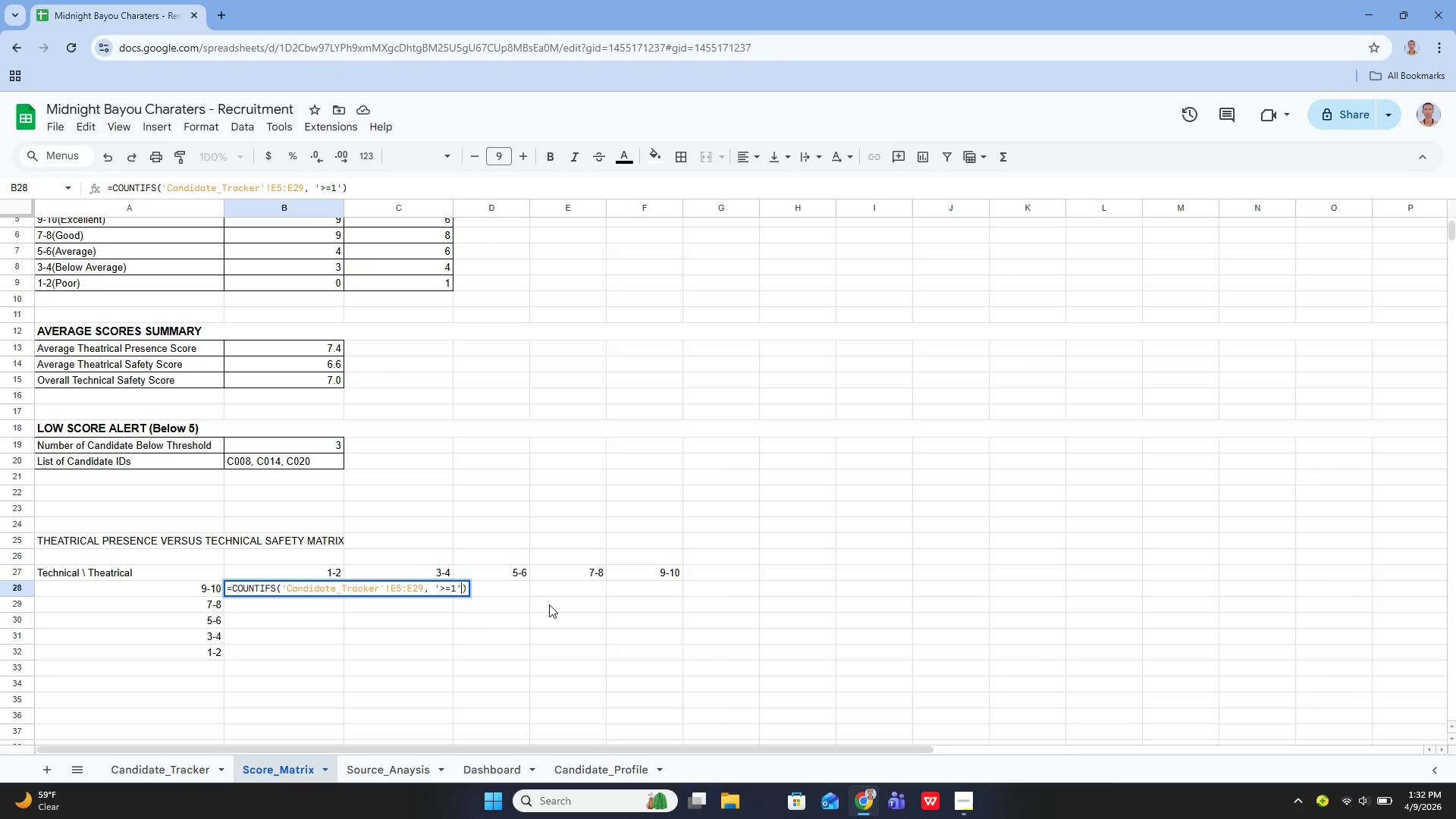 
key(Comma)
 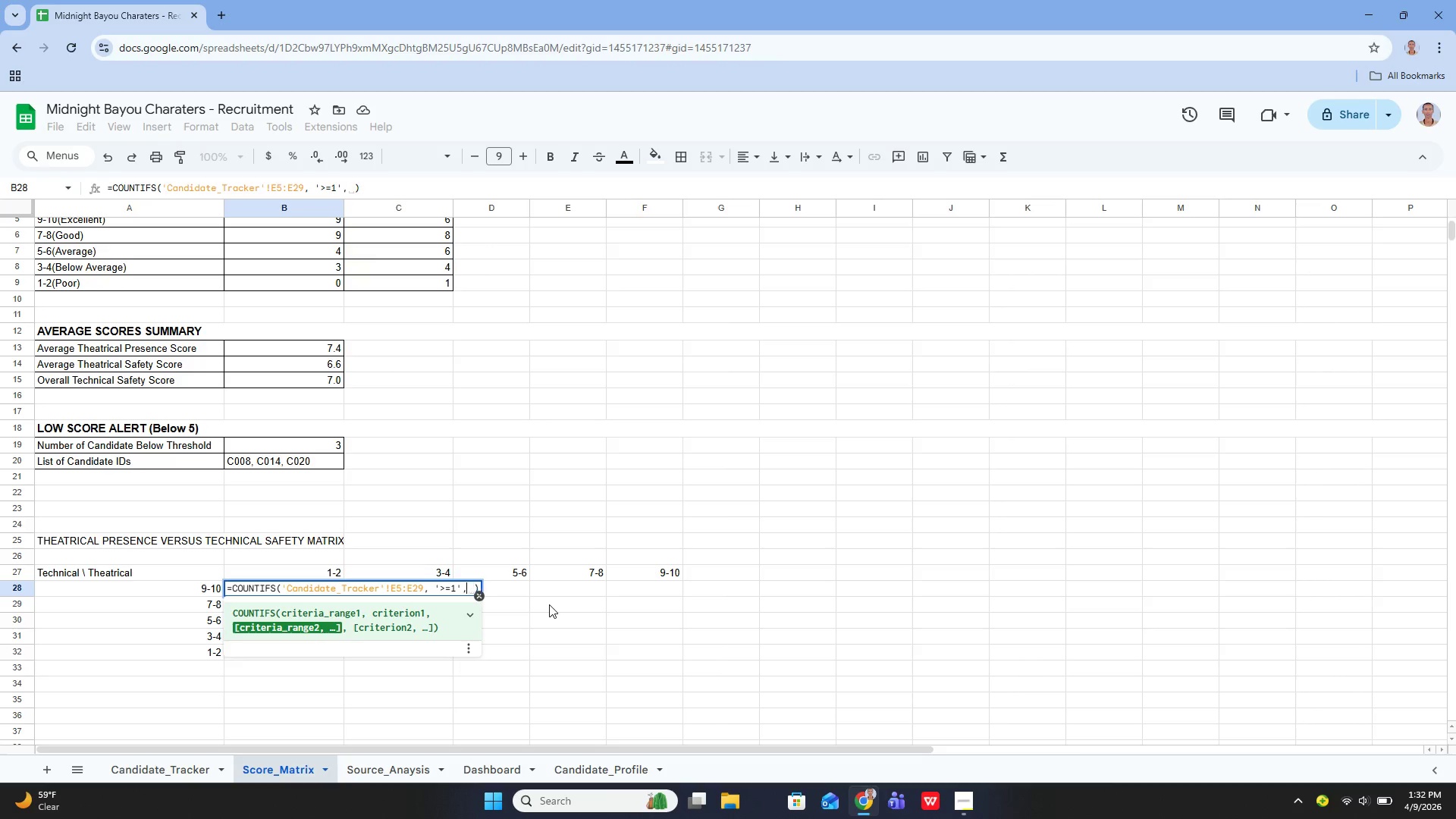 
key(Space)
 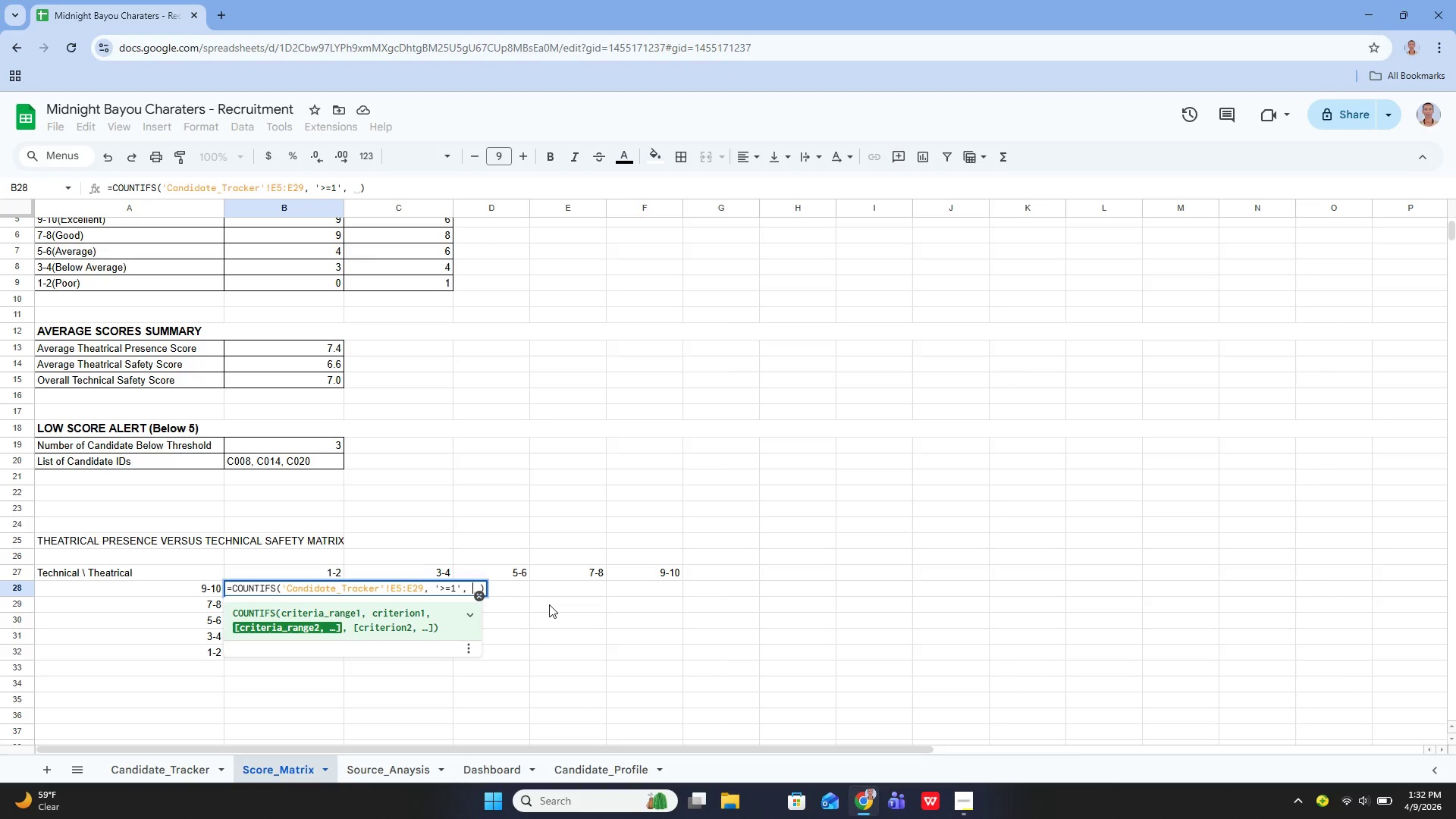 
key(Quote)
 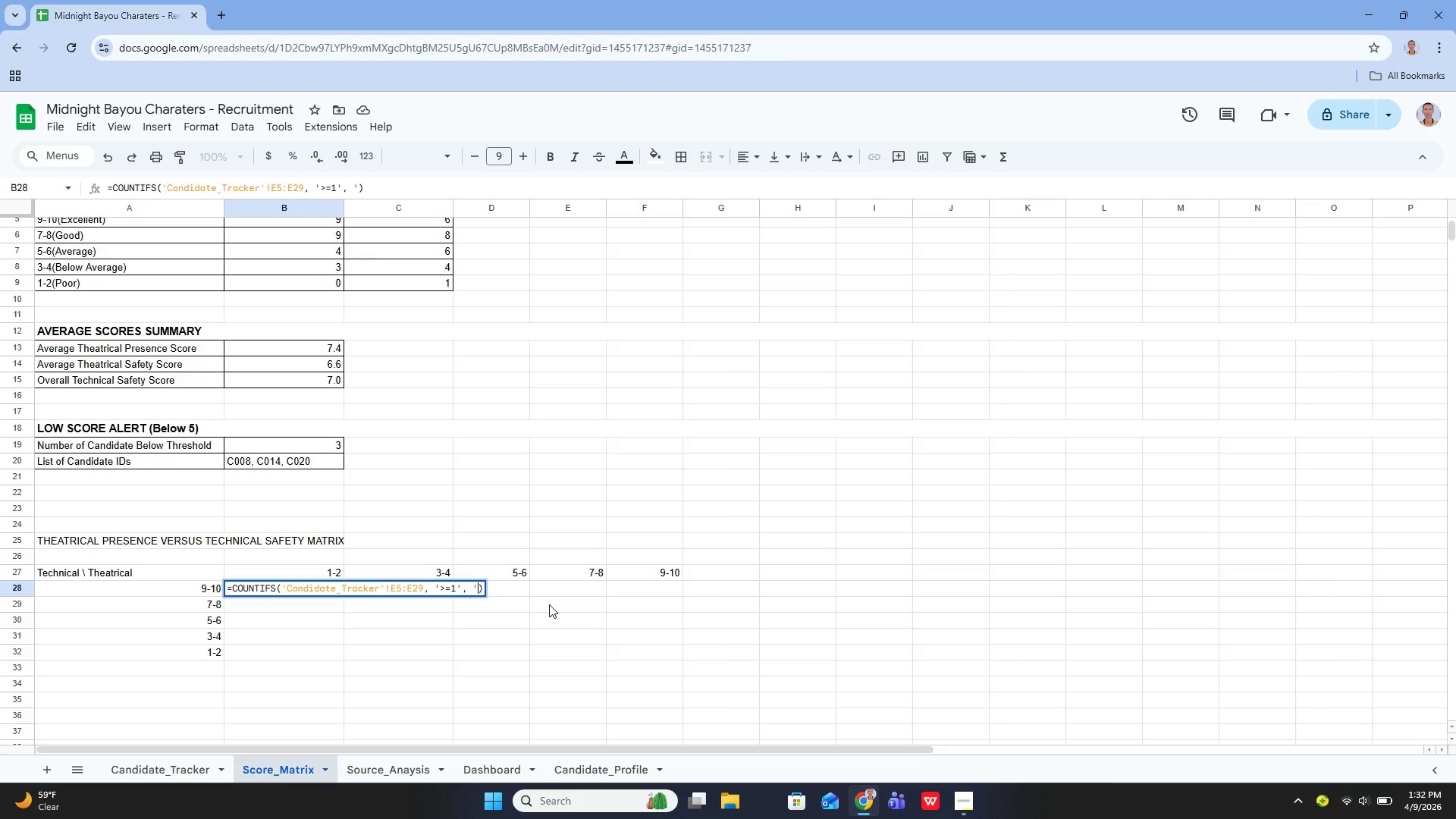 
key(Quote)
 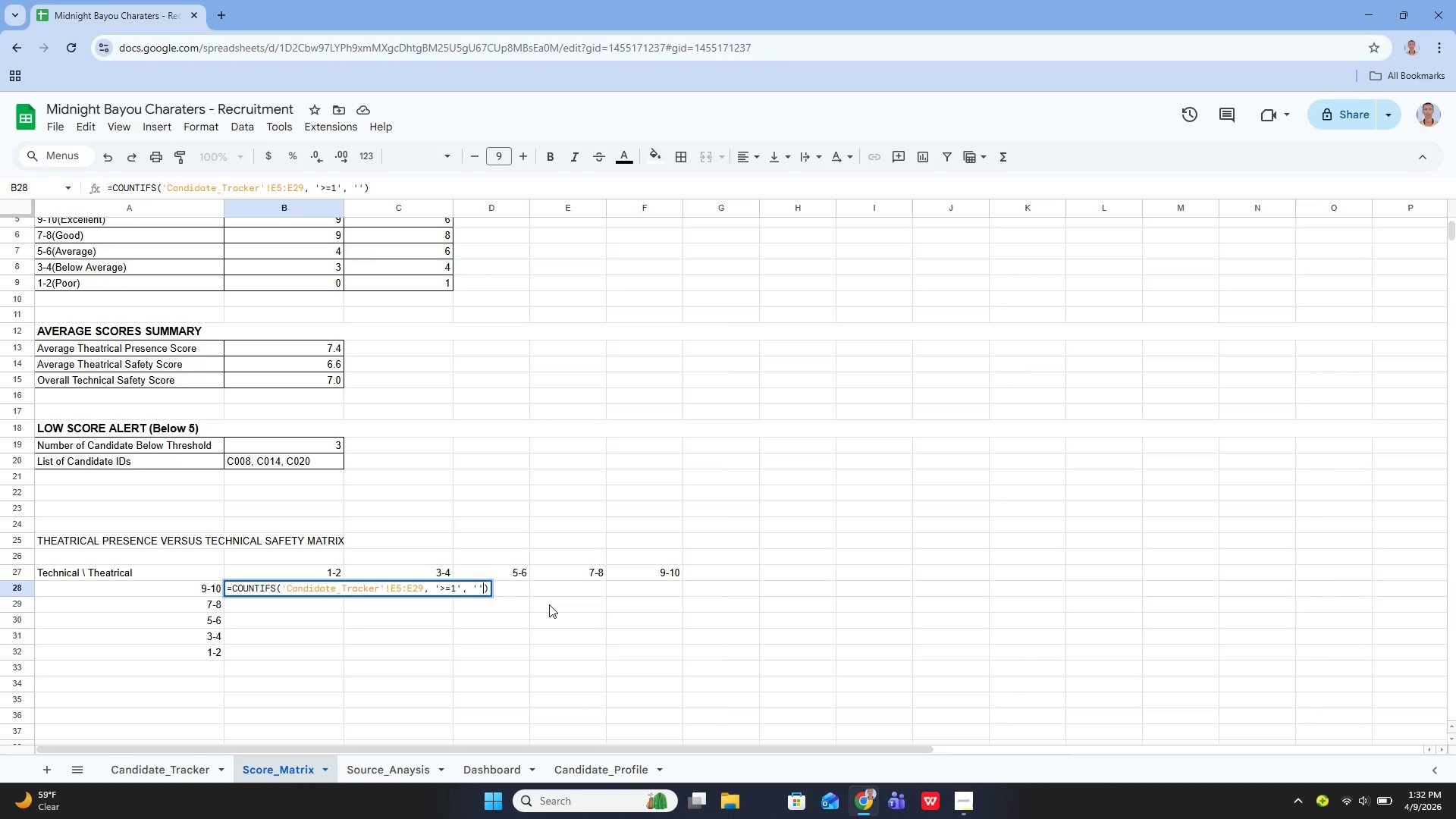 
key(ArrowLeft)
 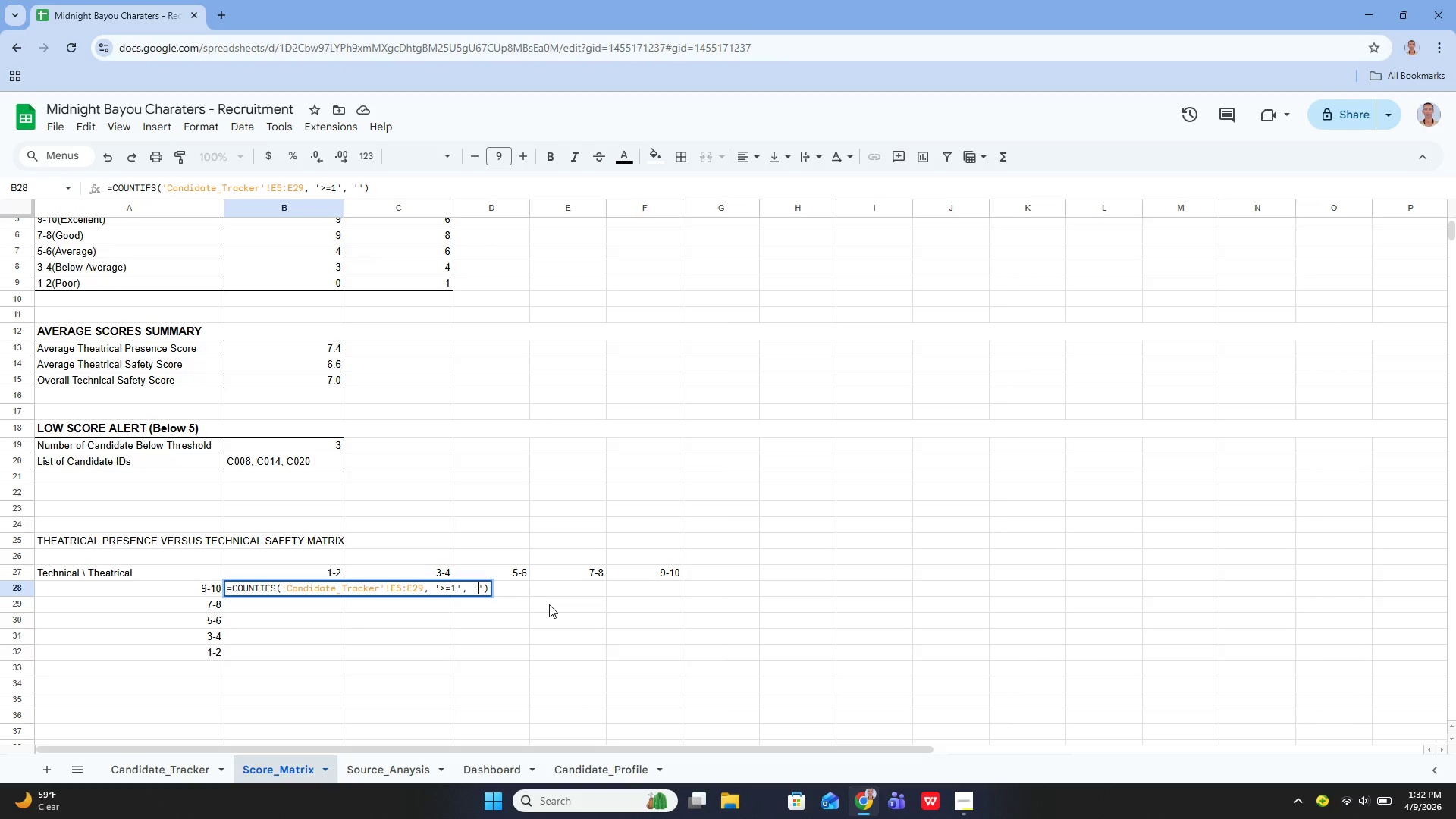 
type(Cand)
key(Backspace)
type(didate_Tracker)
 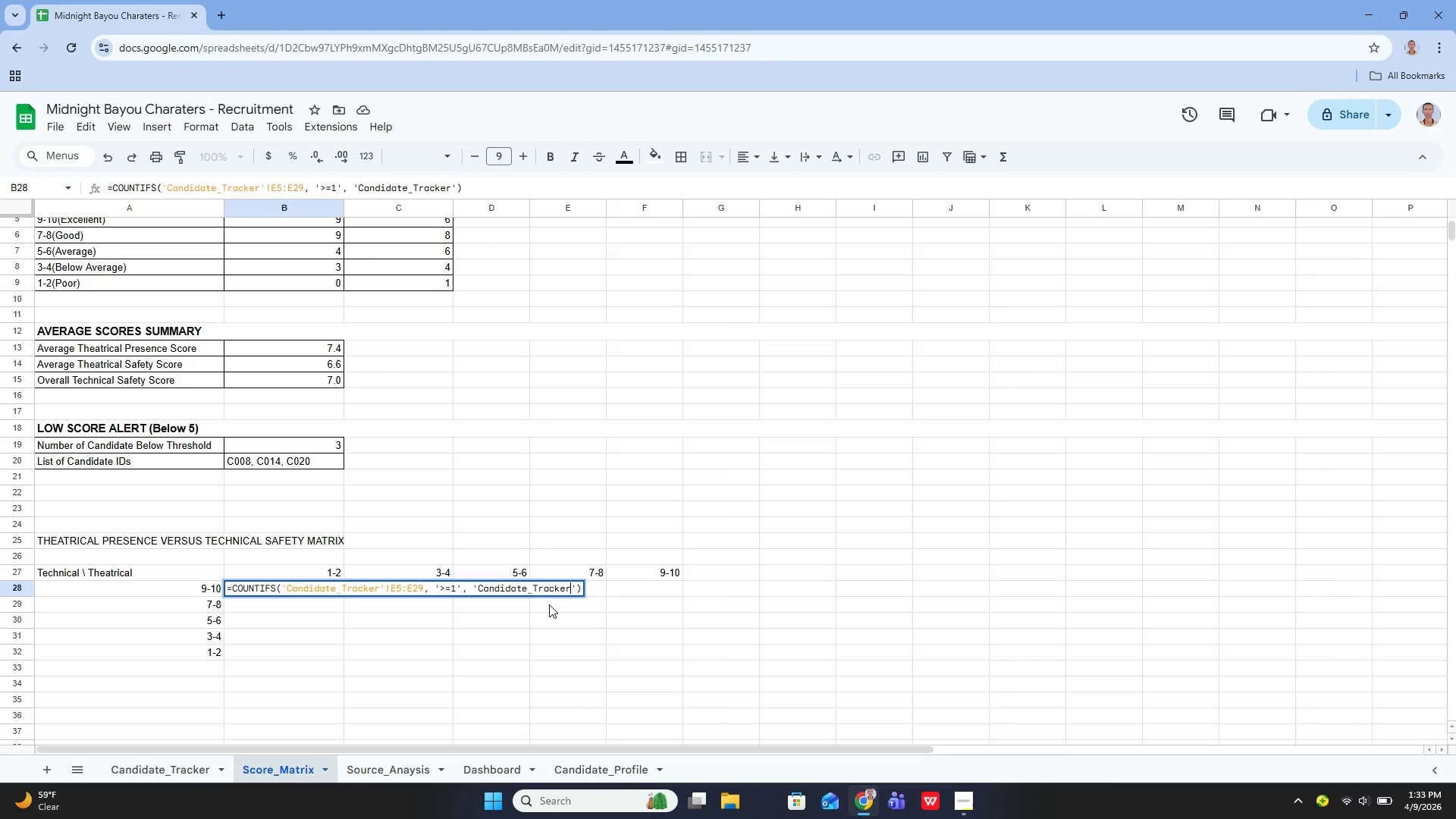 
key(ArrowRight)
 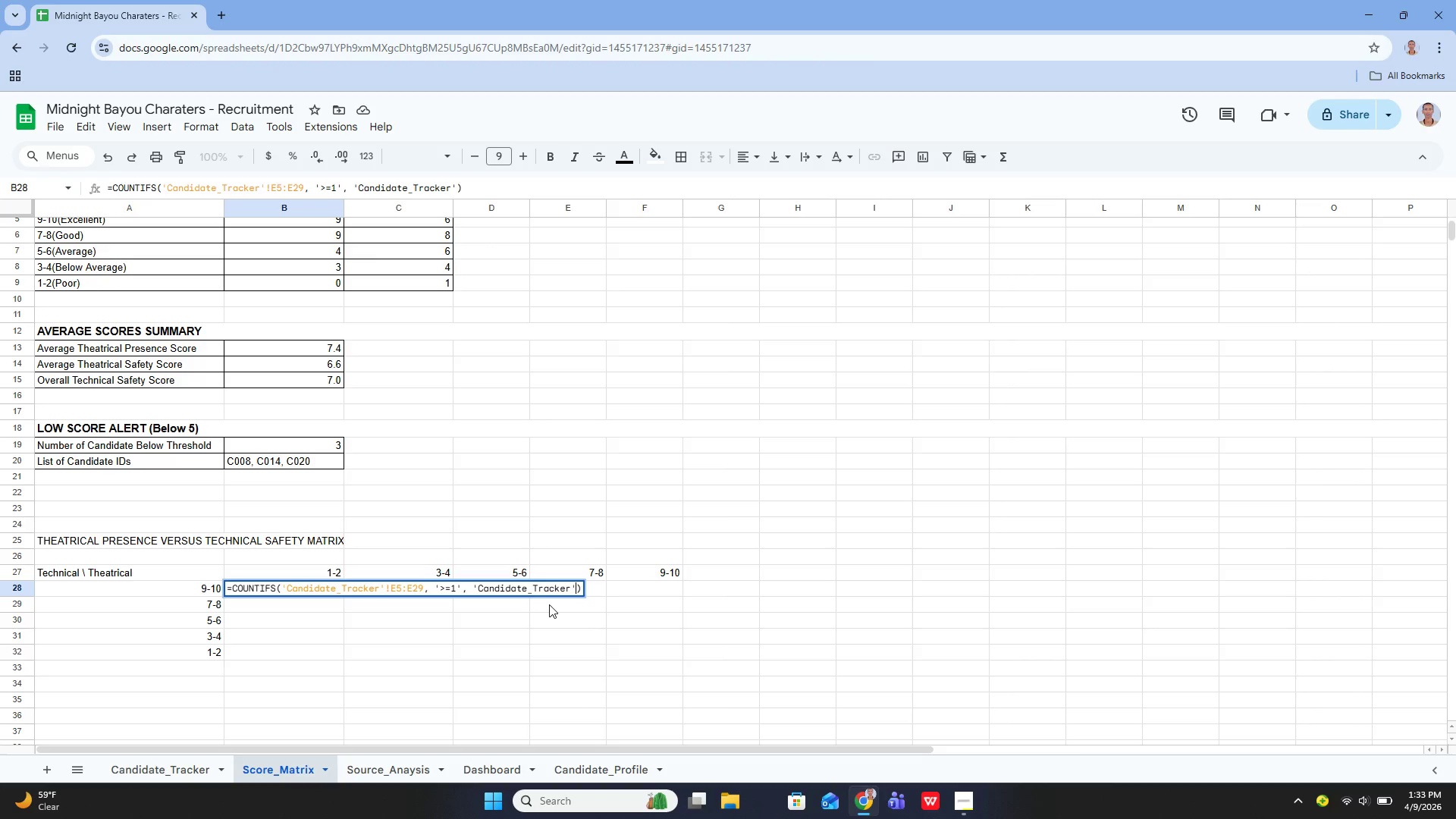 
type(!E5:E29, "")
 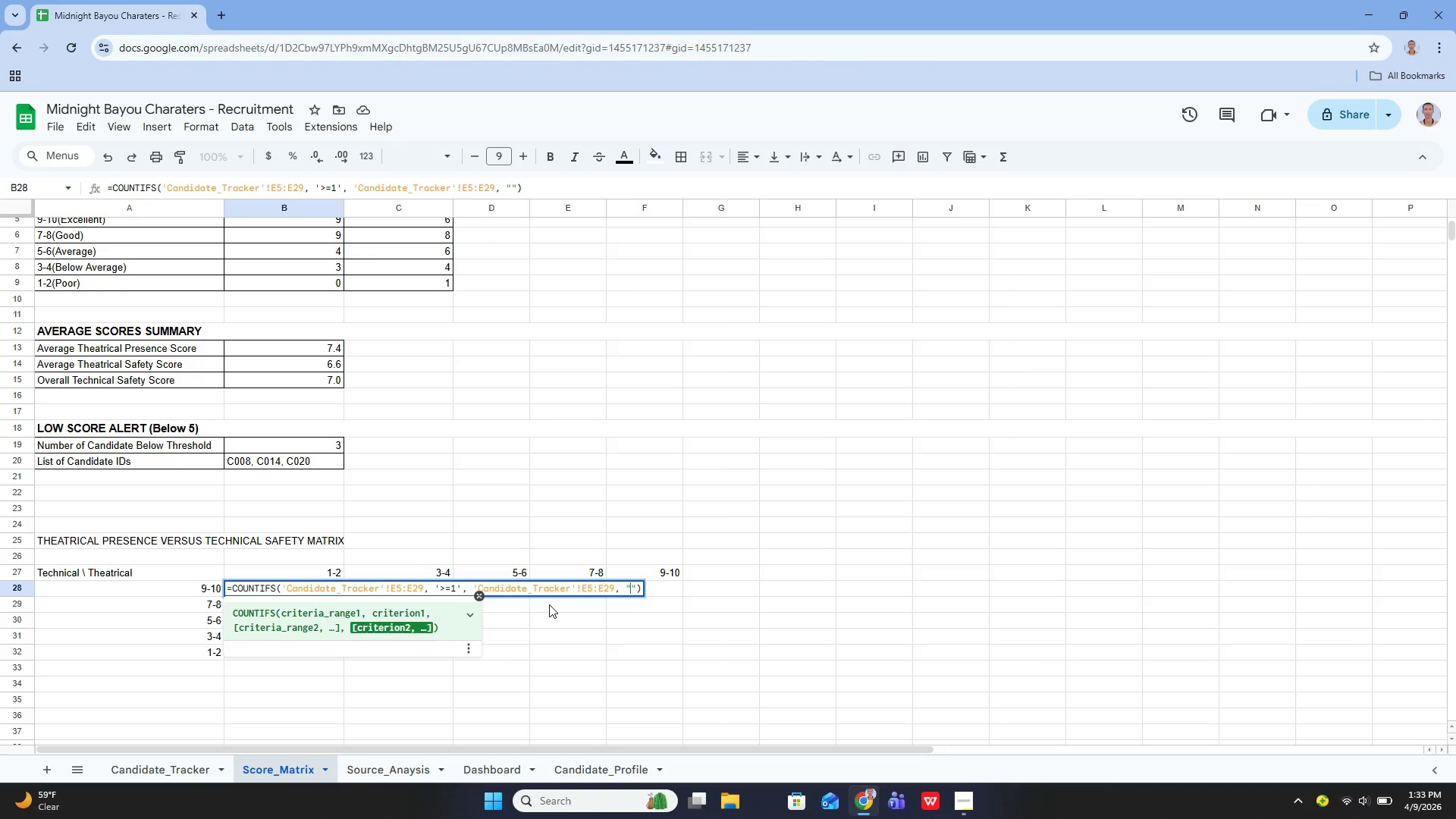 
 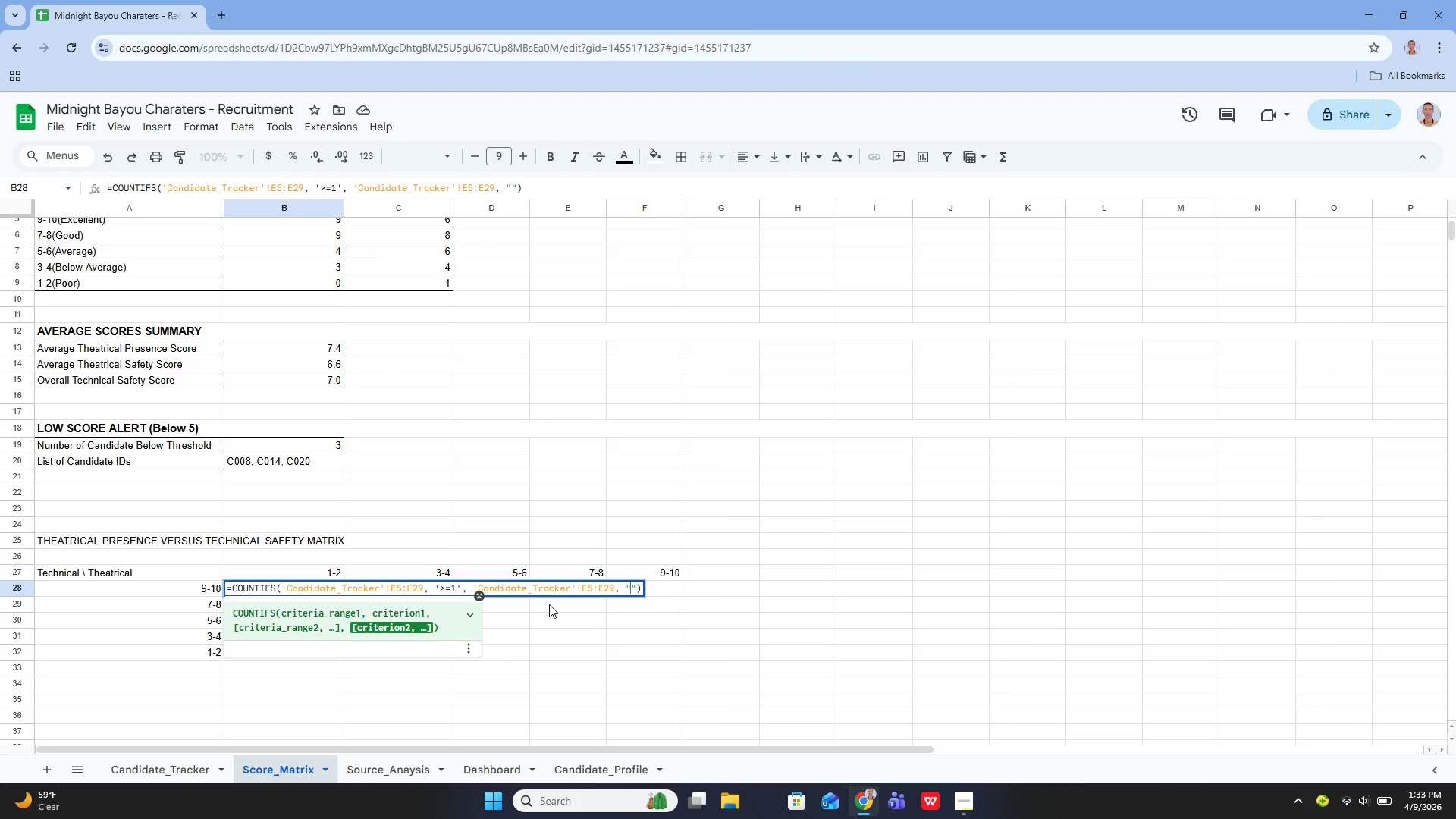 
key(ArrowLeft)
 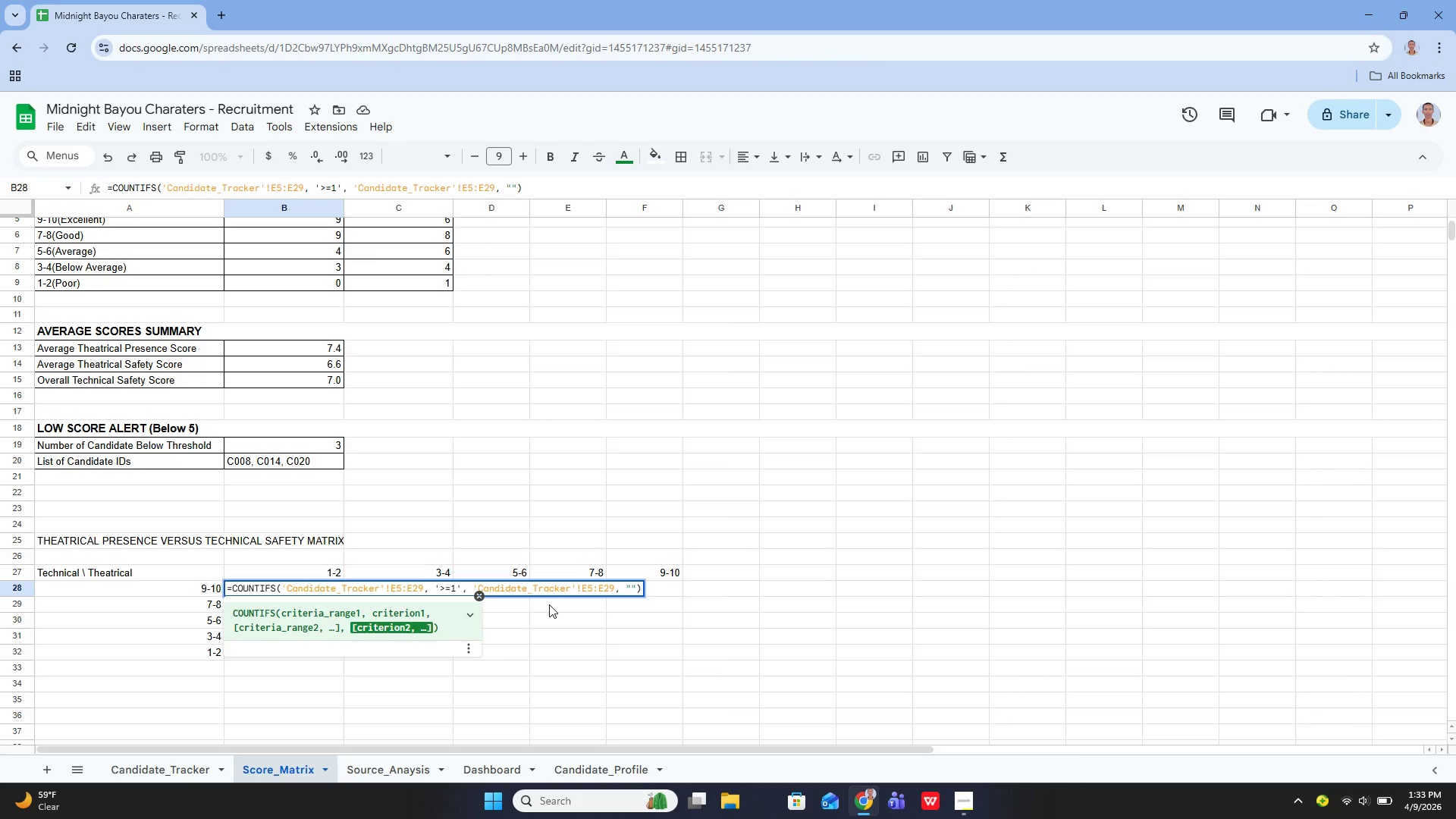 
key(Shift+Comma)
 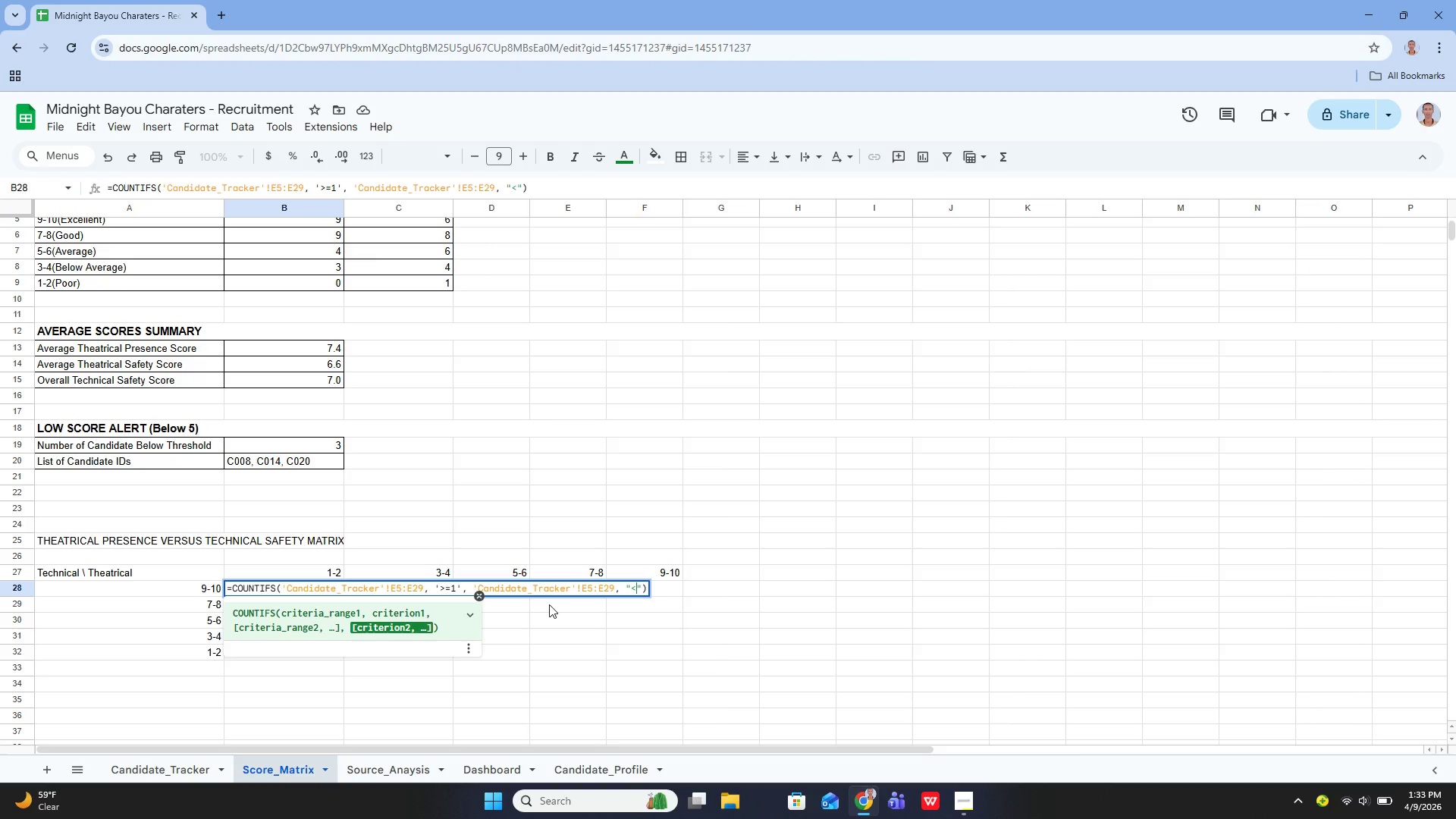 
key(Minus)
 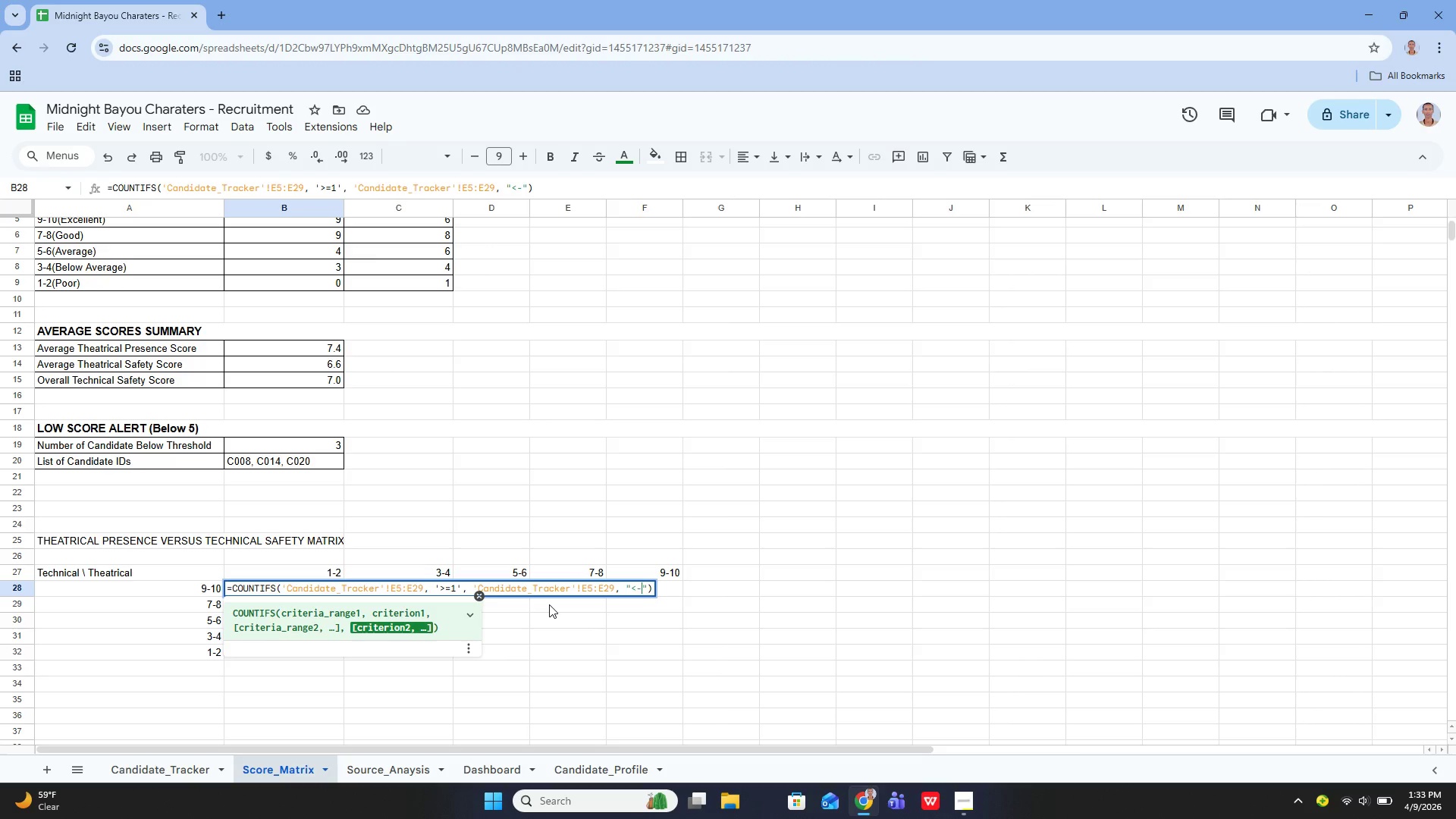 
key(Backspace)
 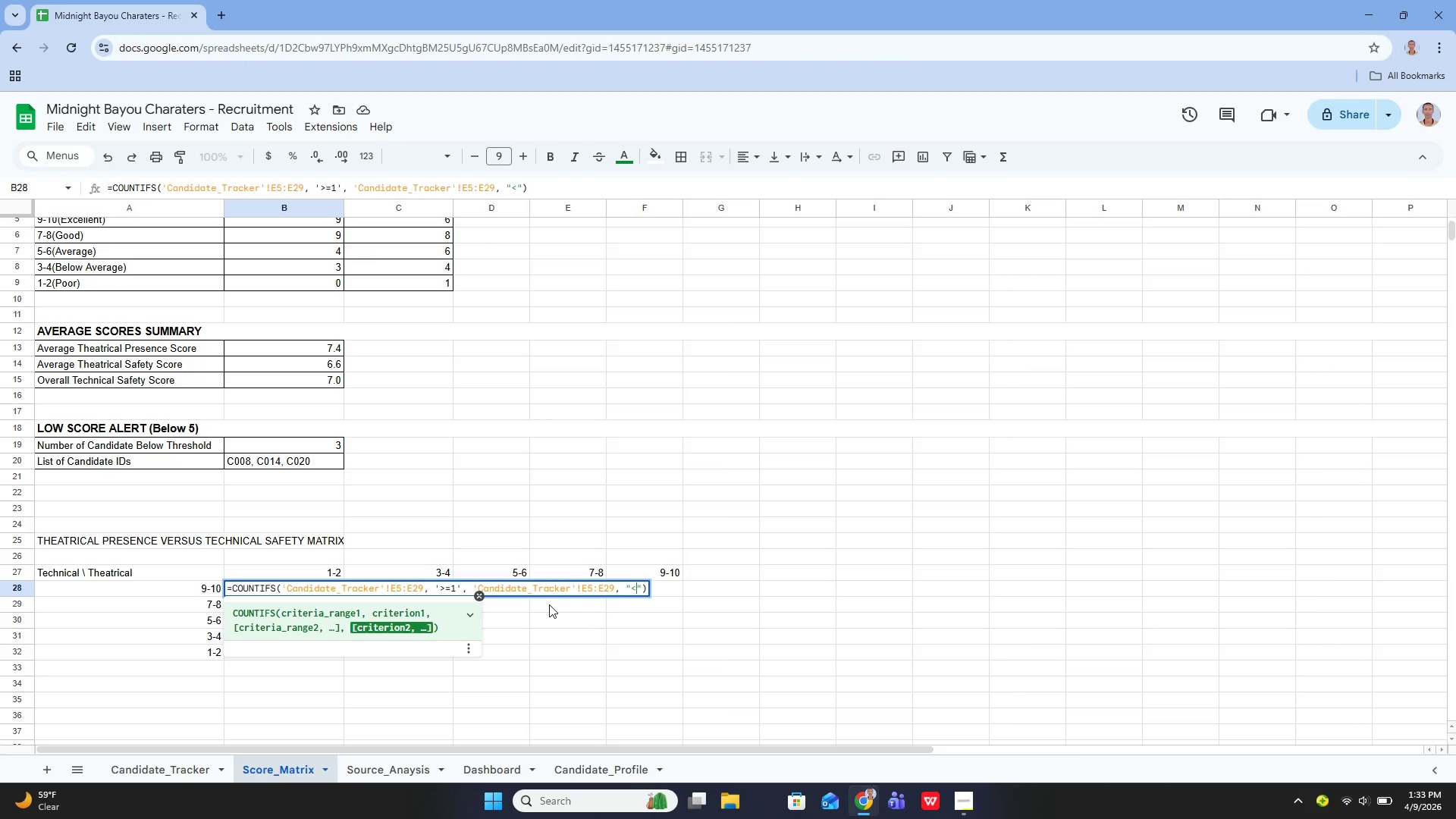 
key(Equal)
 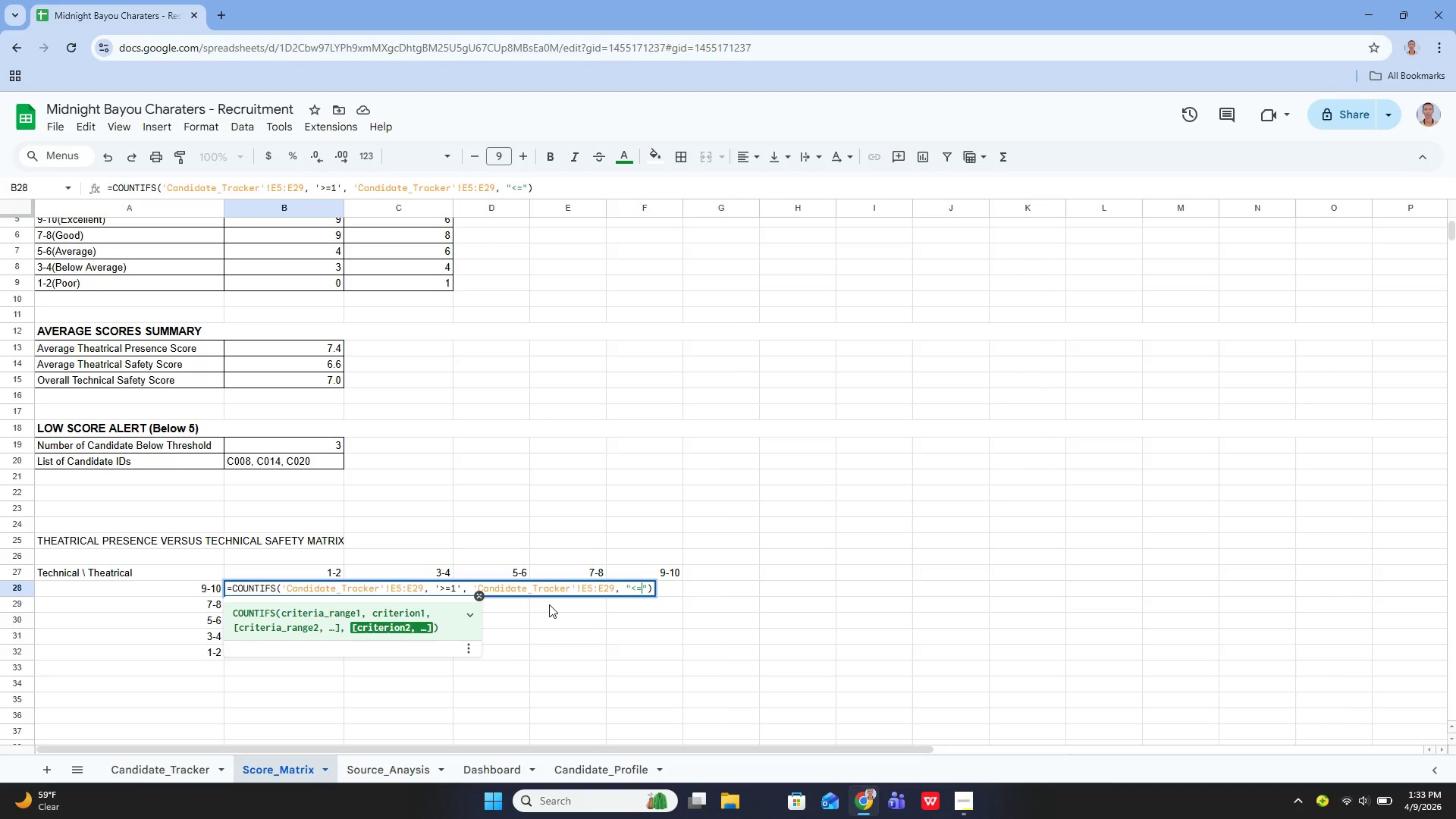 
key(2)
 